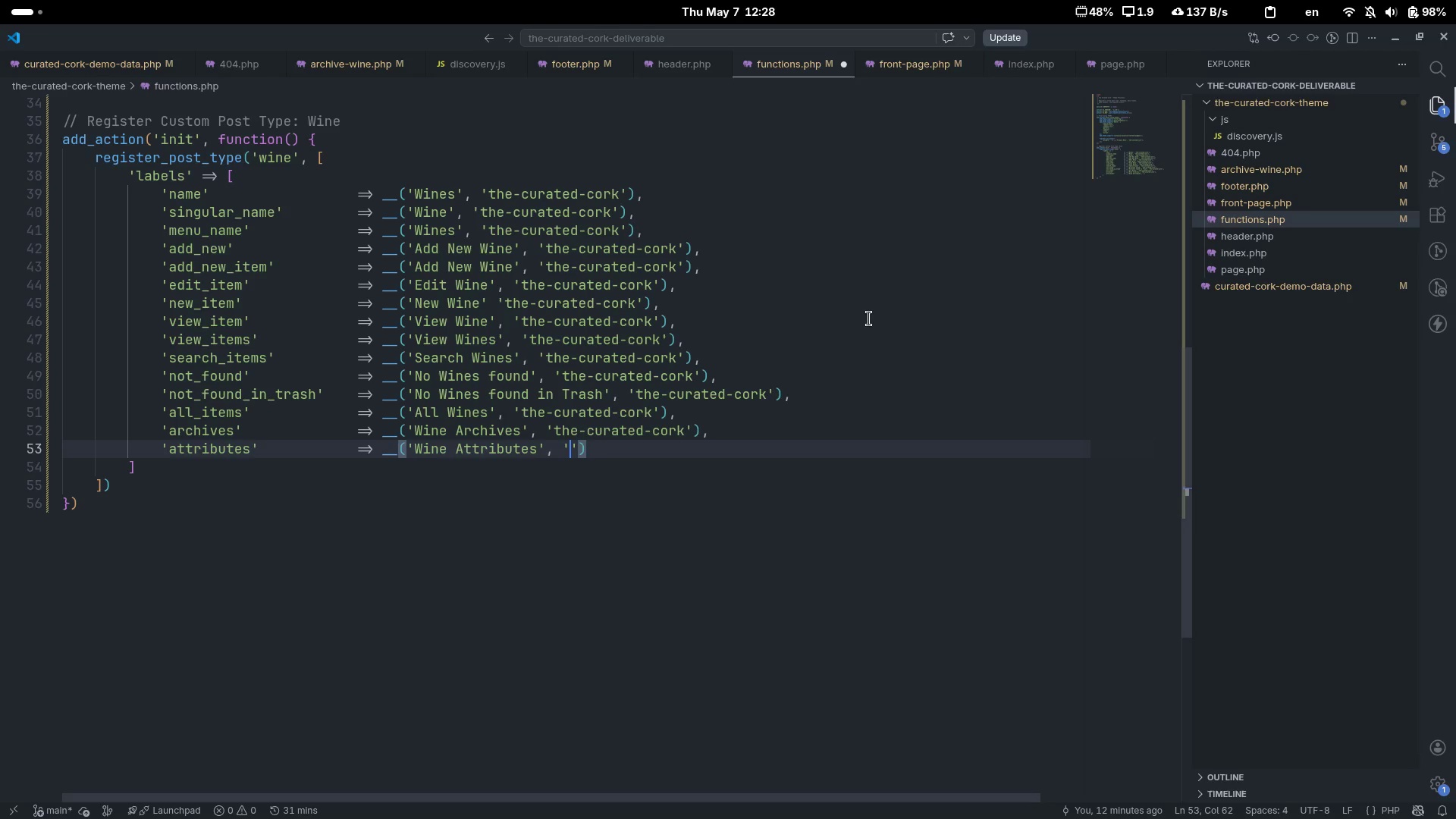 
type(, 'the_)
key(Backspace)
type(-curated-cork)
 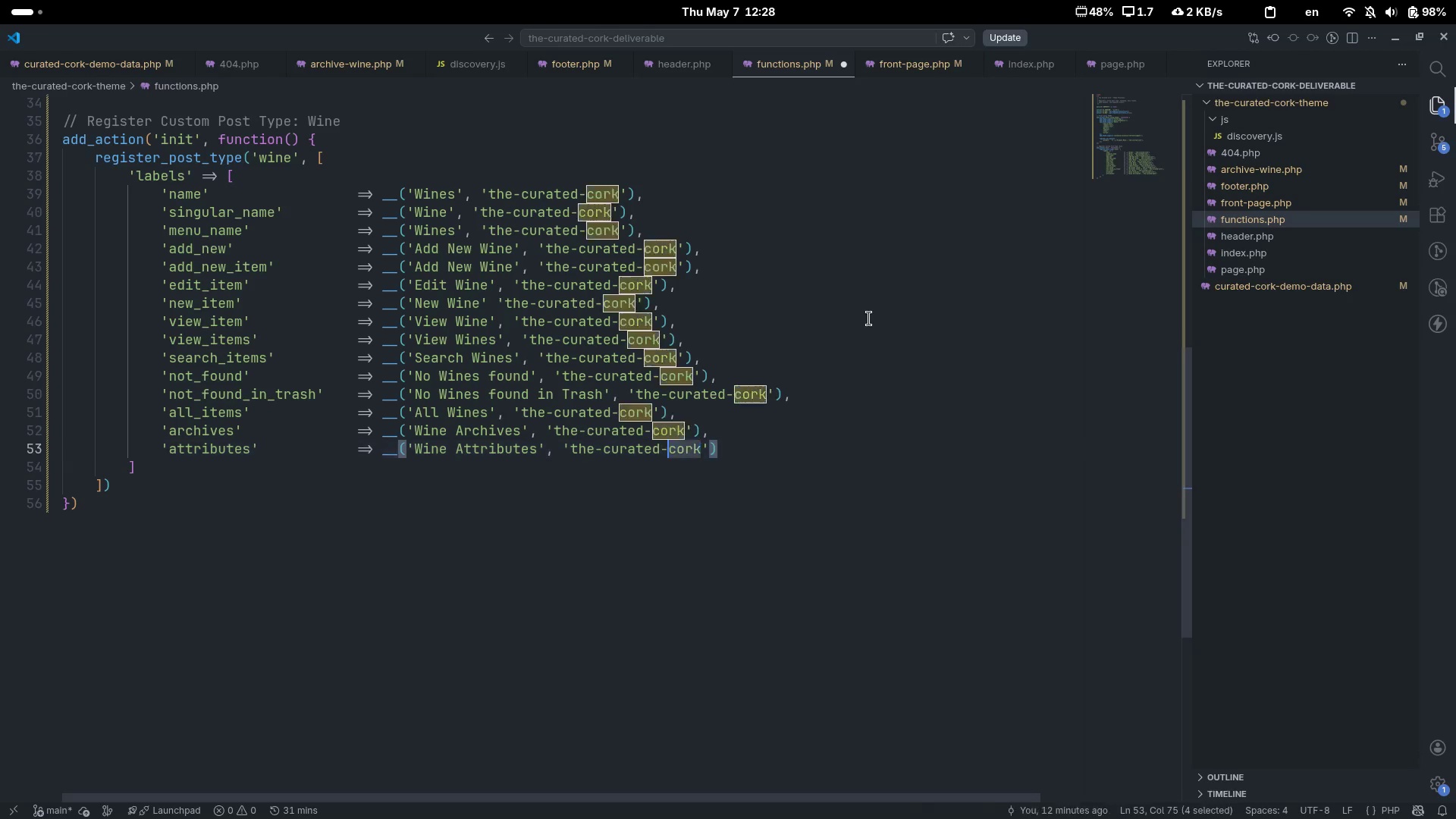 
key(Control+Shift+ArrowLeft)
 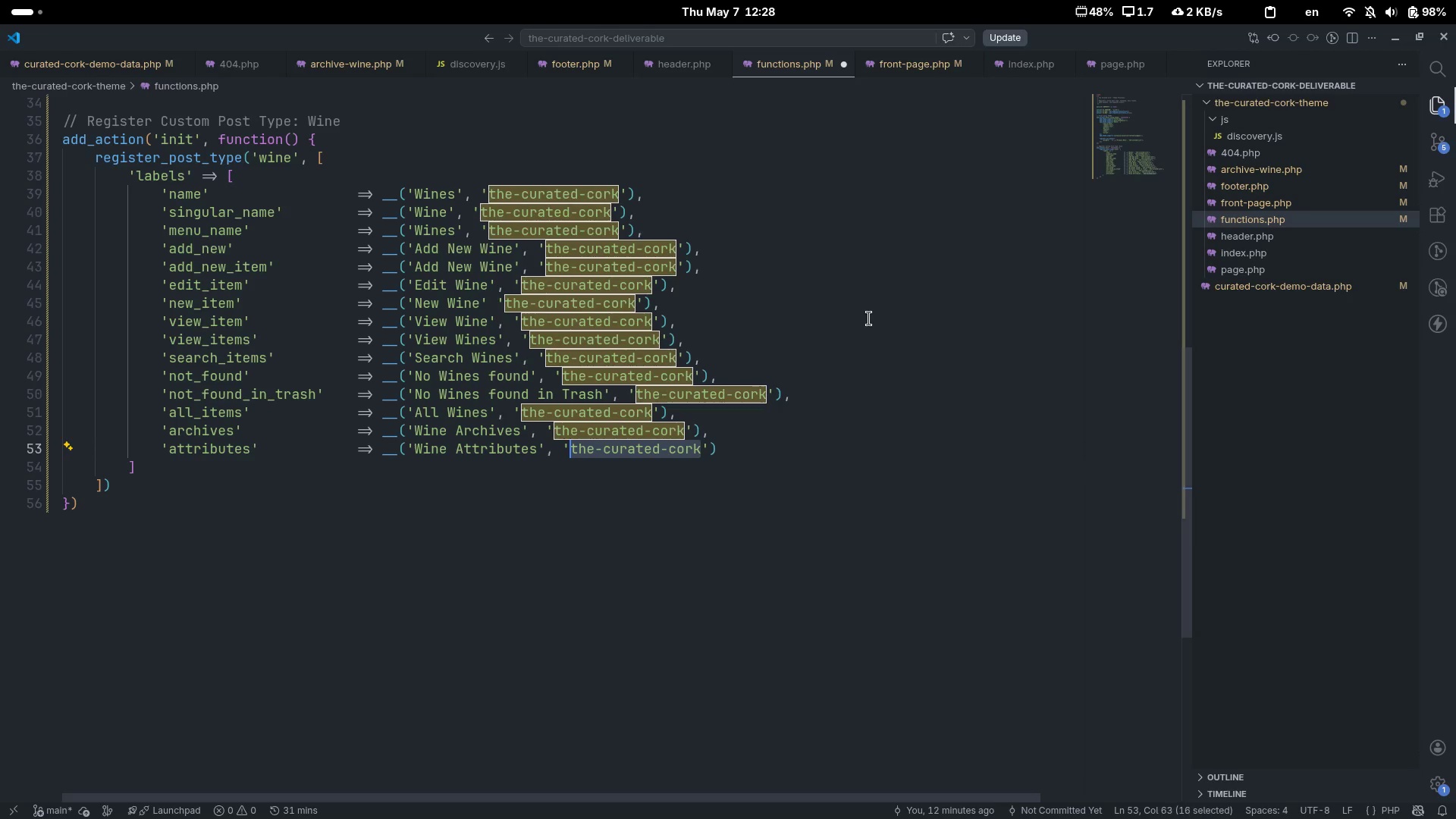 
key(Control+Shift+ArrowLeft)
 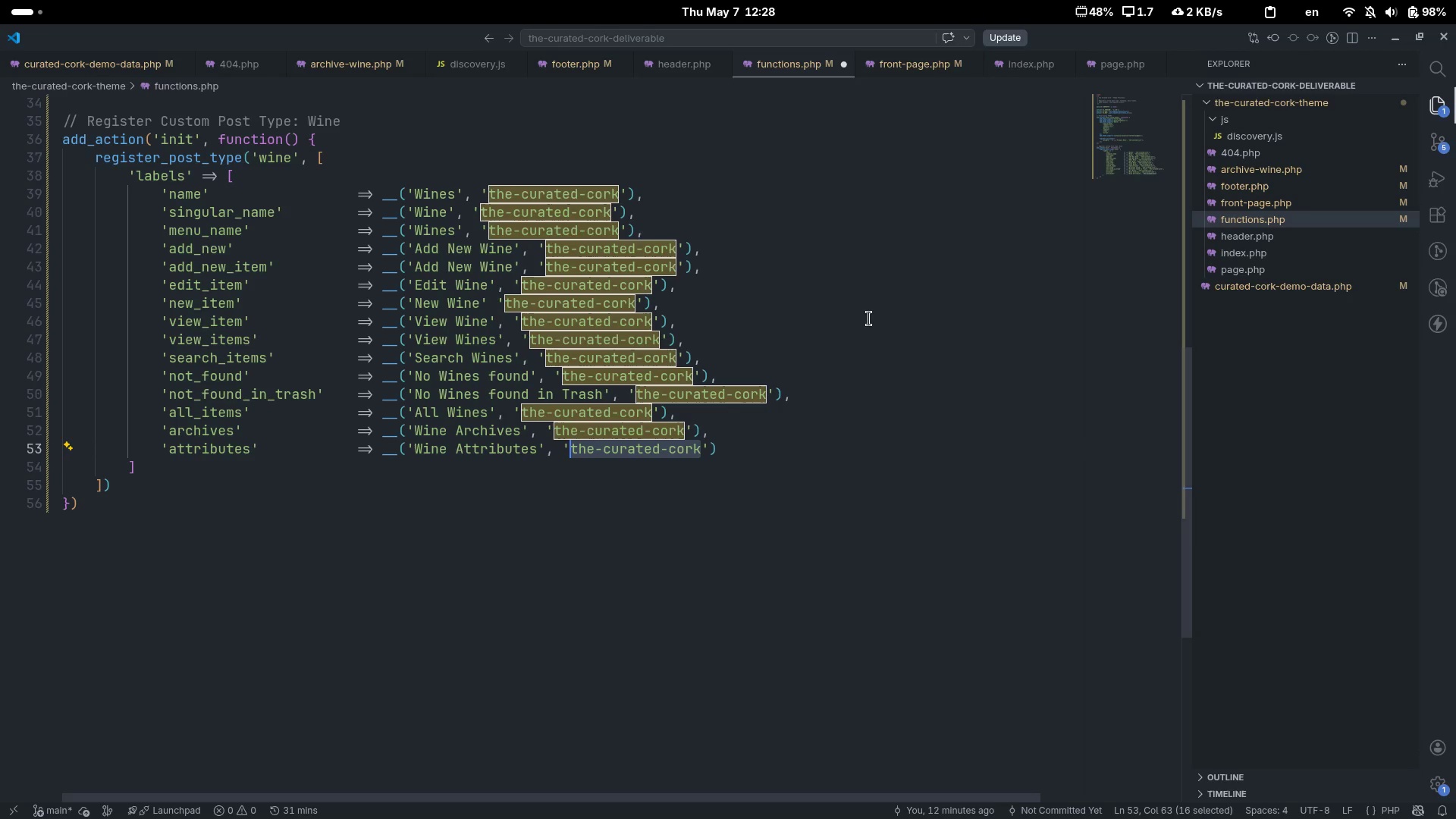 
key(Control+Shift+ArrowLeft)
 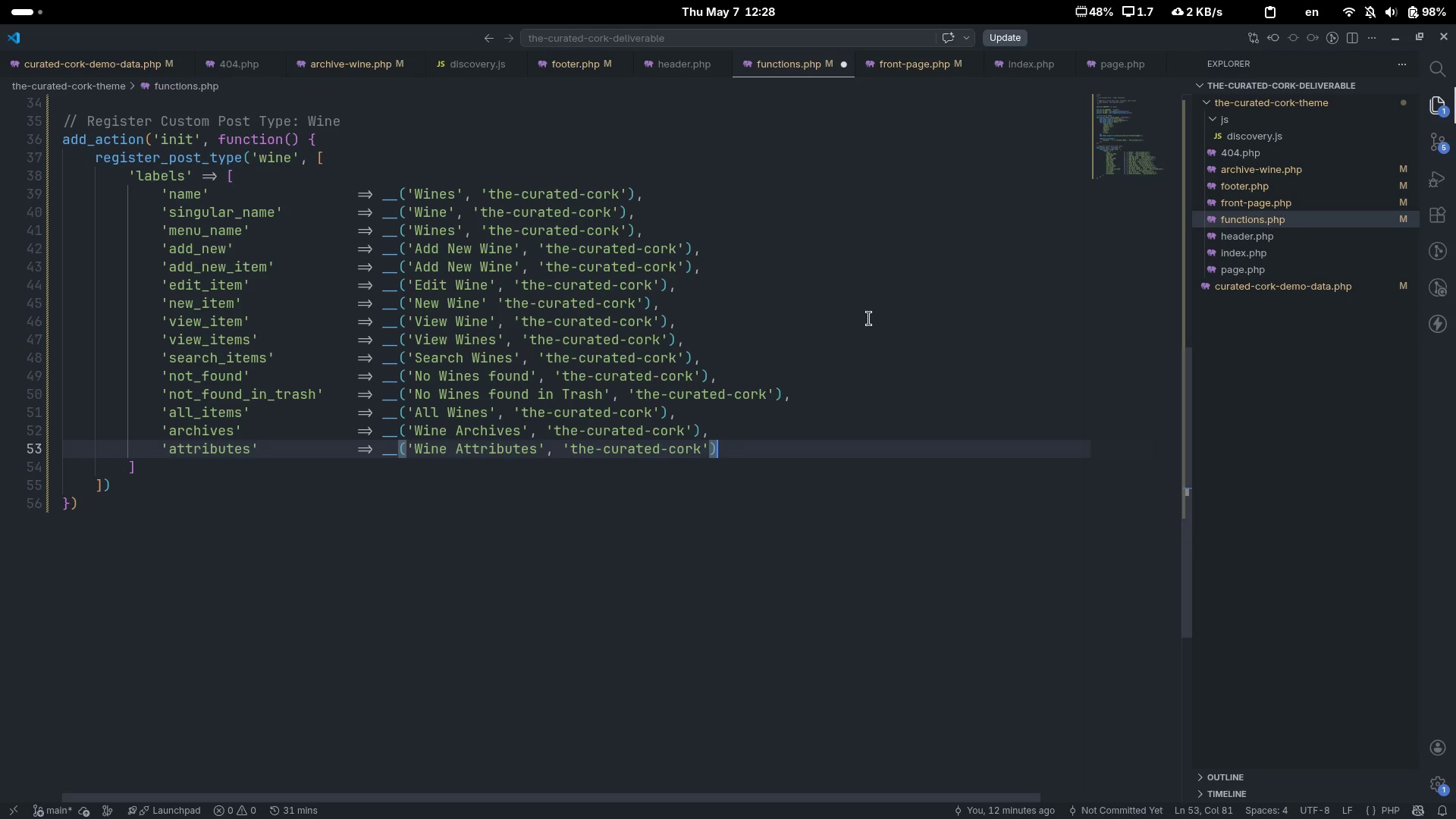 
key(End)
 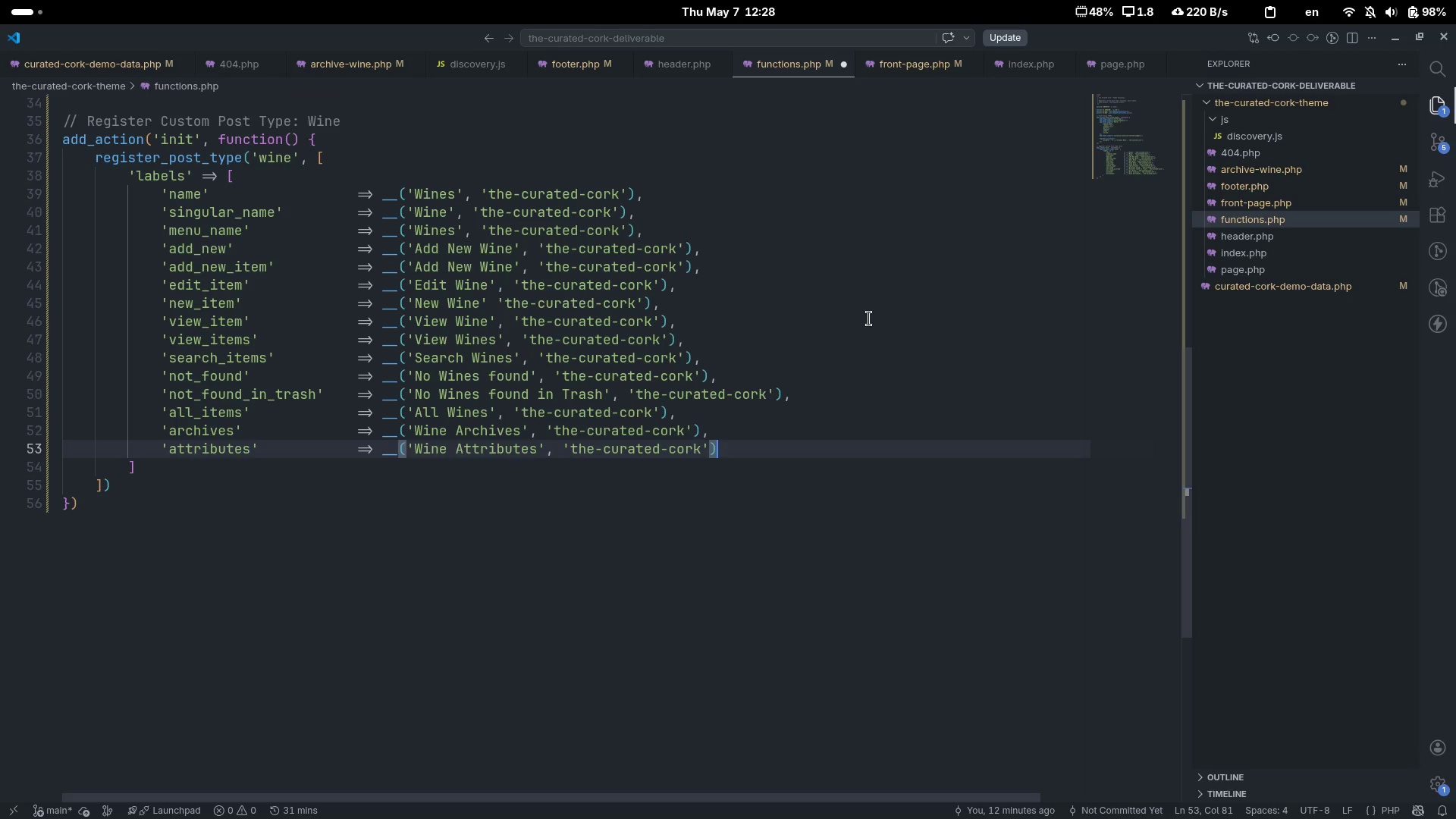 
key(Comma)
 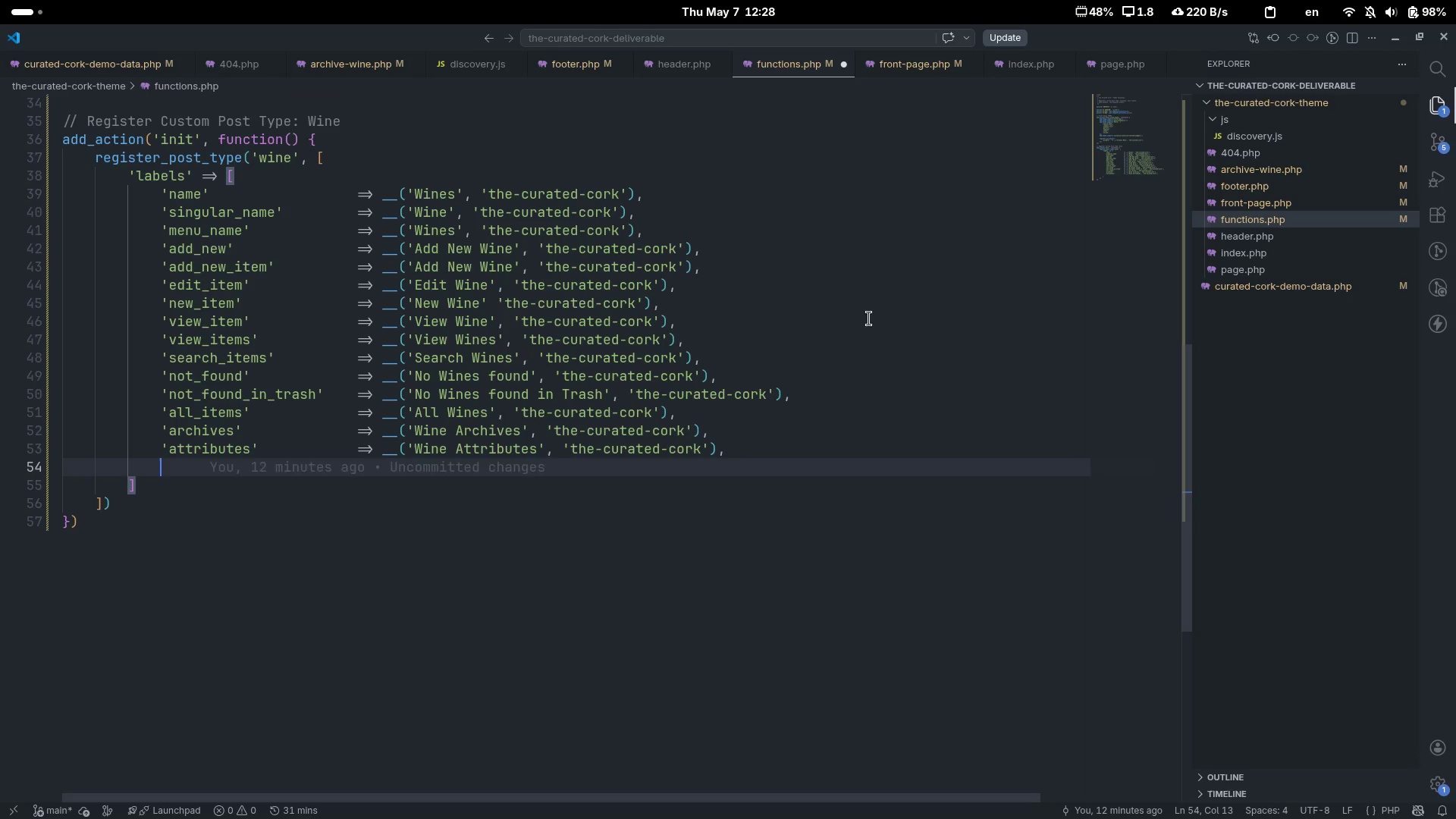 
key(Enter)
 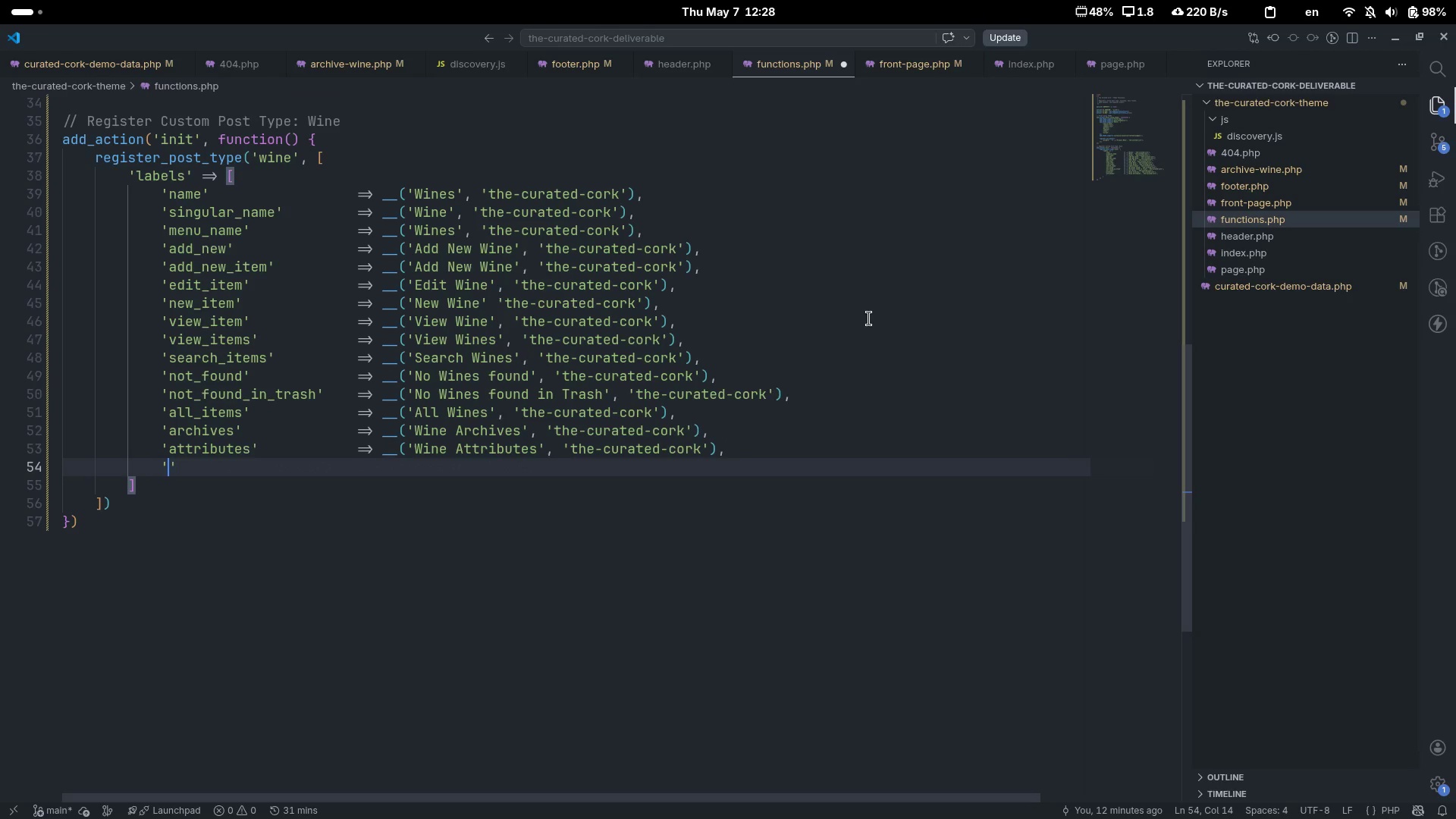 
type('insert_into_item)
 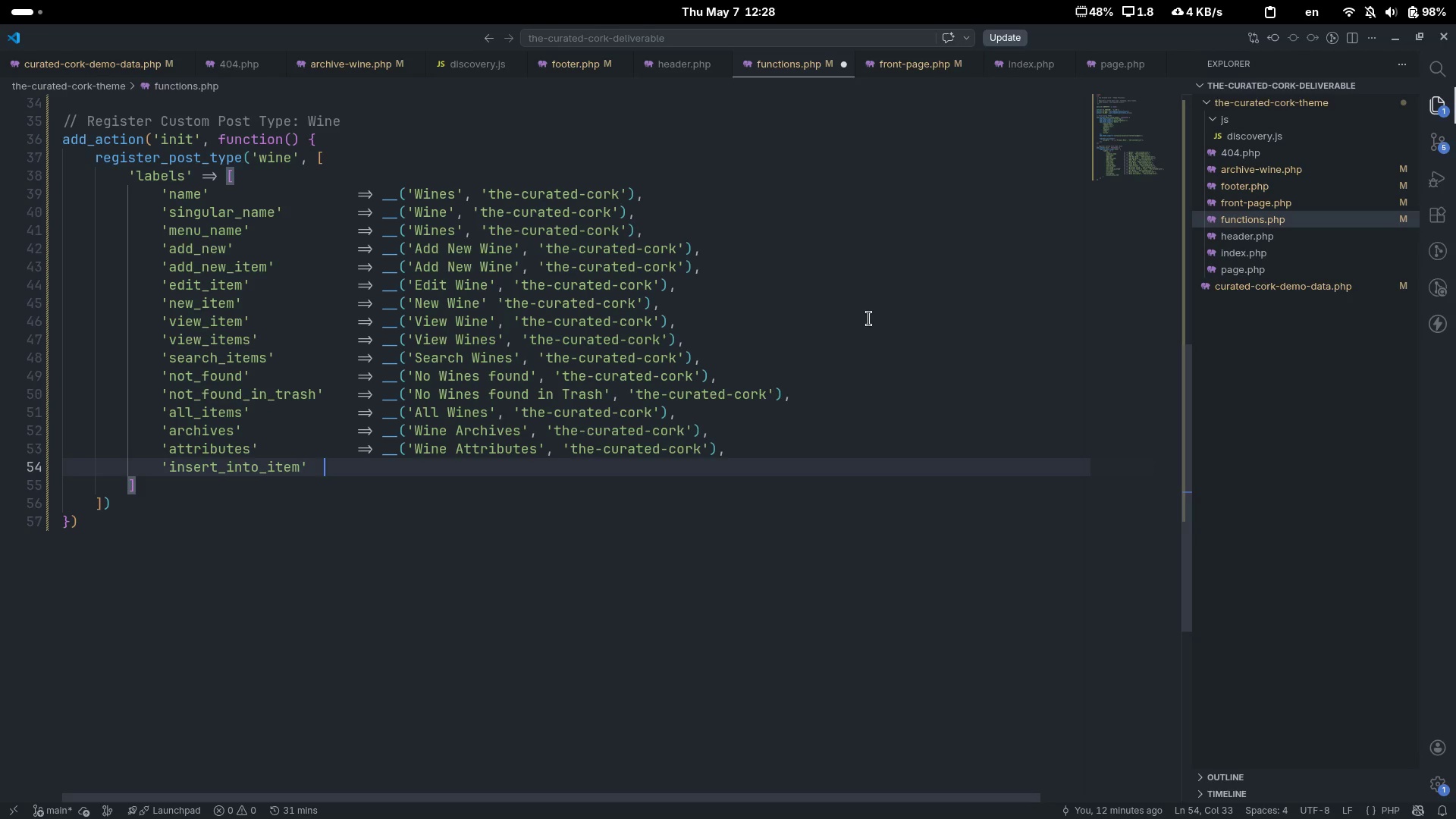 
 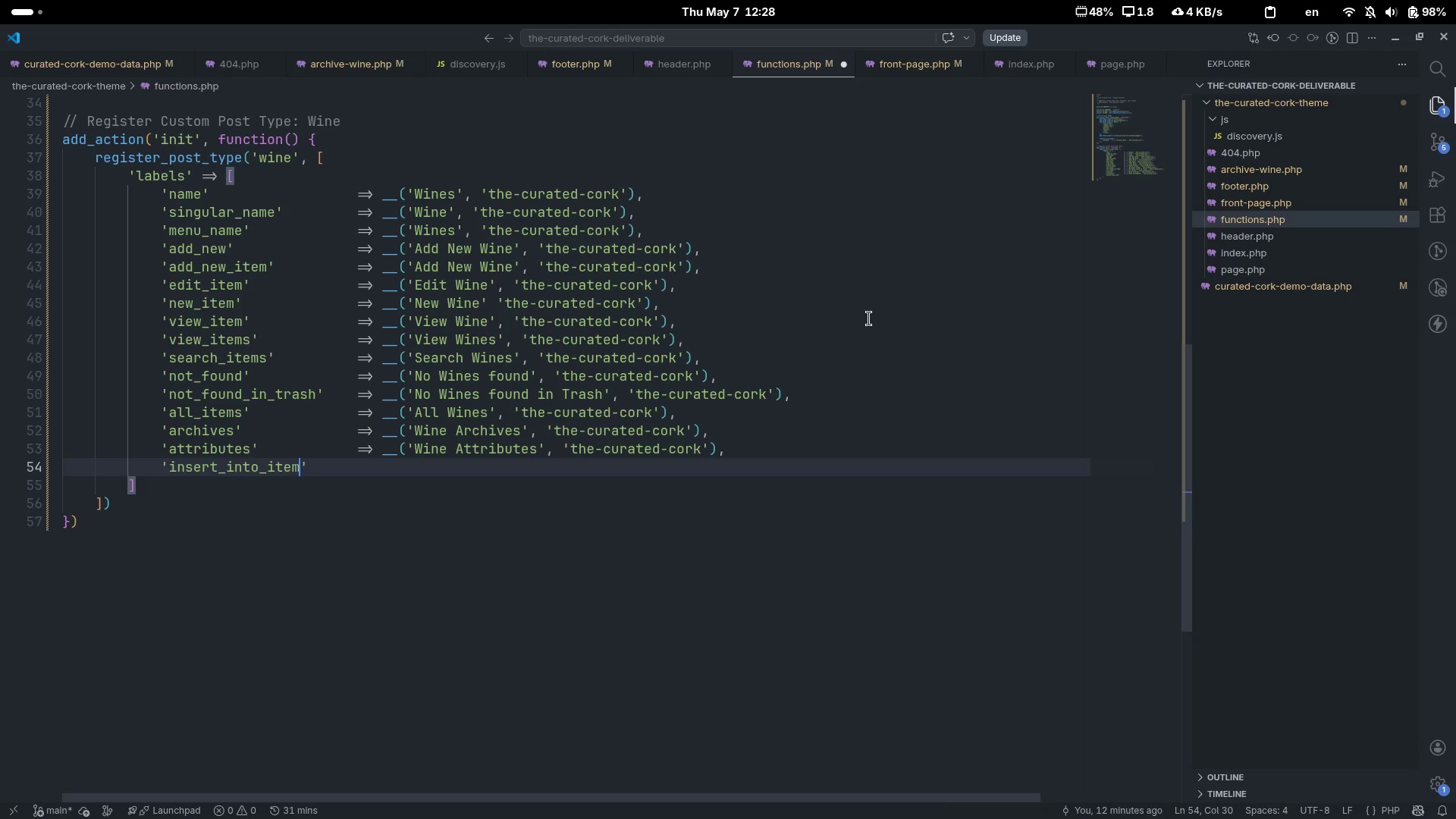 
key(ArrowRight)
 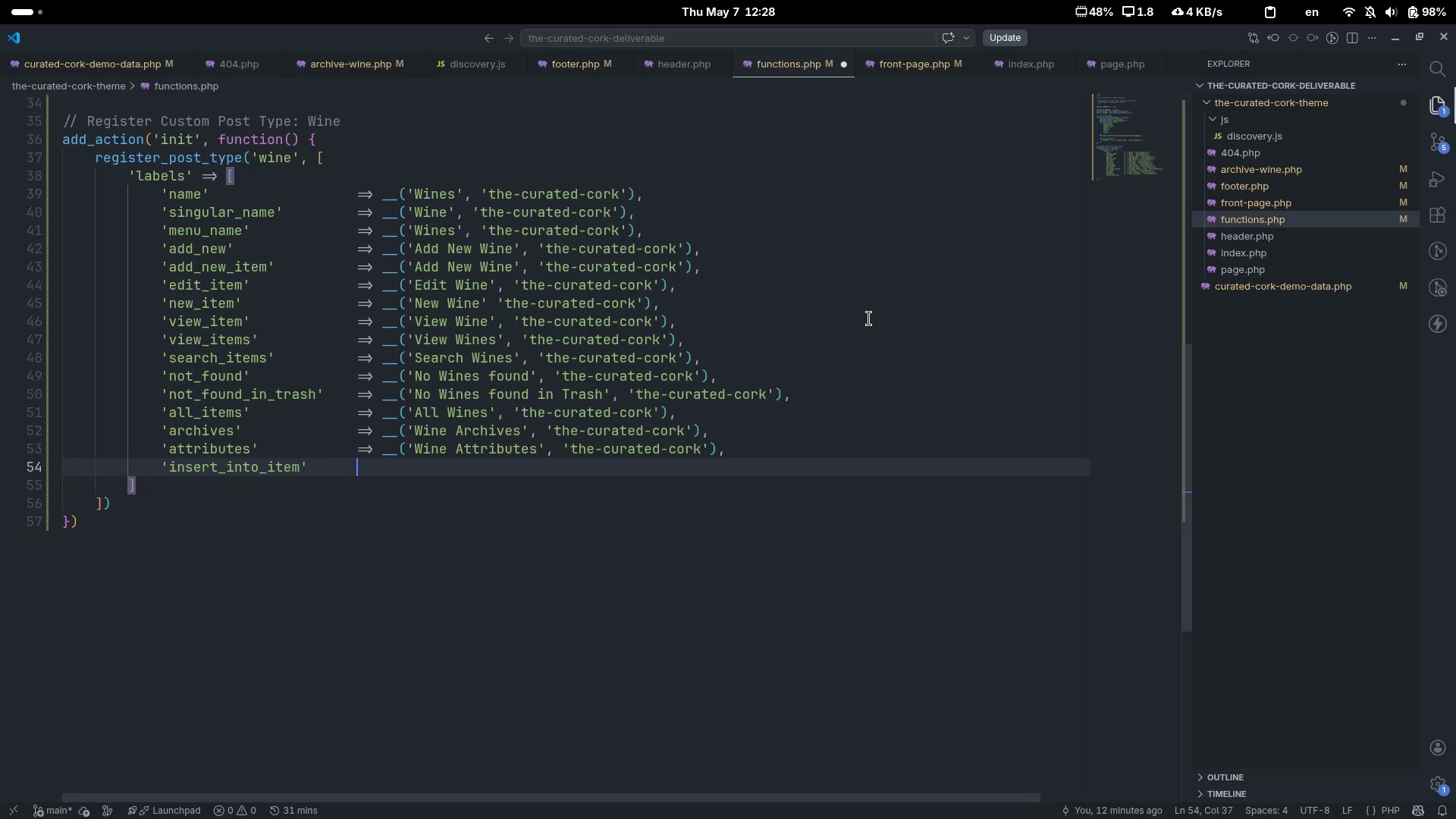 
key(Tab)
 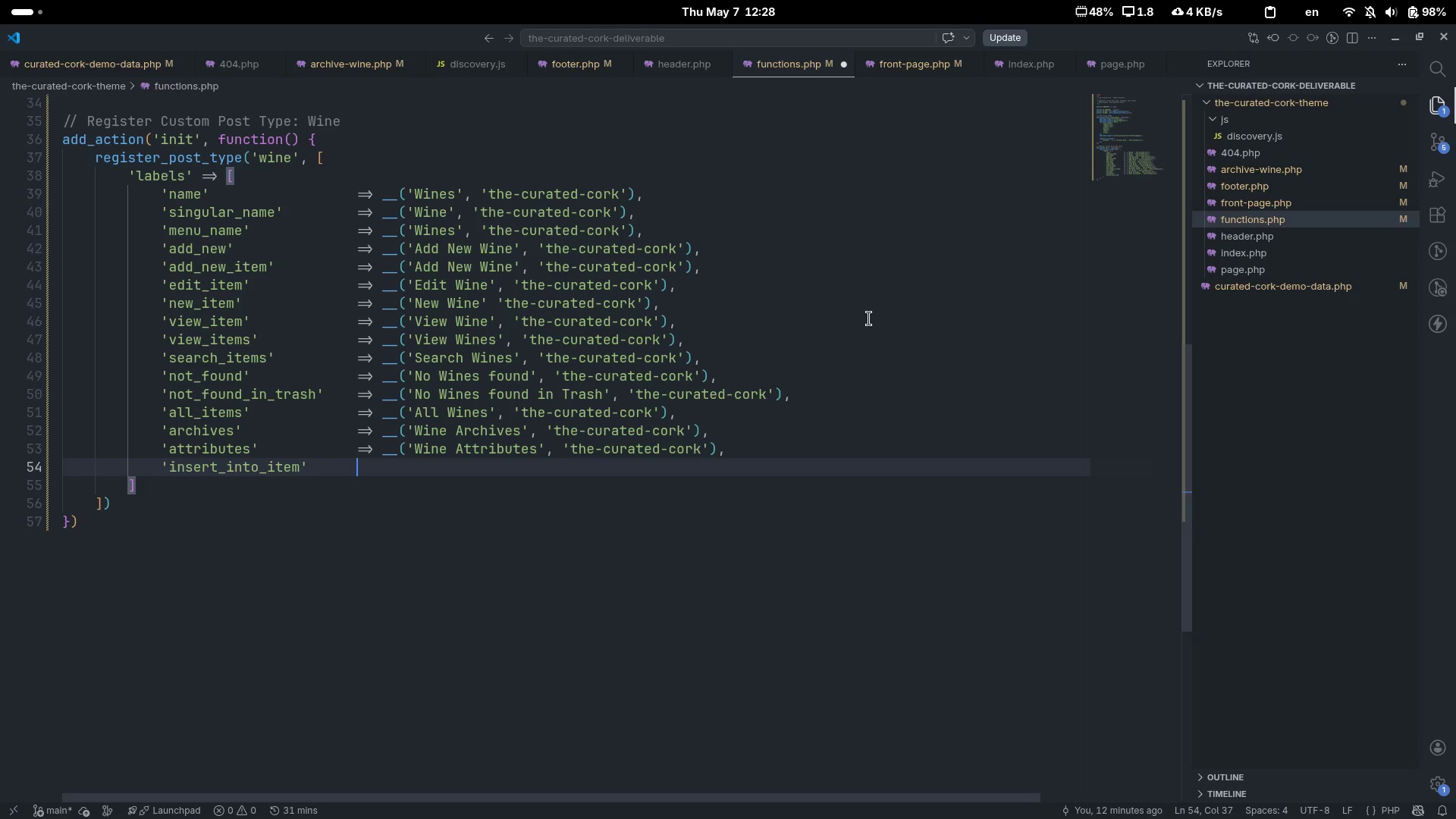 
key(Tab)
 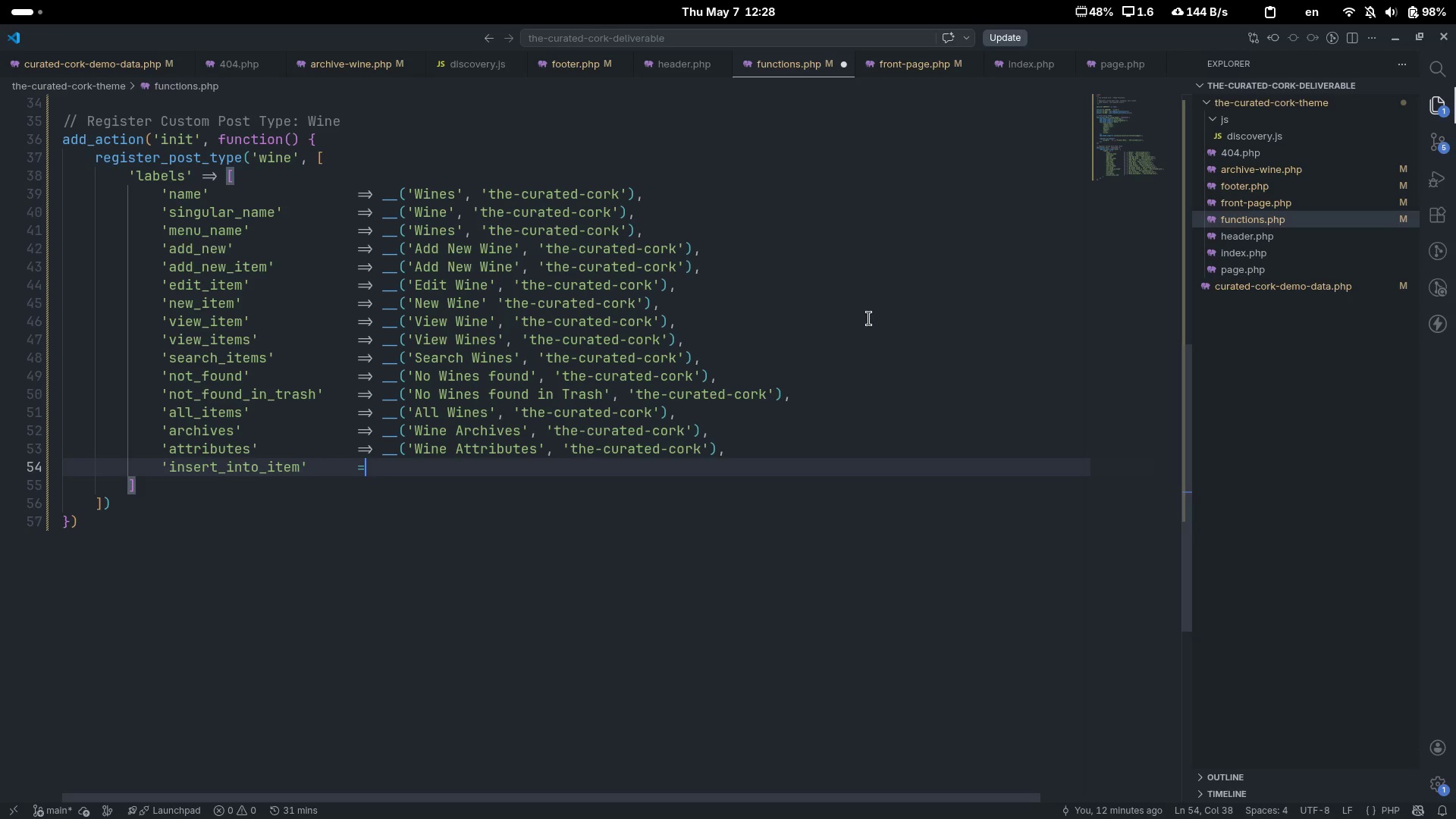 
key(Equal)
 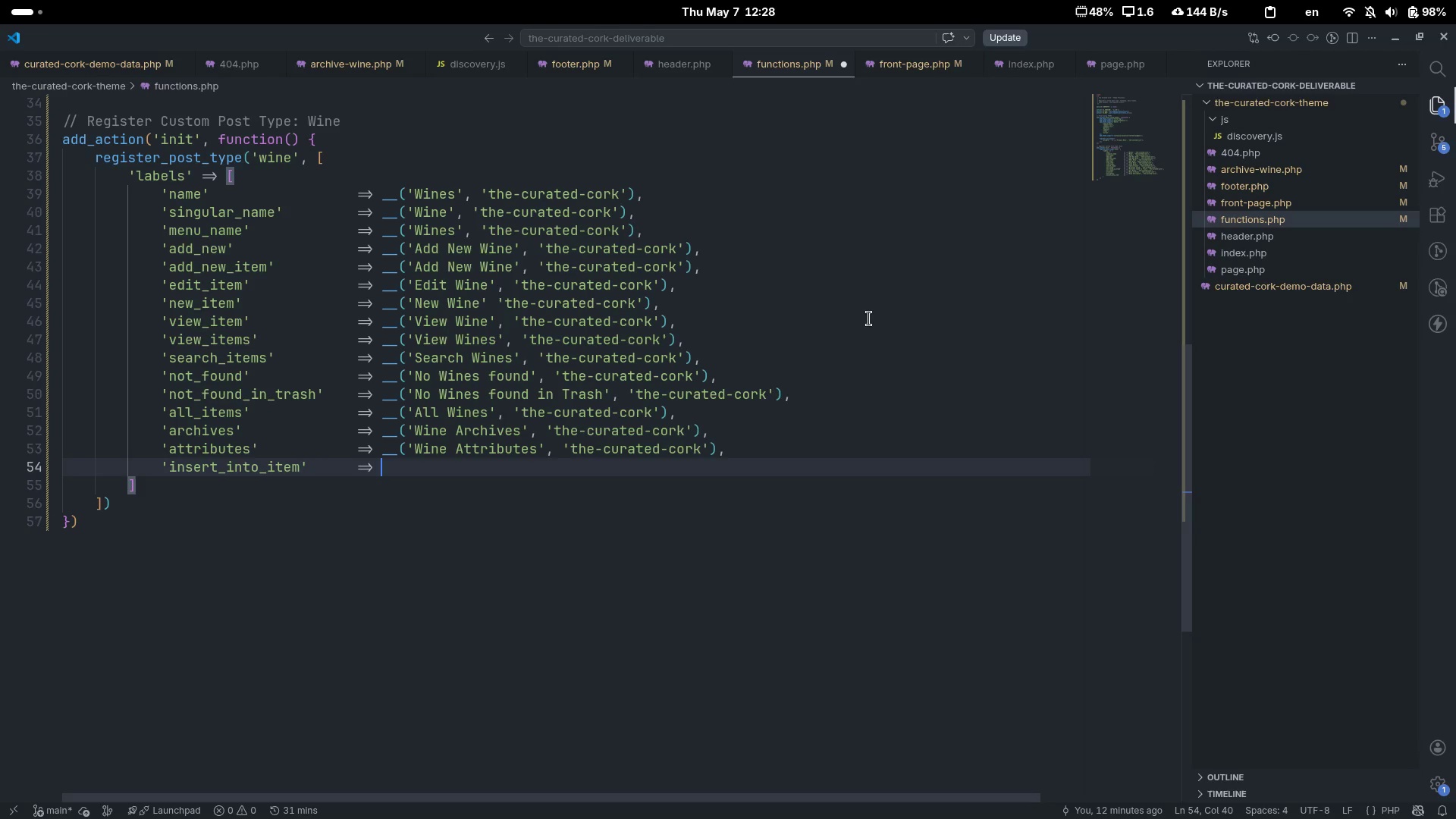 
key(Shift+ShiftLeft)
 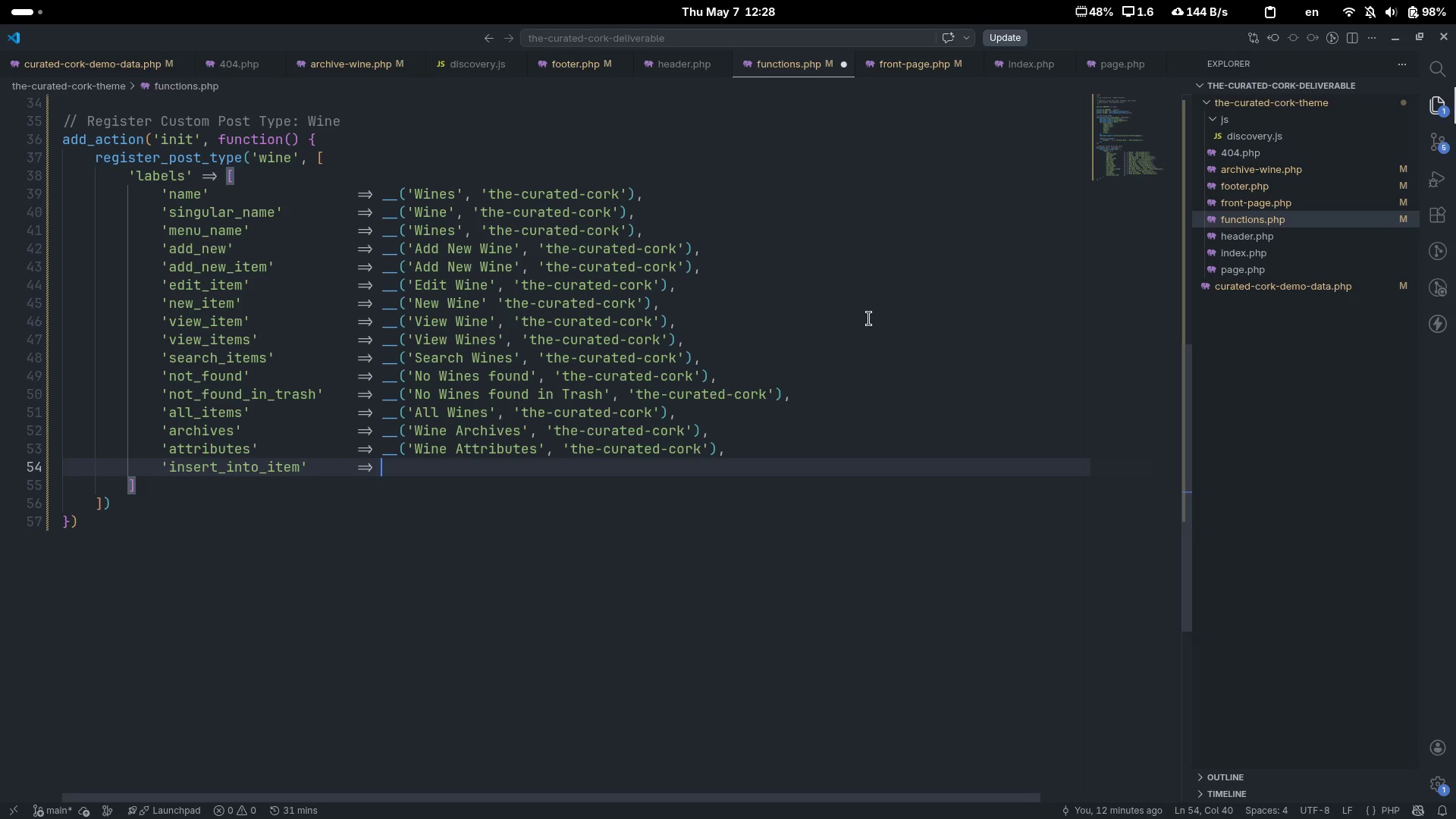 
key(Shift+Period)
 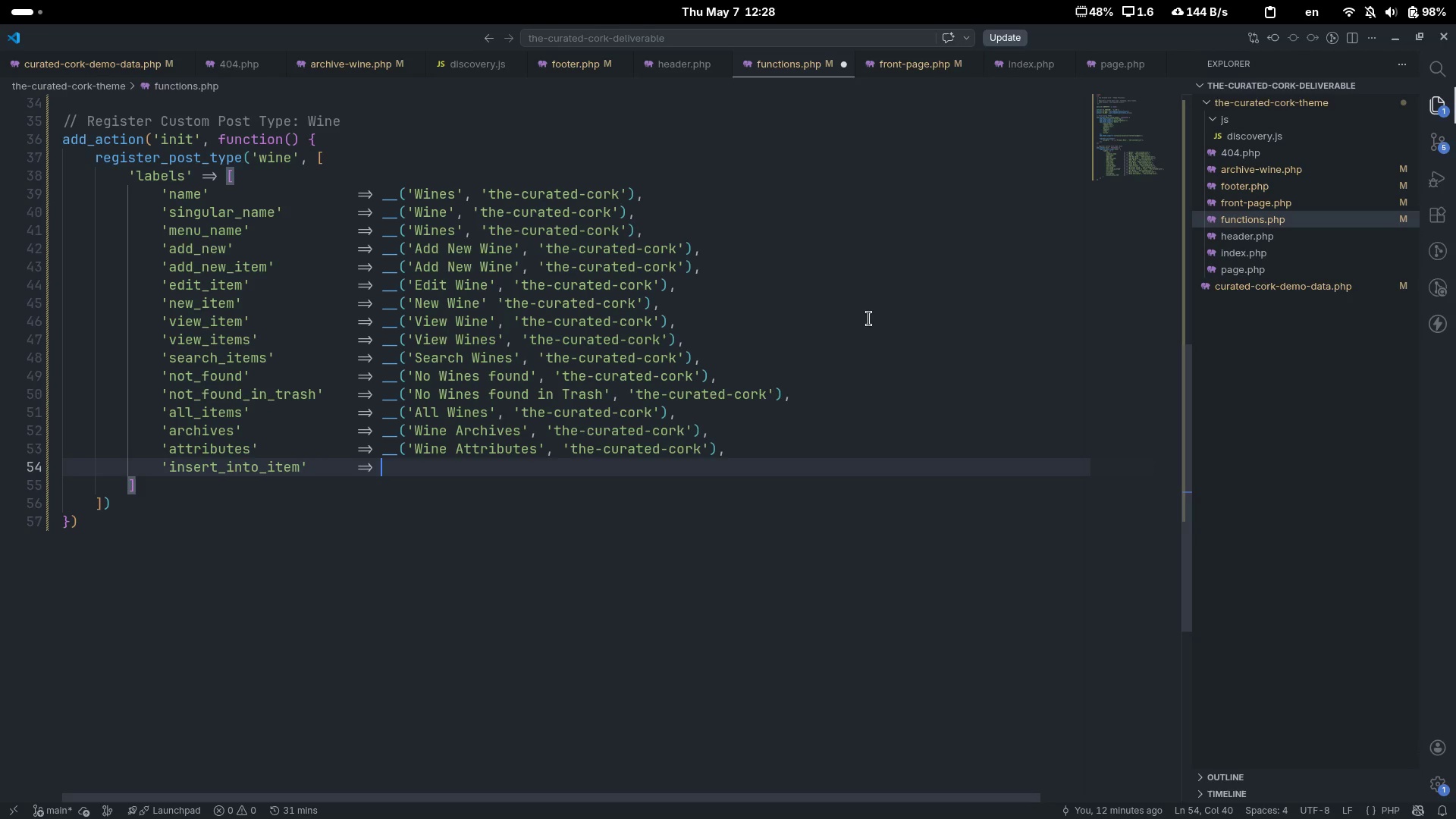 
key(Shift+Space)
 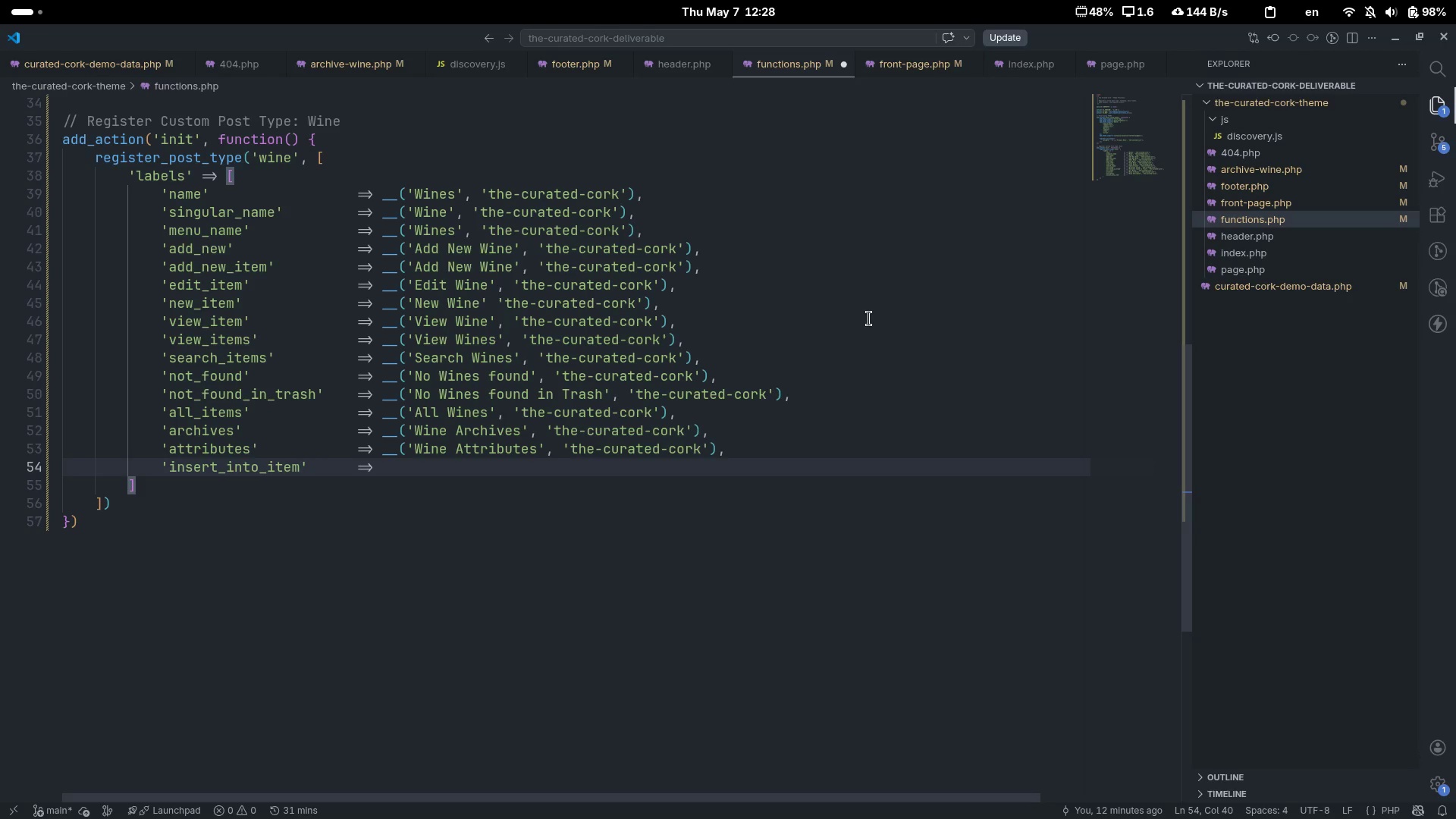 
key(Shift+Minus)
 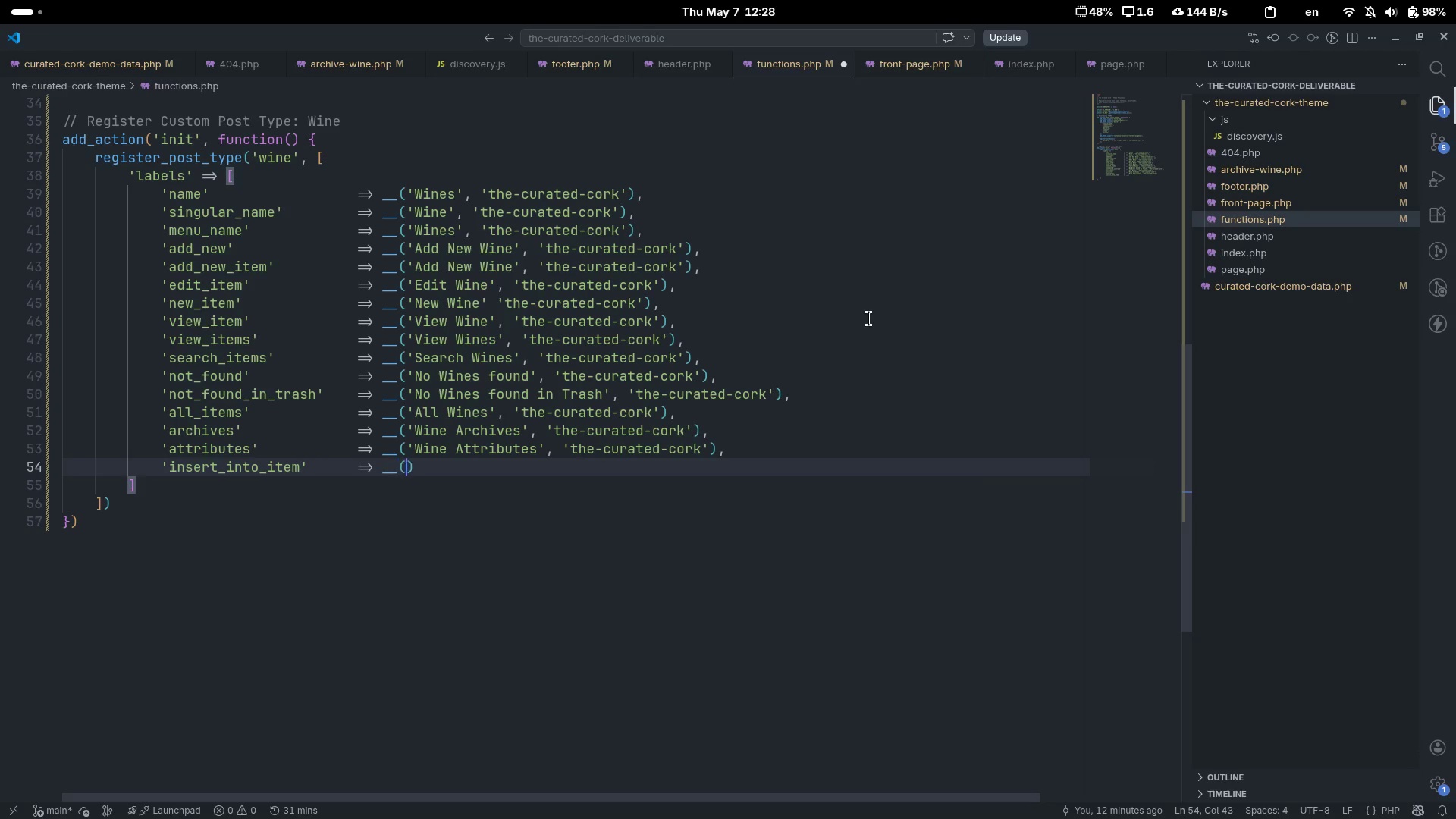 
key(Shift+Minus)
 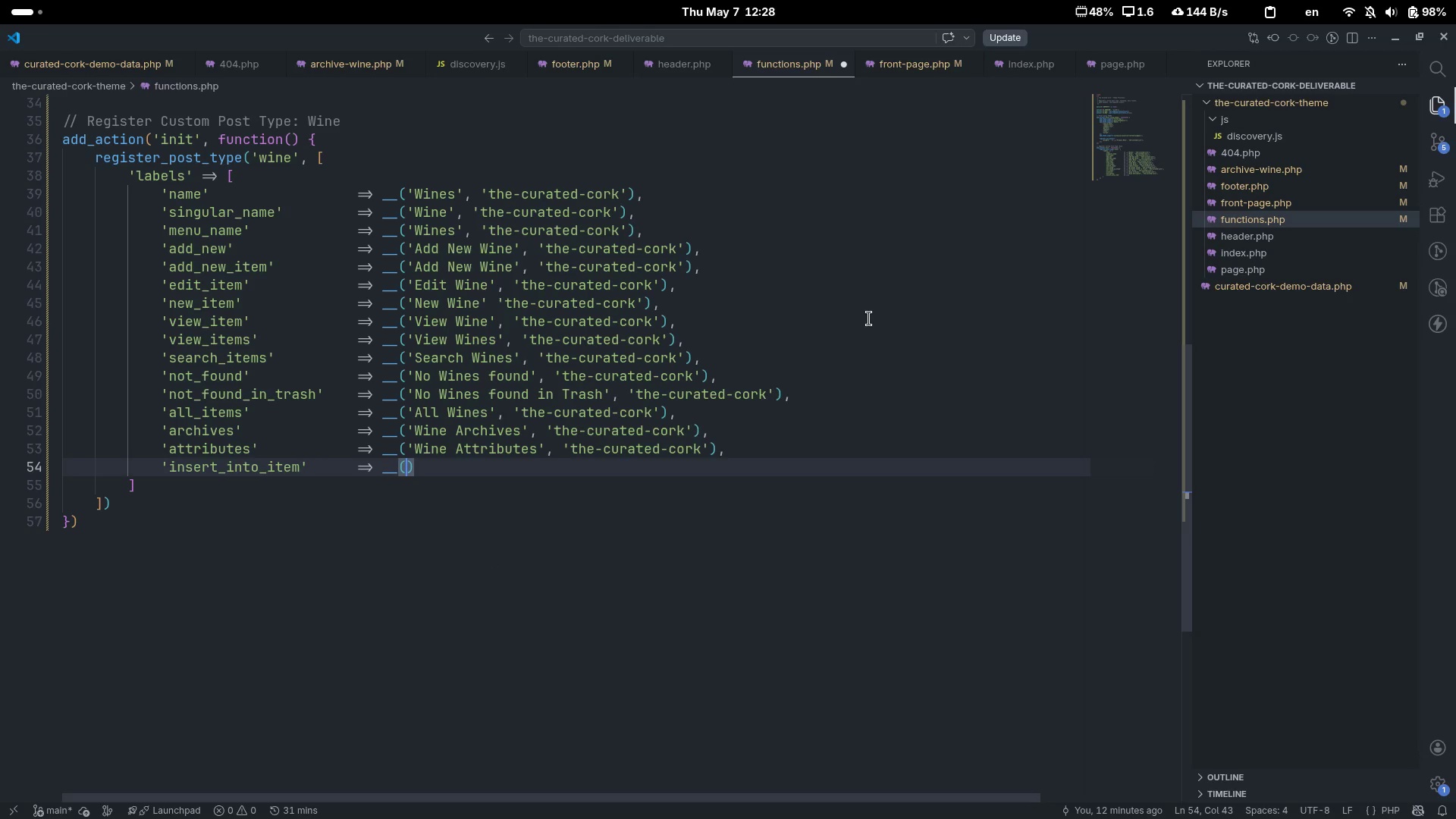 
key(Shift+9)
 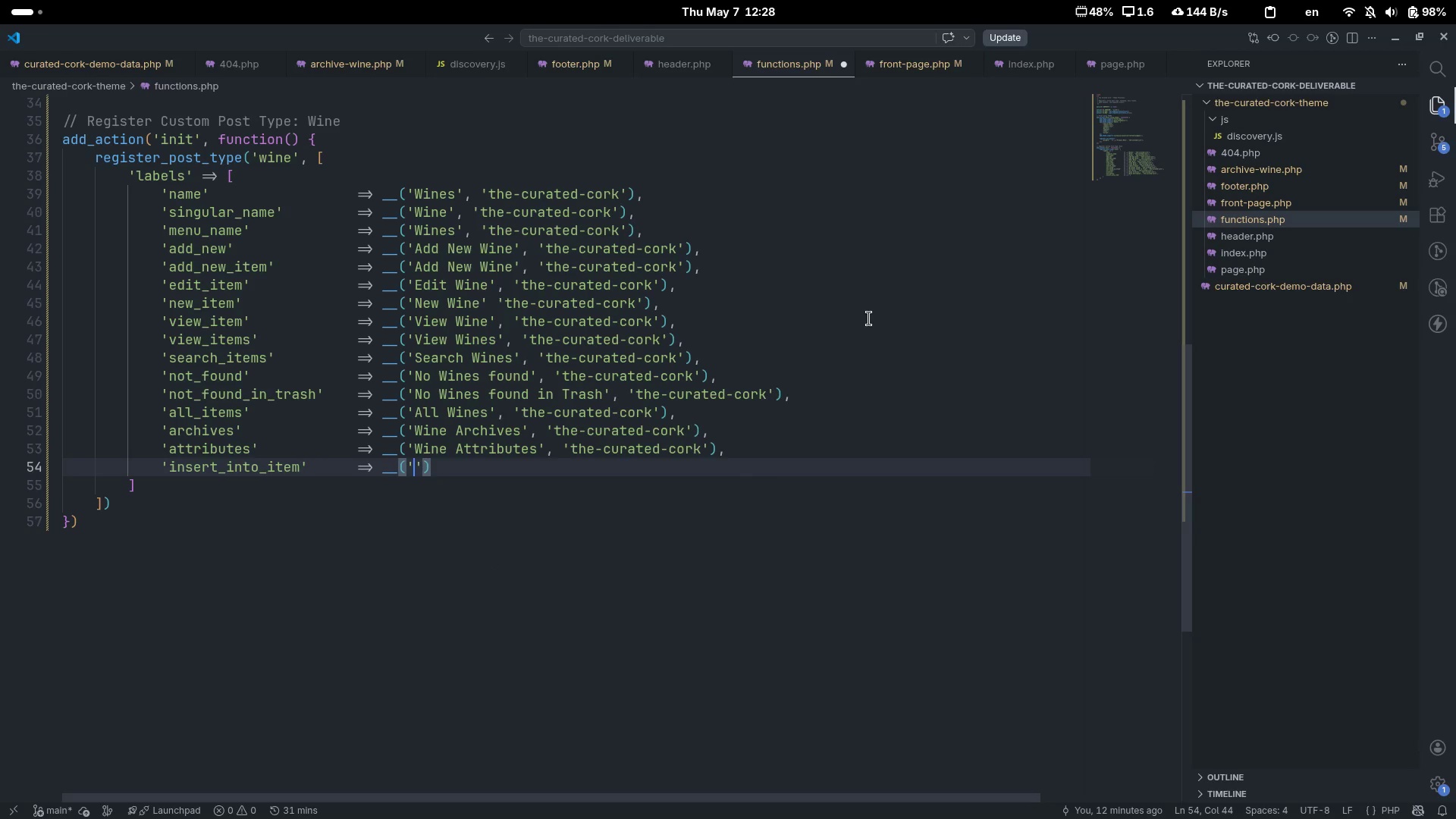 
key(Quote)
 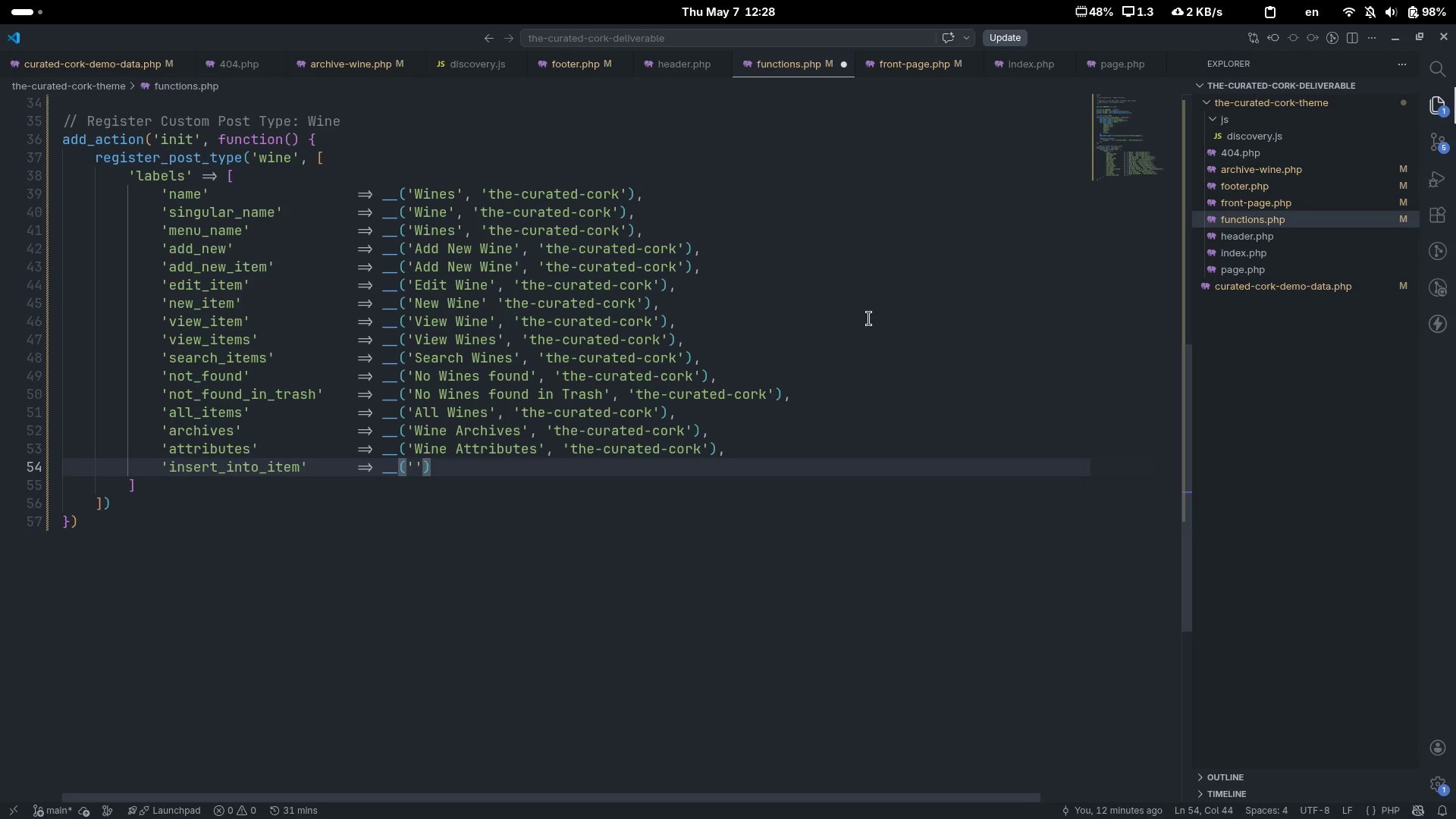 
wait(24.33)
 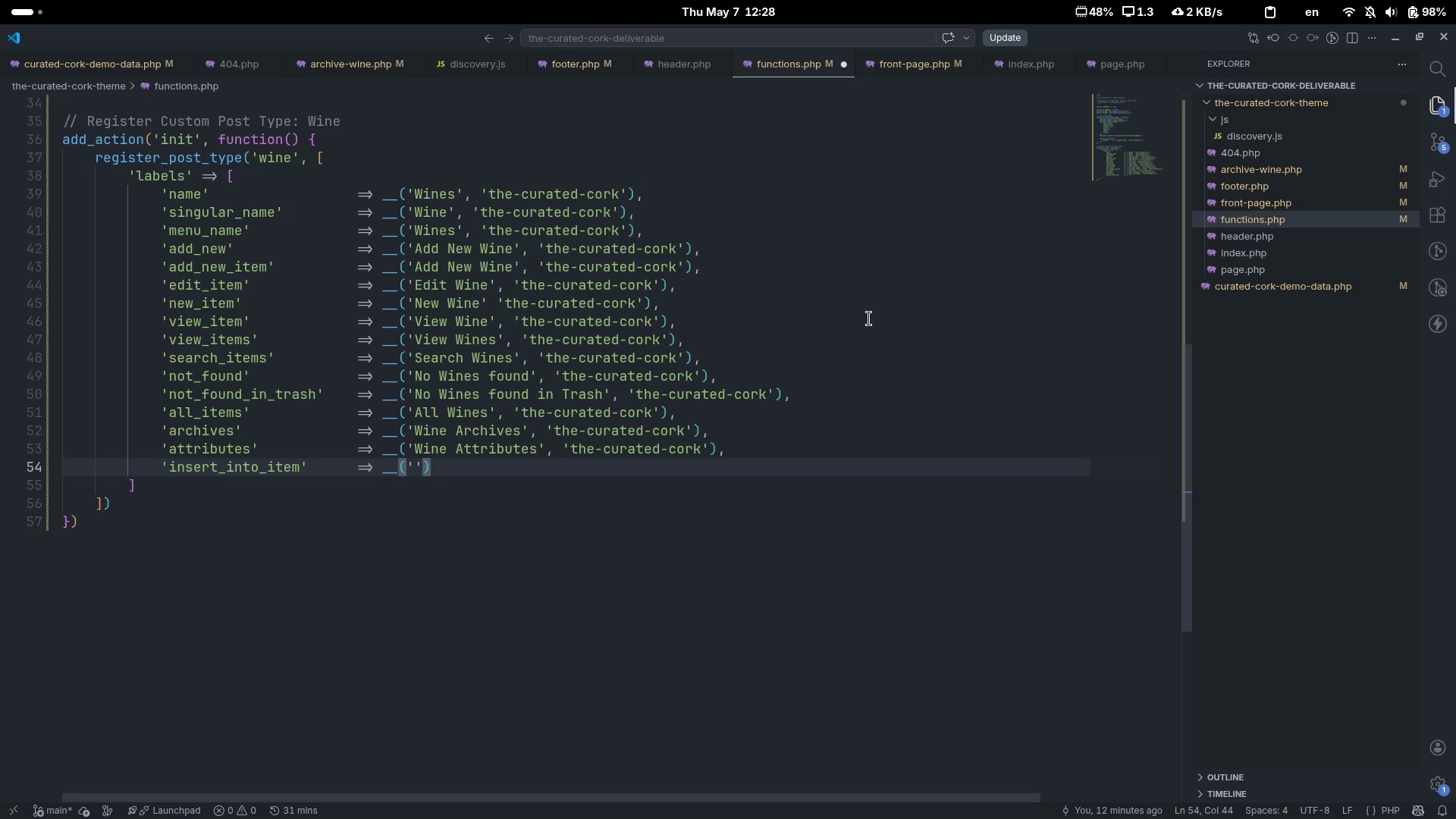 
type(Insery)
key(Backspace)
type(t int )
key(Backspace)
type(o wine)
 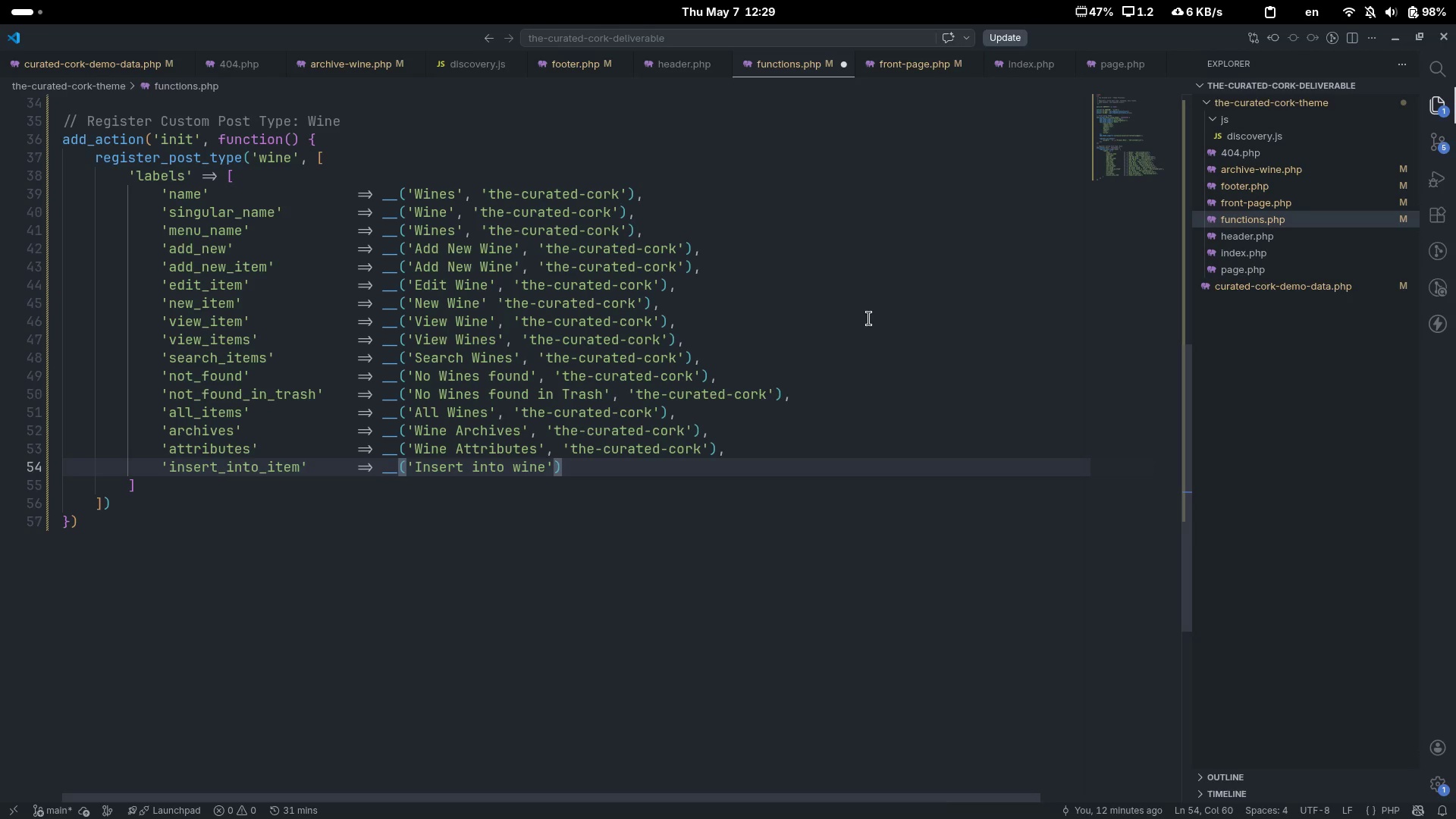 
key(ArrowRight)
 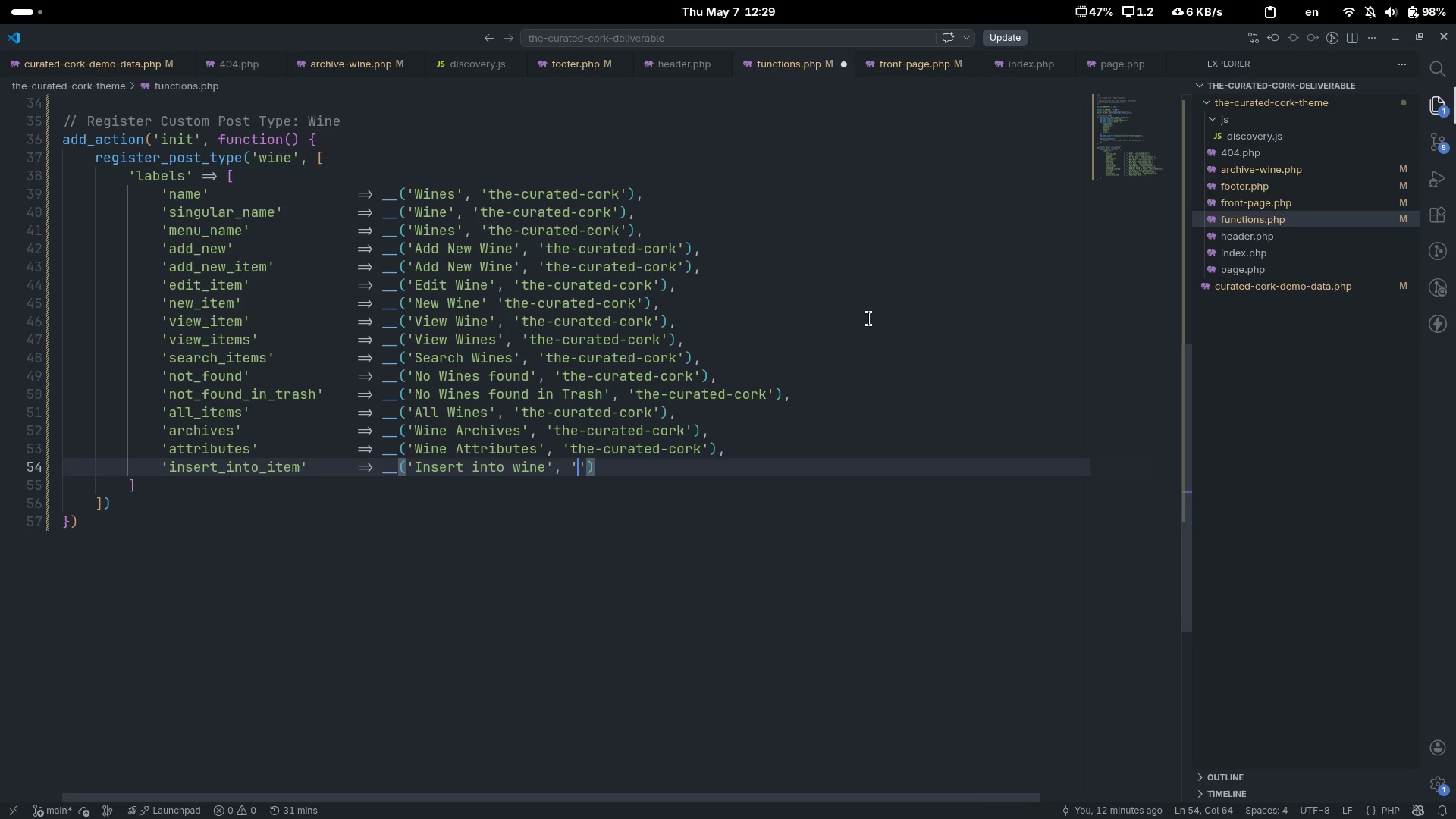 
type(, 'the-ci)
key(Backspace)
type(urated-cork)
 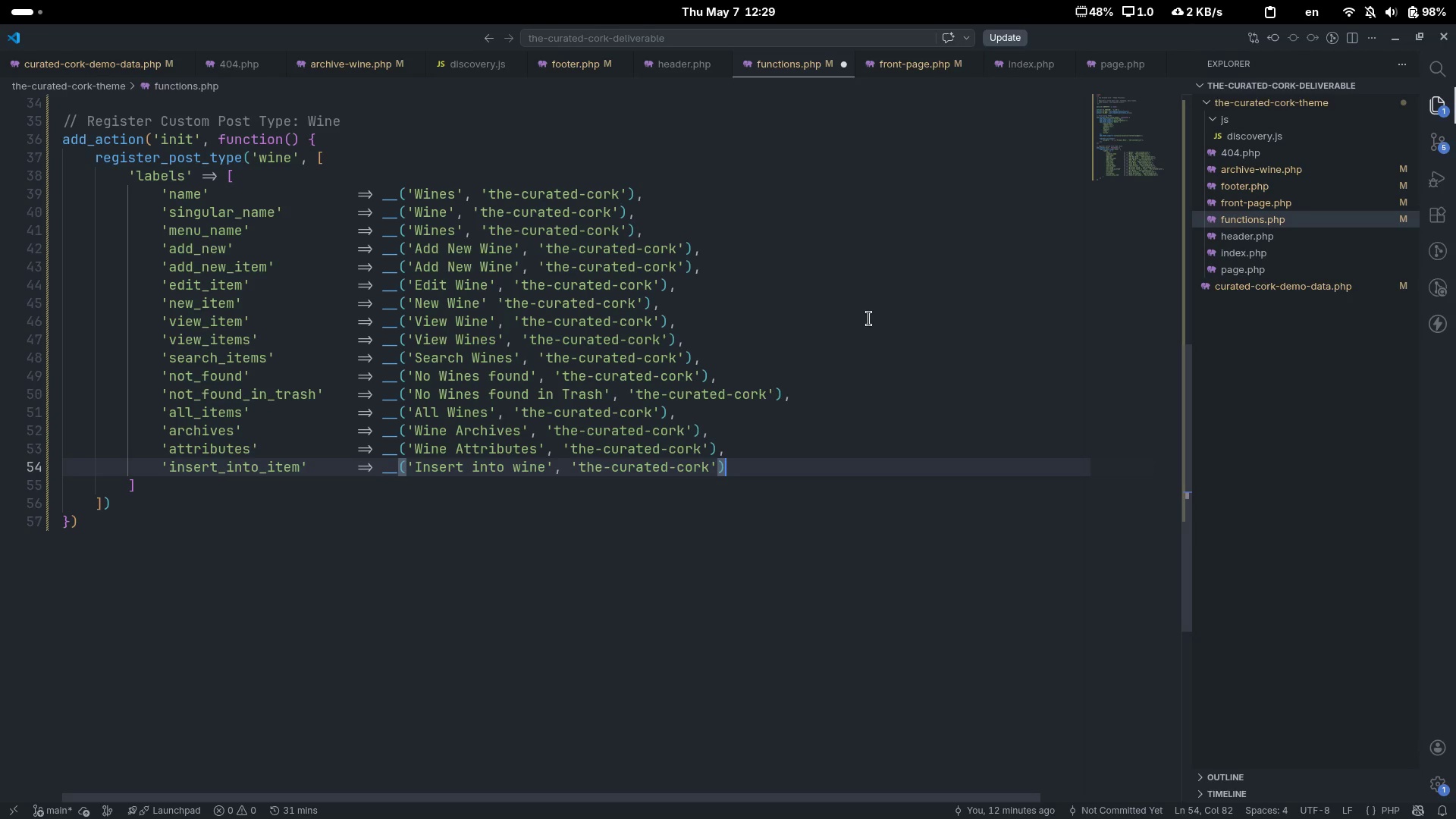 
key(Control+ControlLeft)
 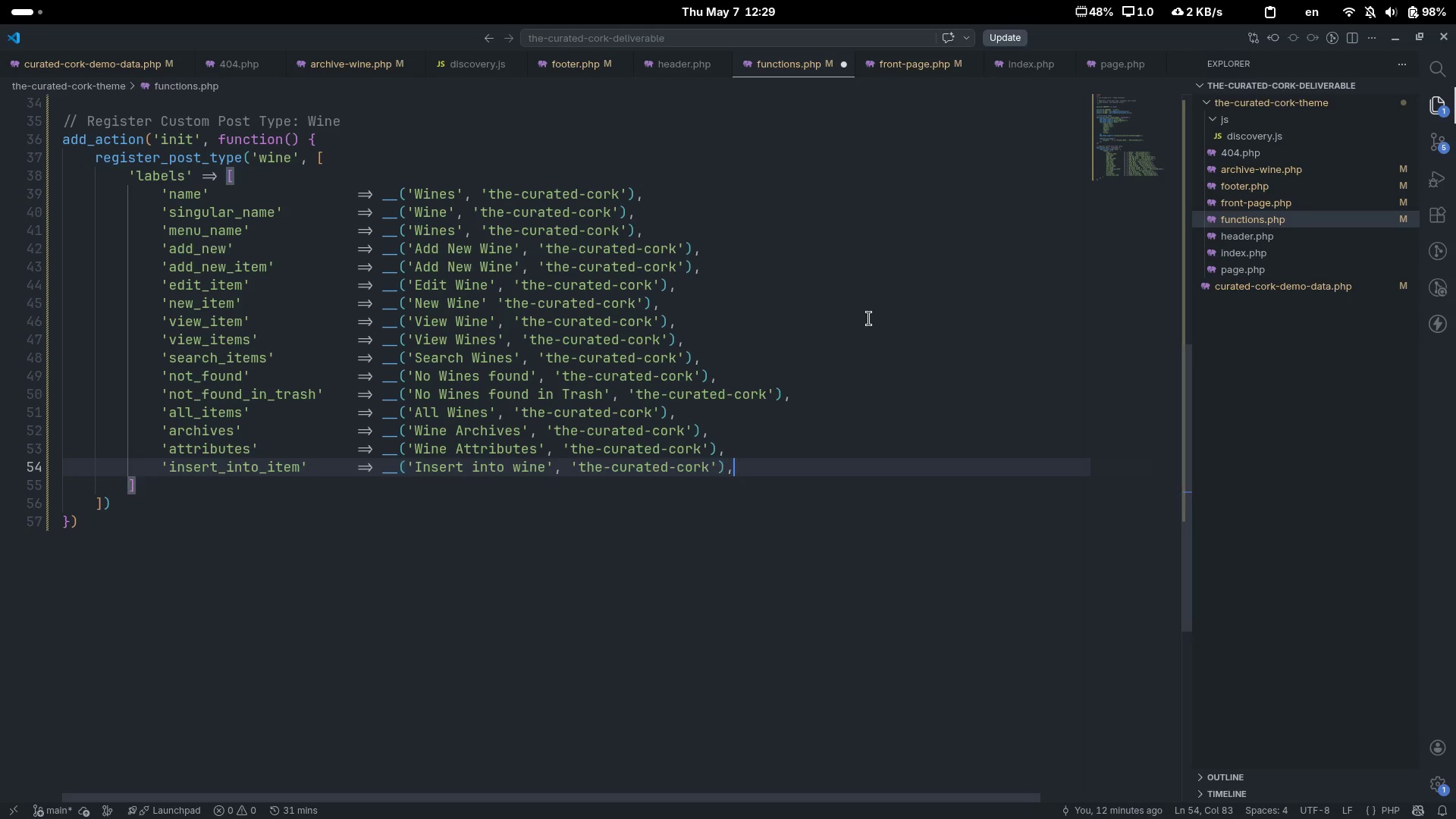 
key(Control+ArrowRight)
 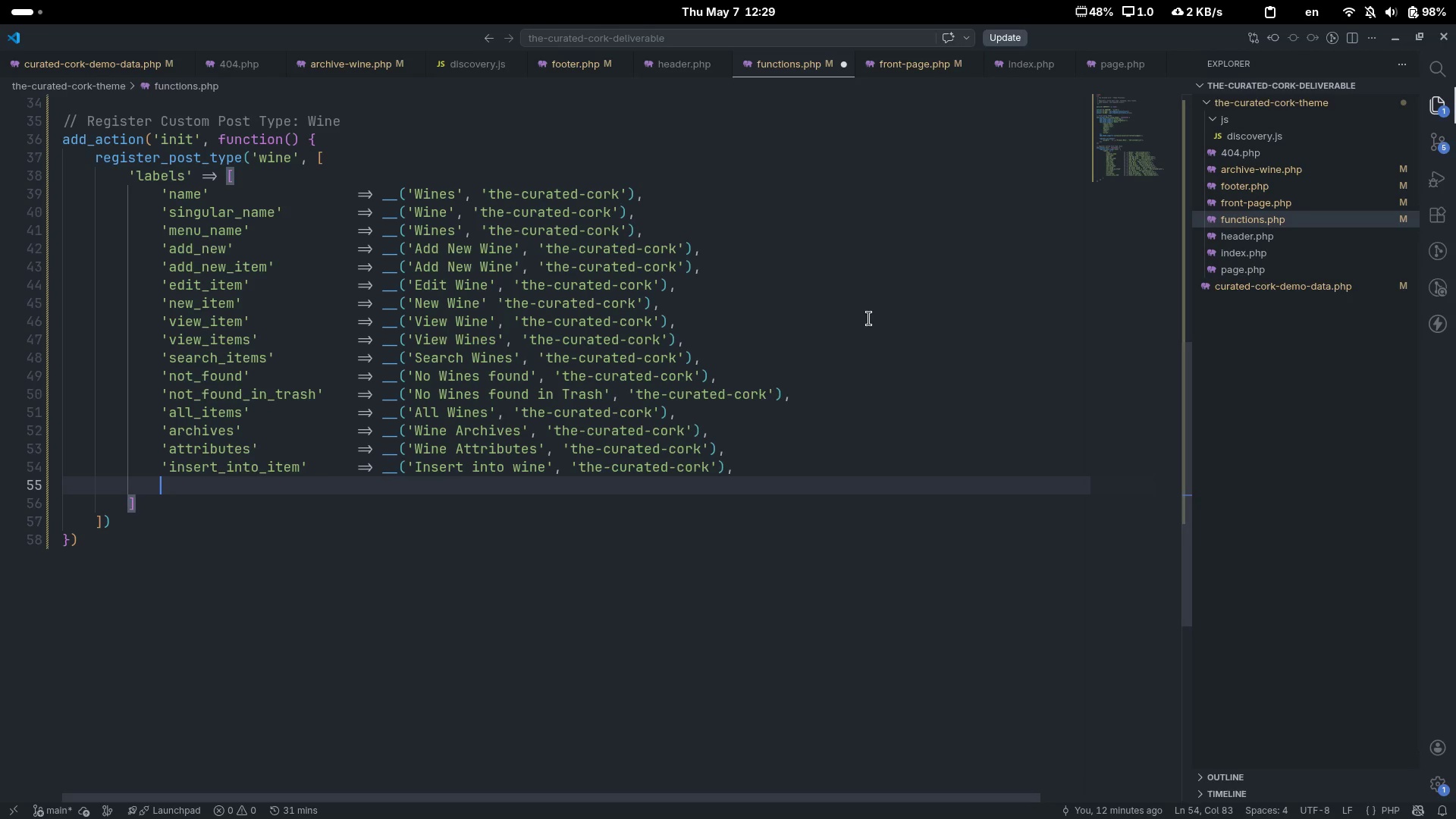 
key(Comma)
 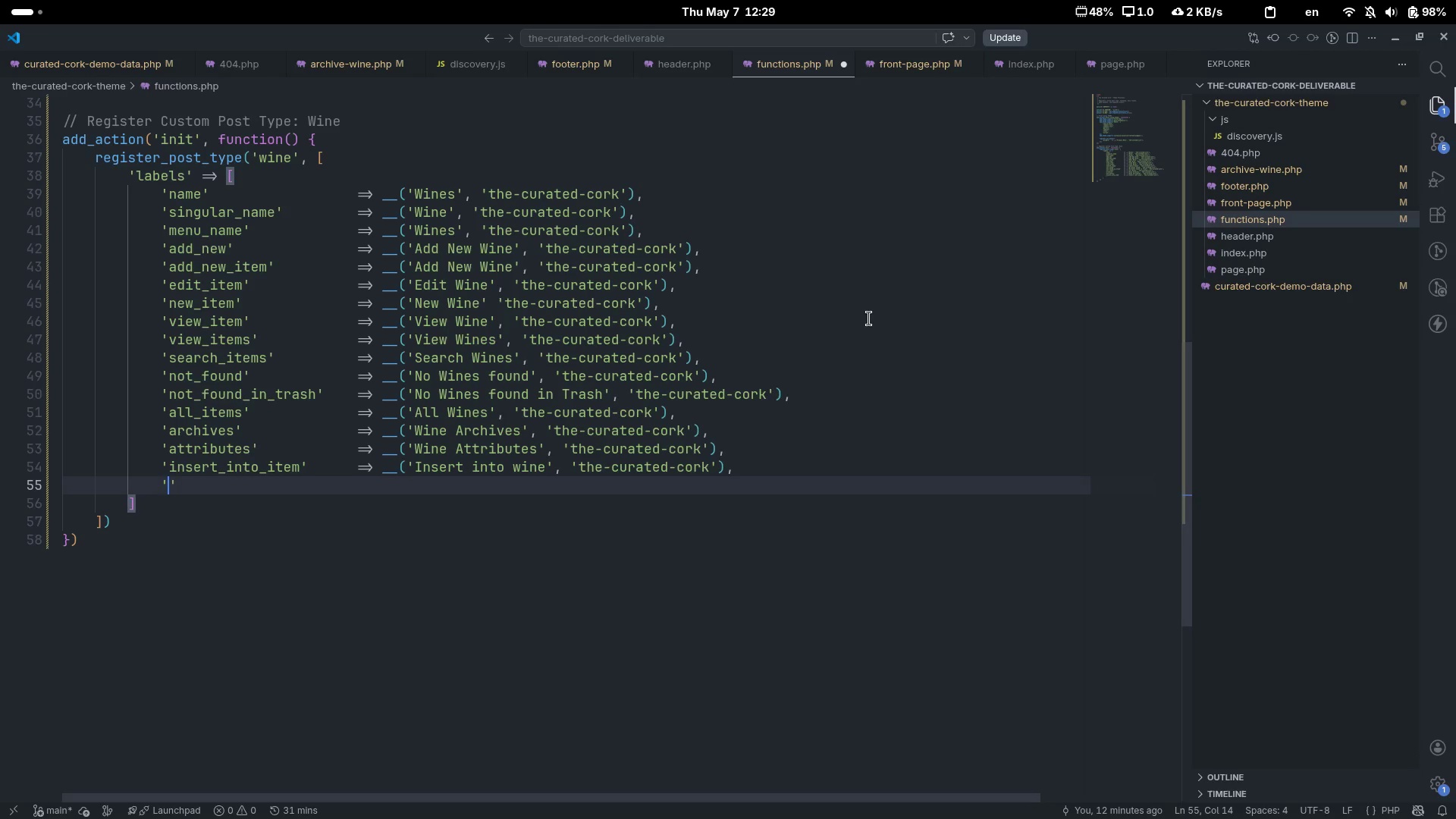 
key(Enter)
 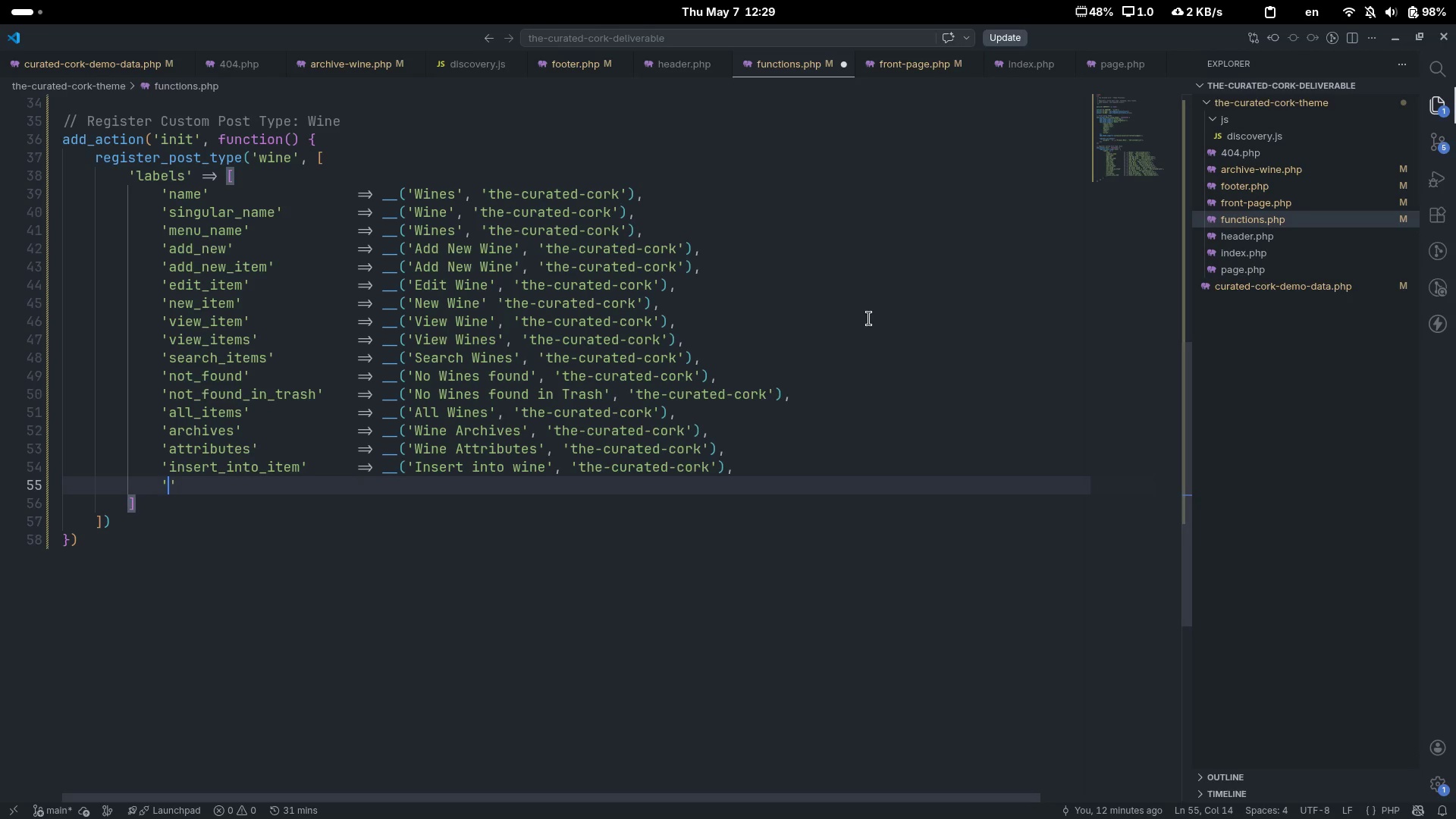 
key(Quote)
 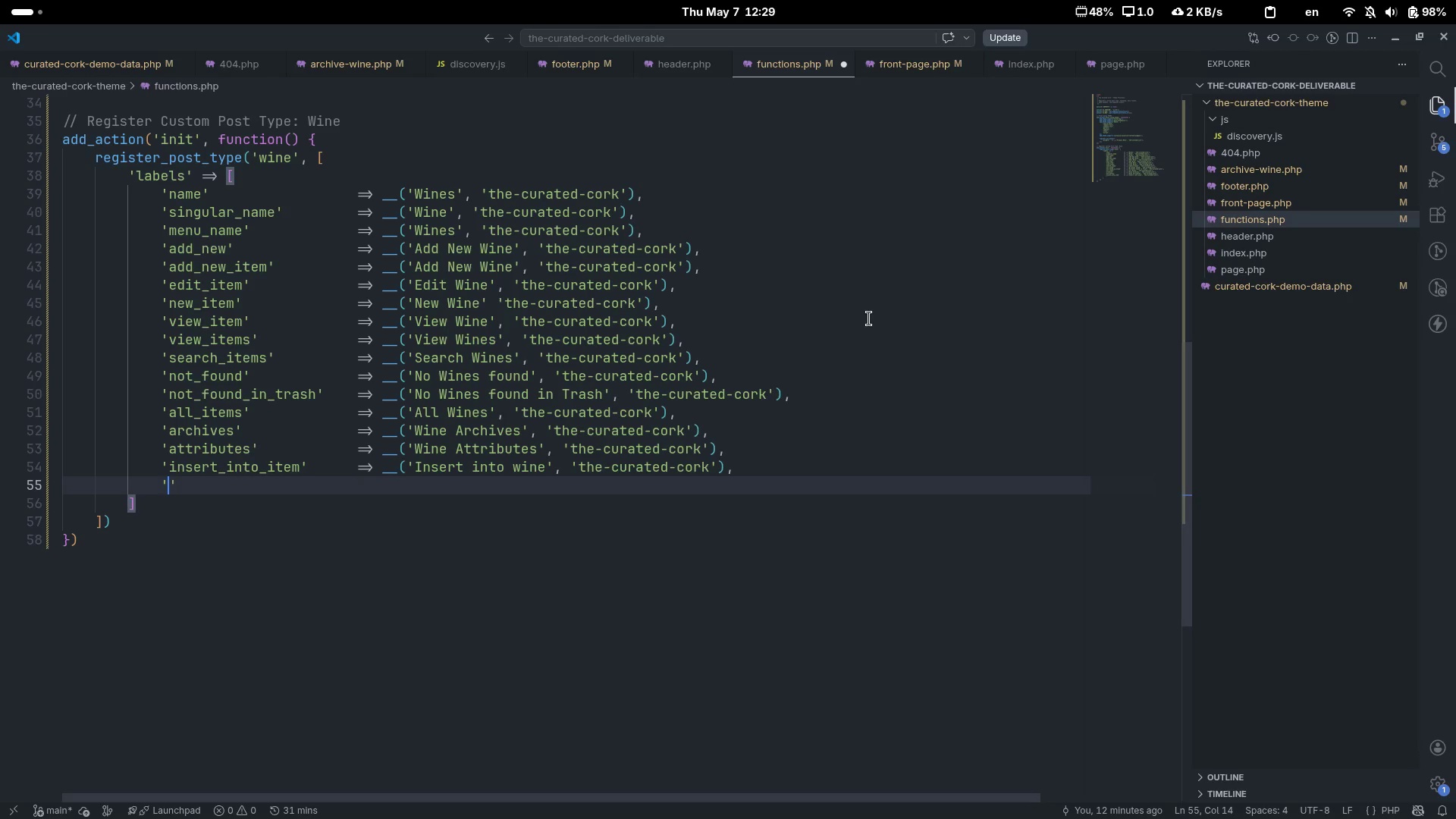 
type(uploaded)t)
key(Backspace)
key(Backspace)
type(_to_this_item)
 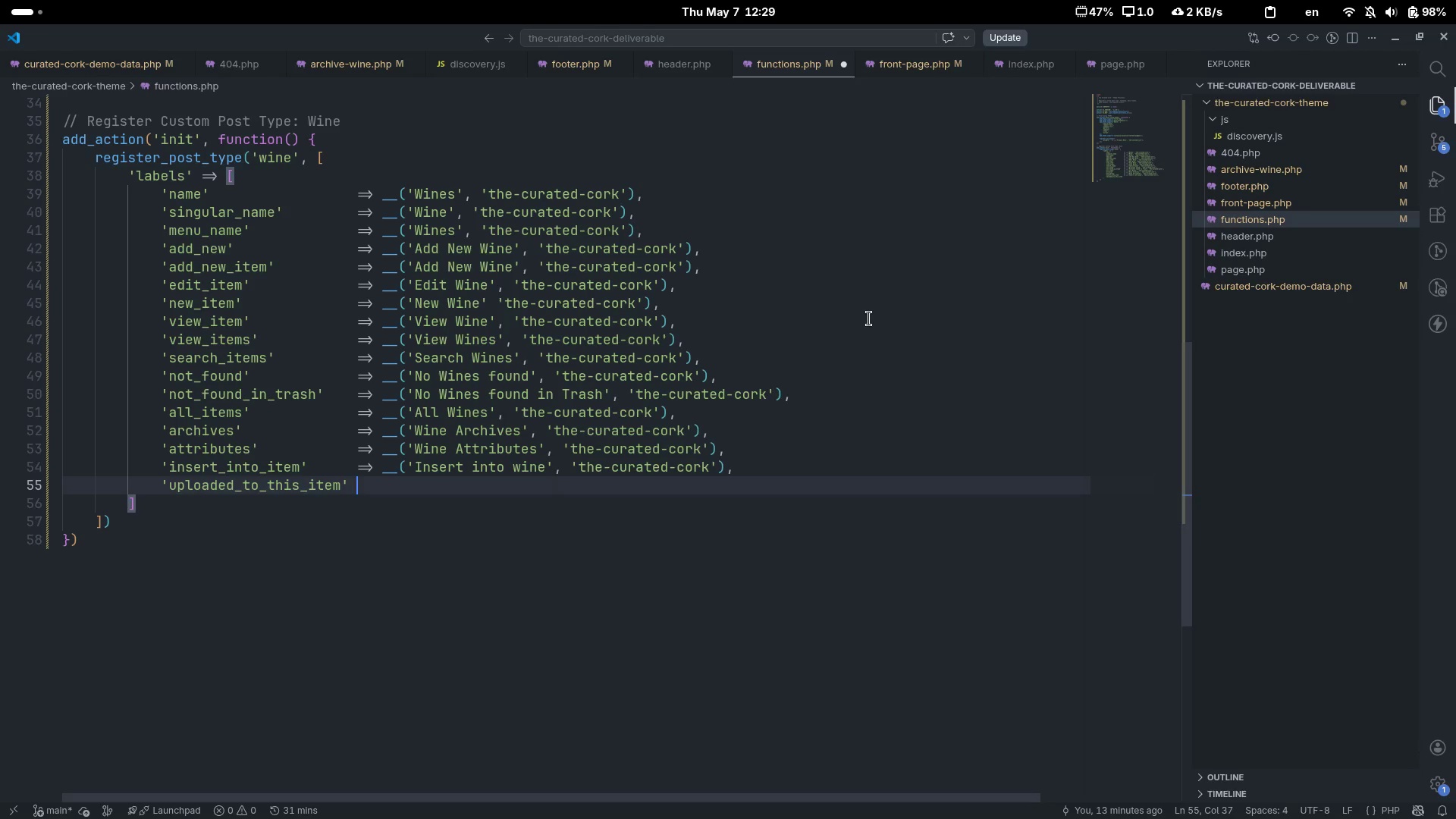 
 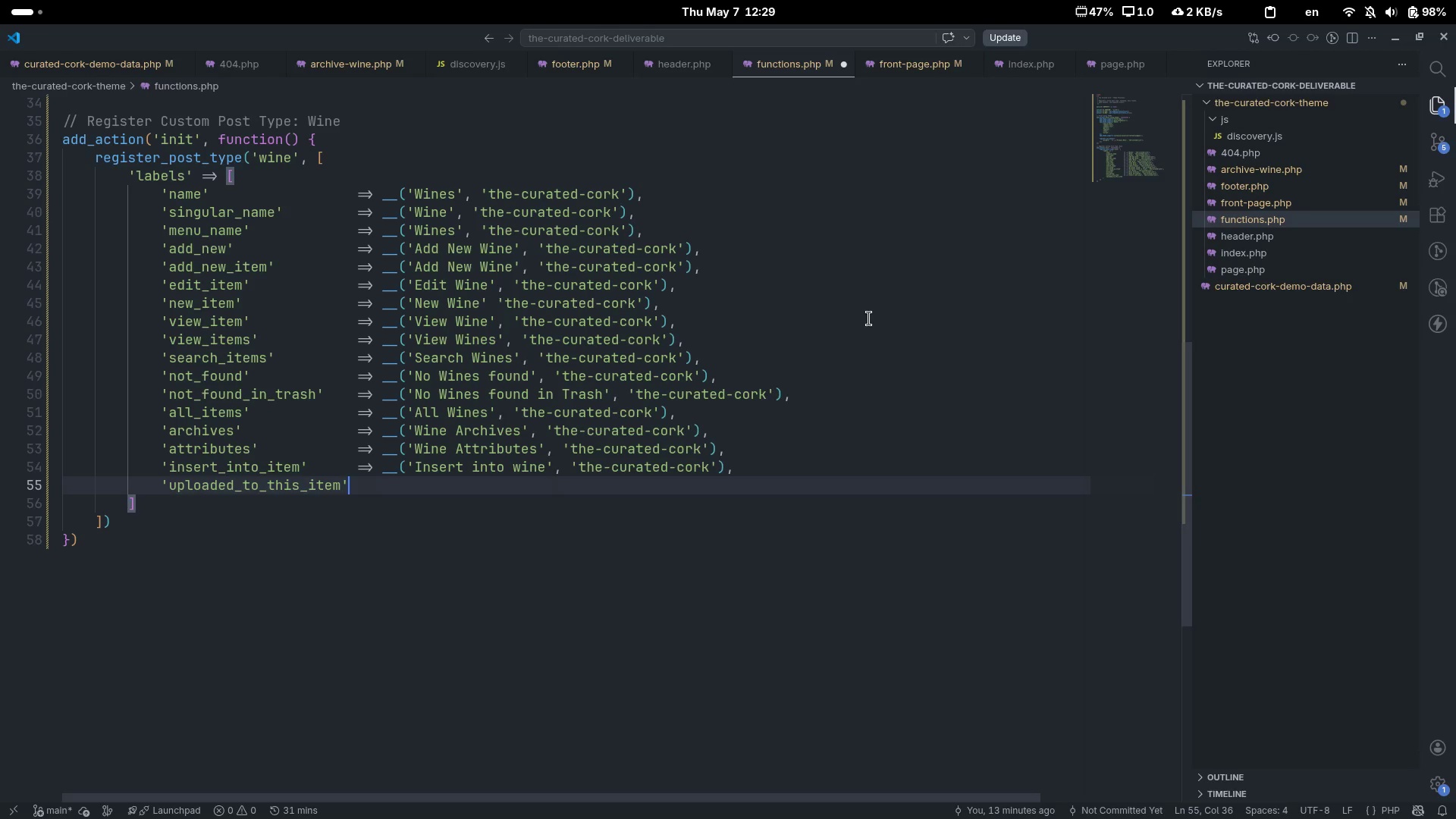 
key(ArrowRight)
 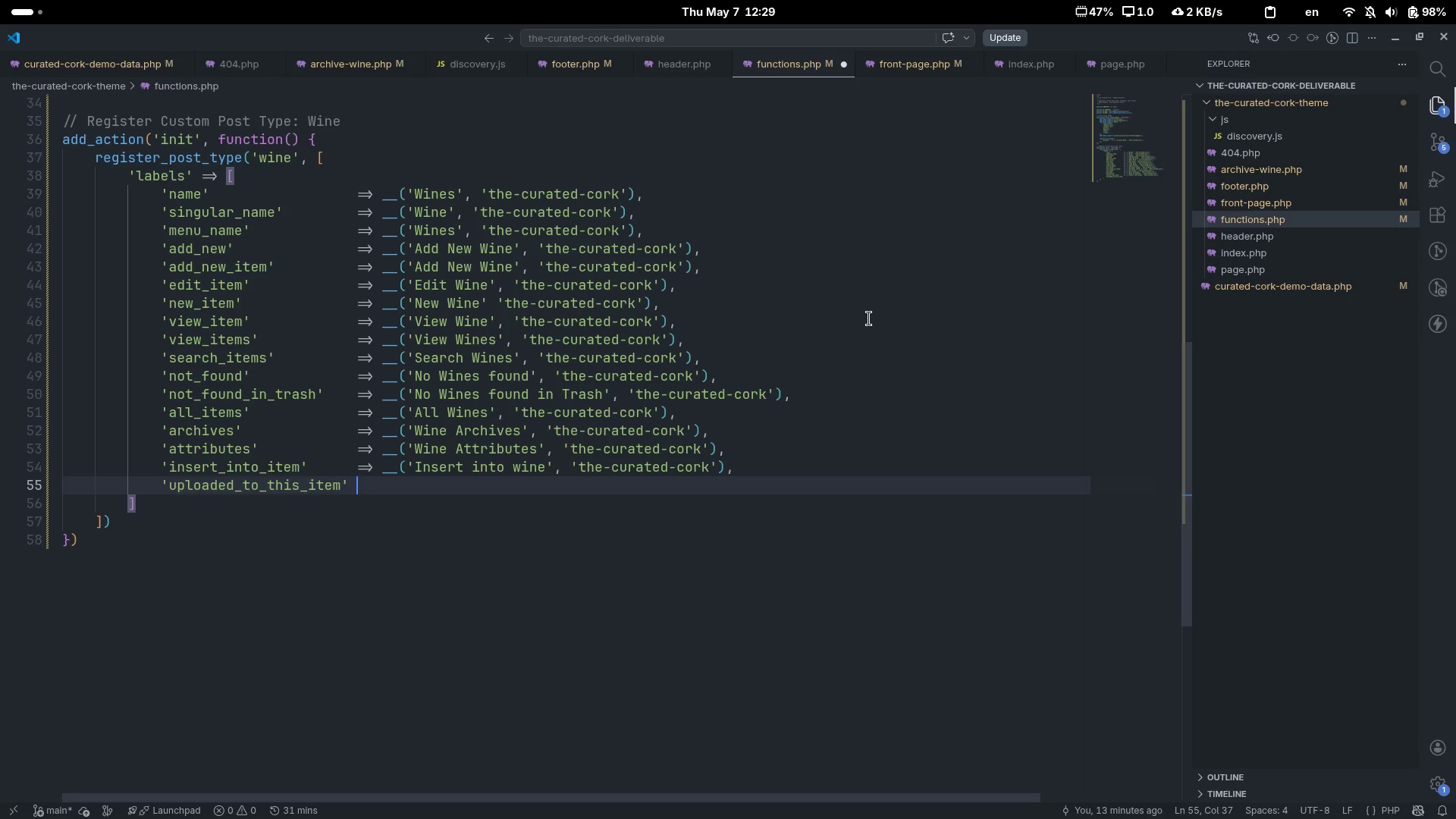 
key(Tab)
 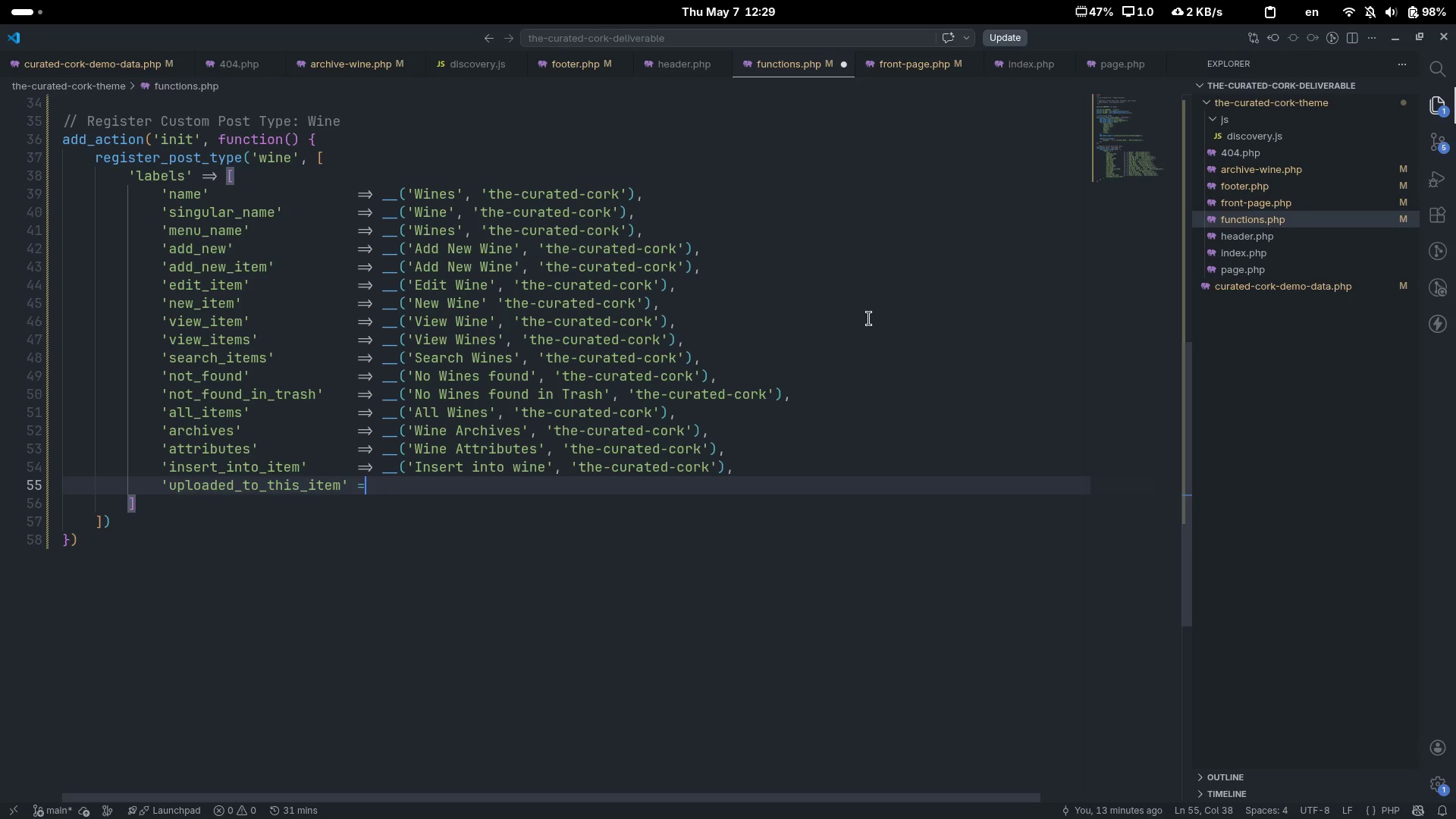 
key(Equal)
 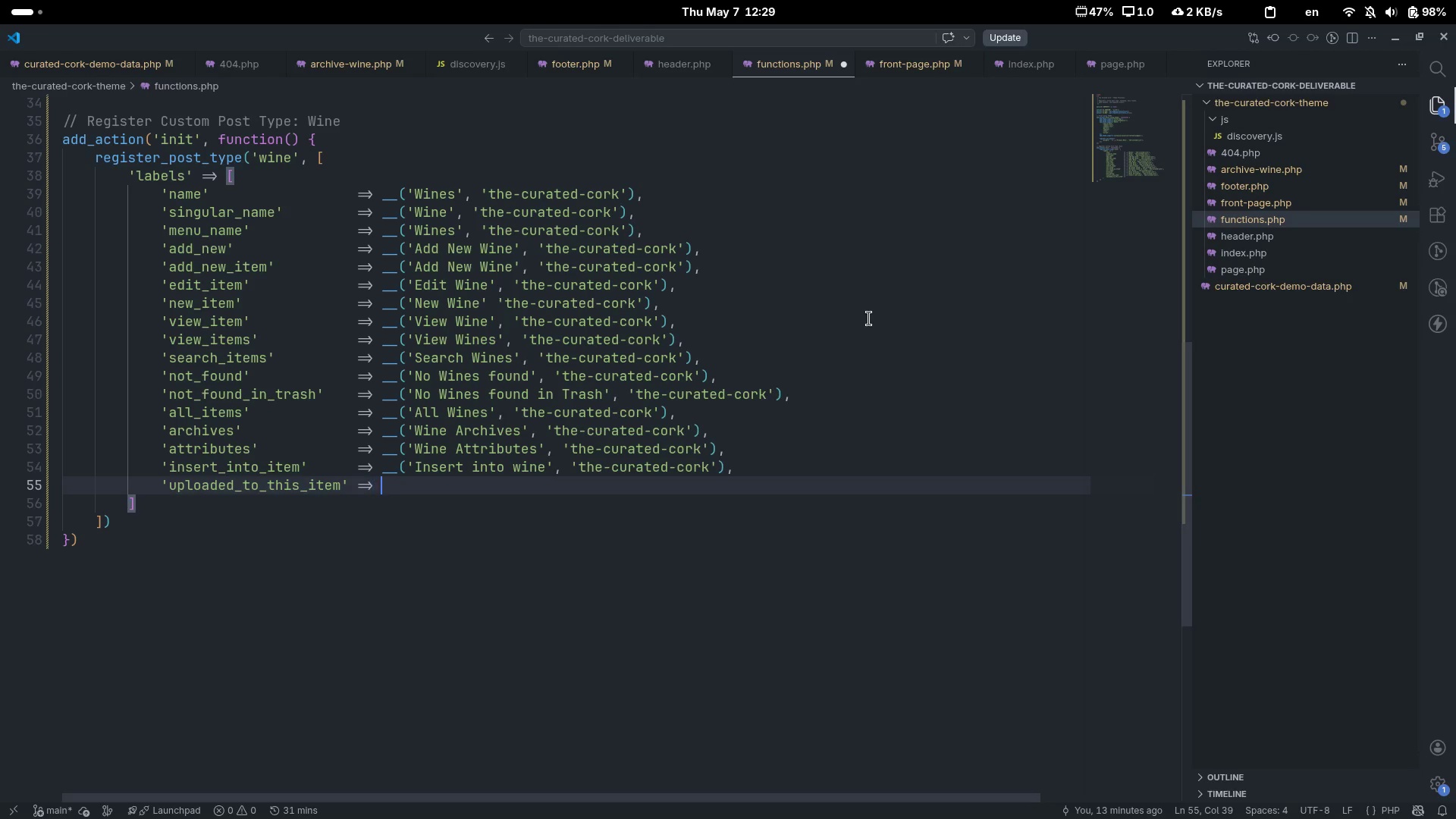 
key(Shift+ShiftLeft)
 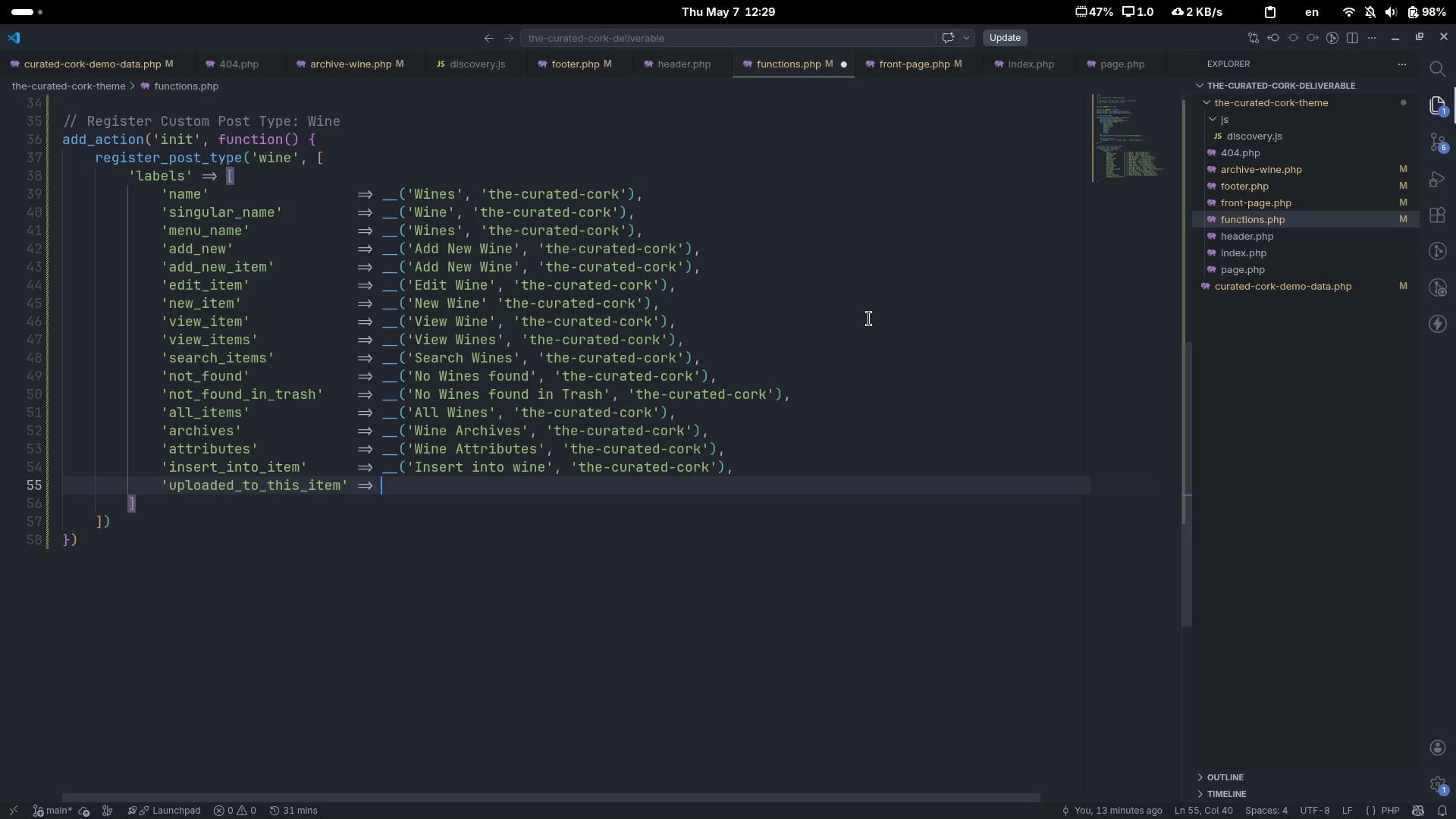 
key(Shift+Period)
 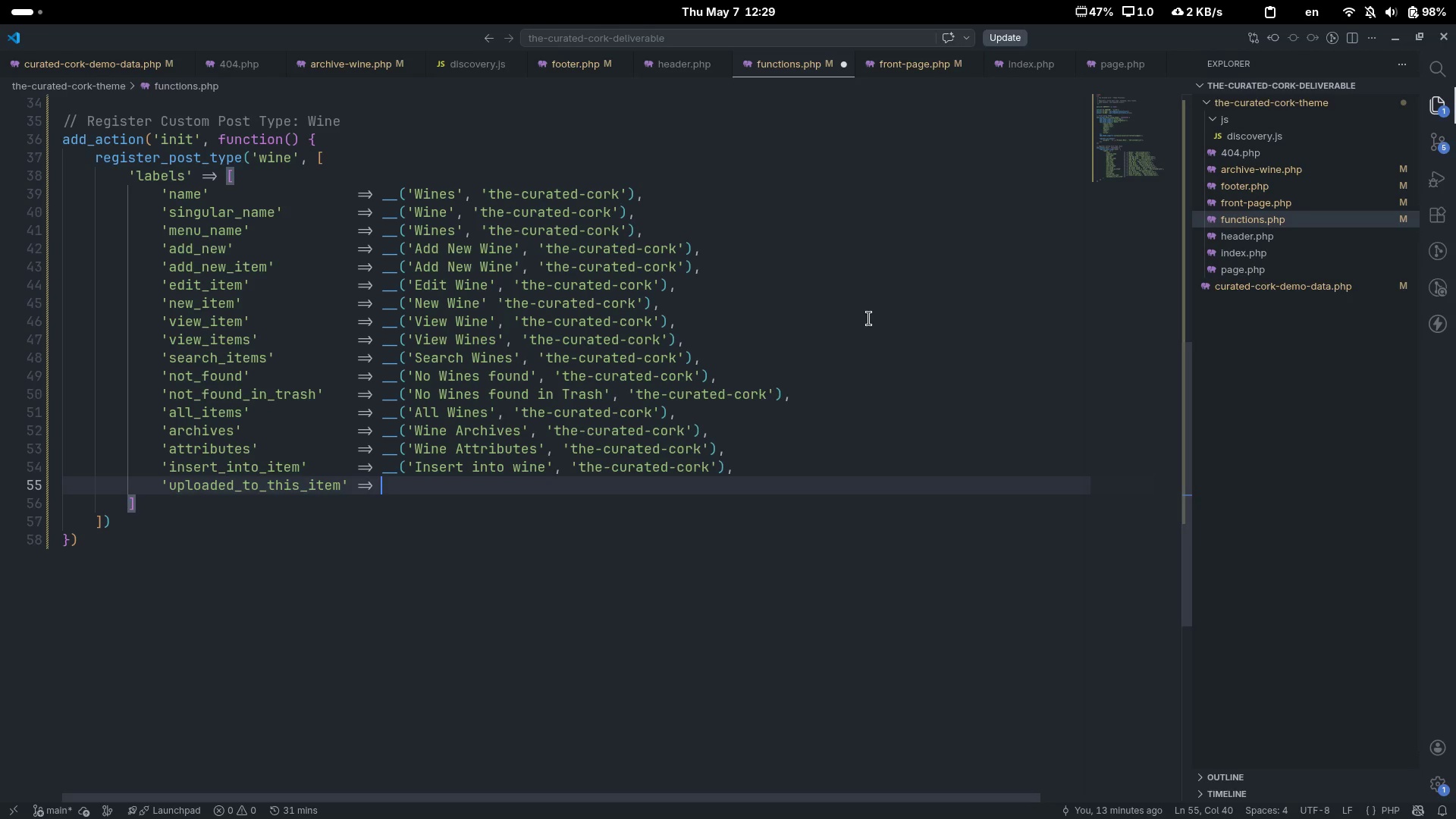 
key(Shift+Space)
 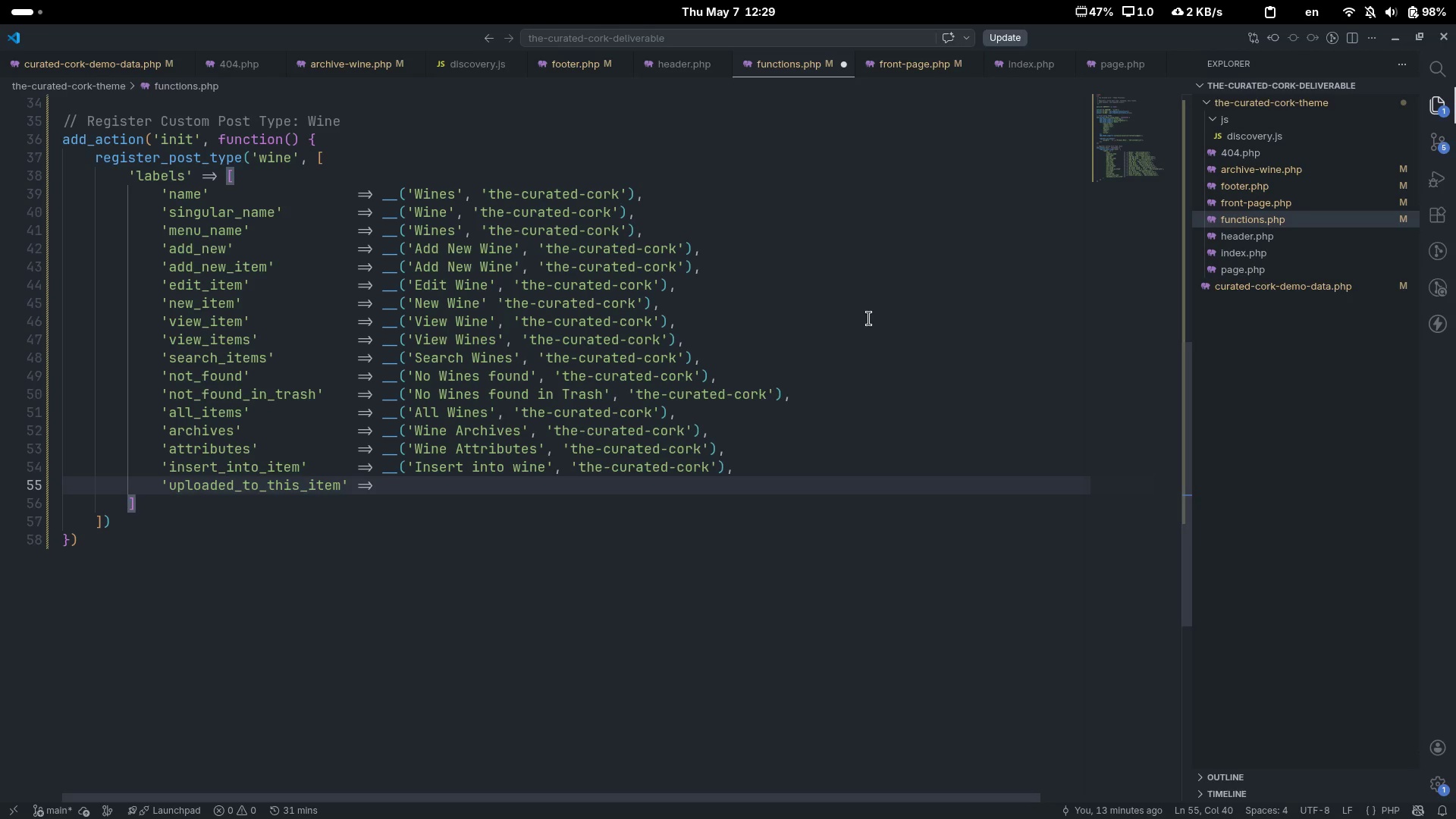 
key(Shift+Minus)
 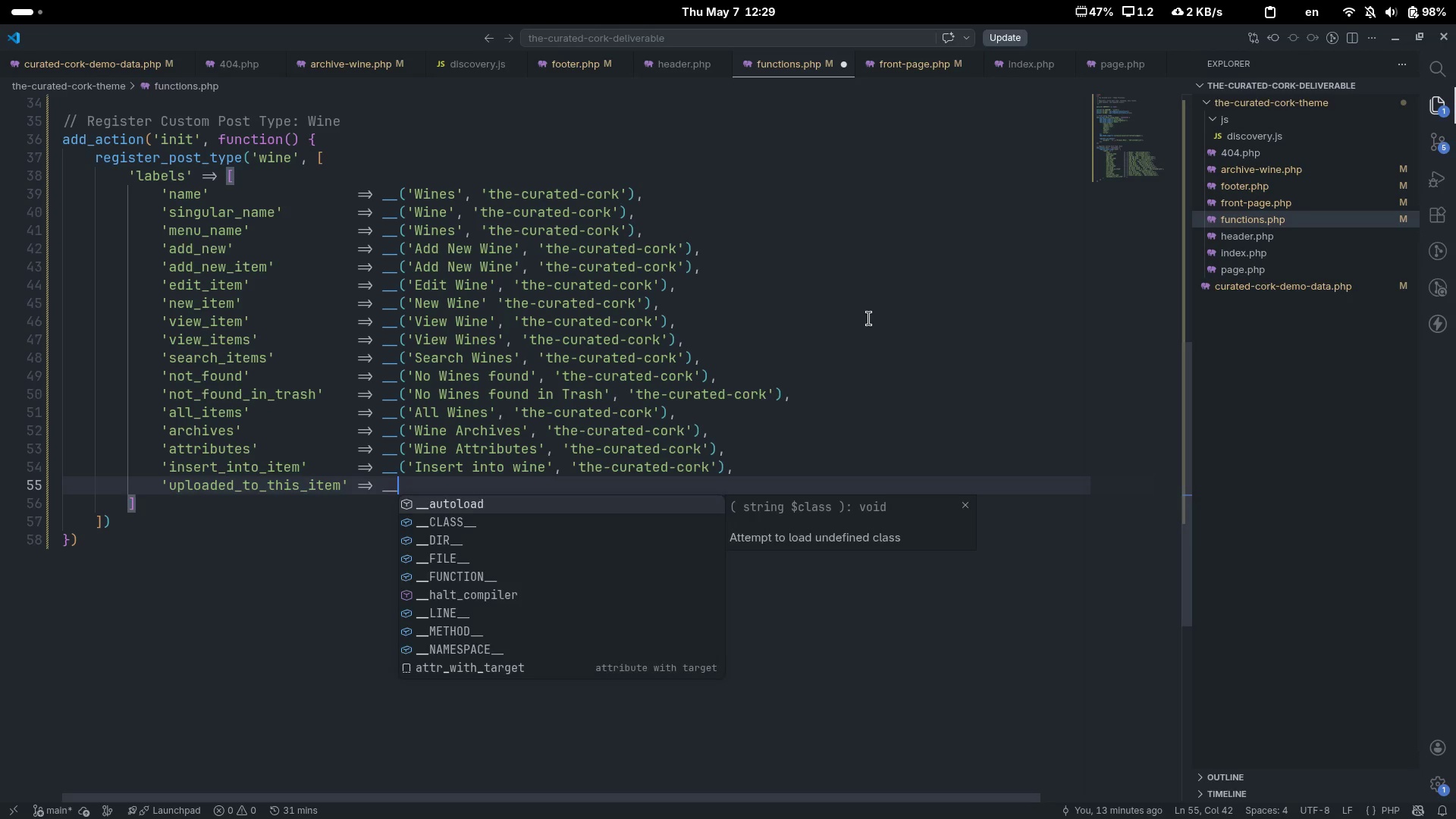 
key(Shift+Minus)
 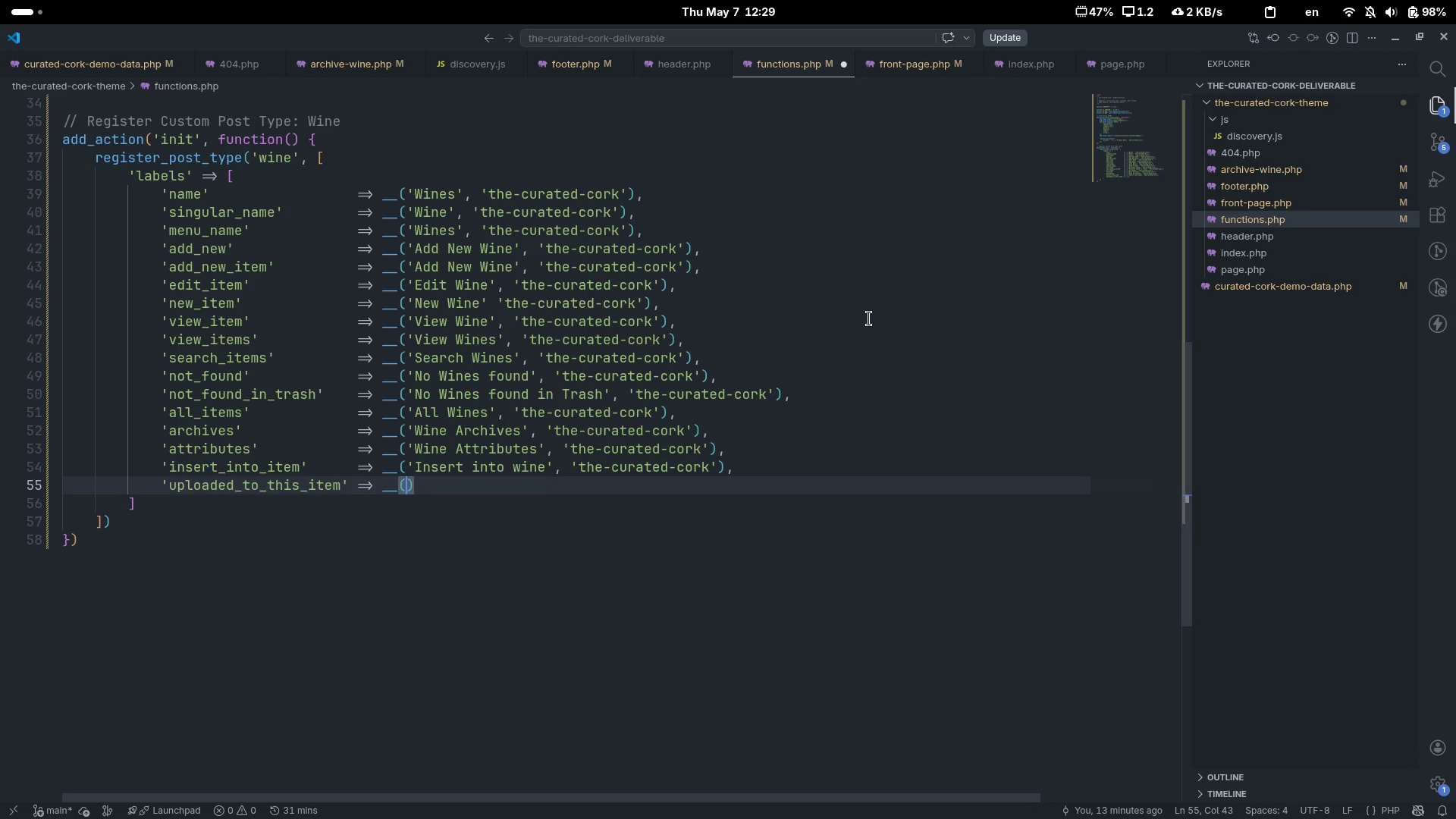 
key(Shift+9)
 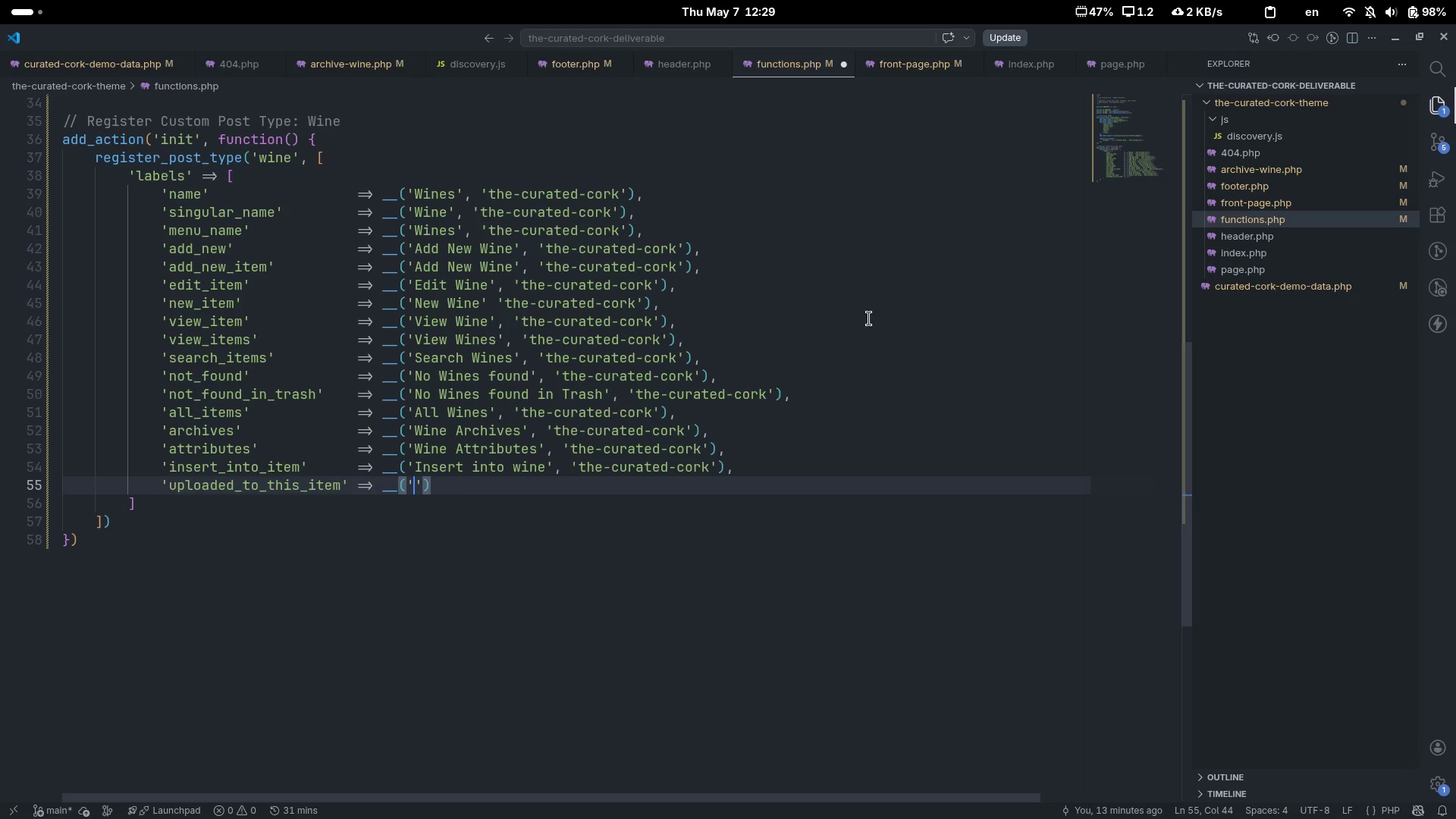 
key(Quote)
 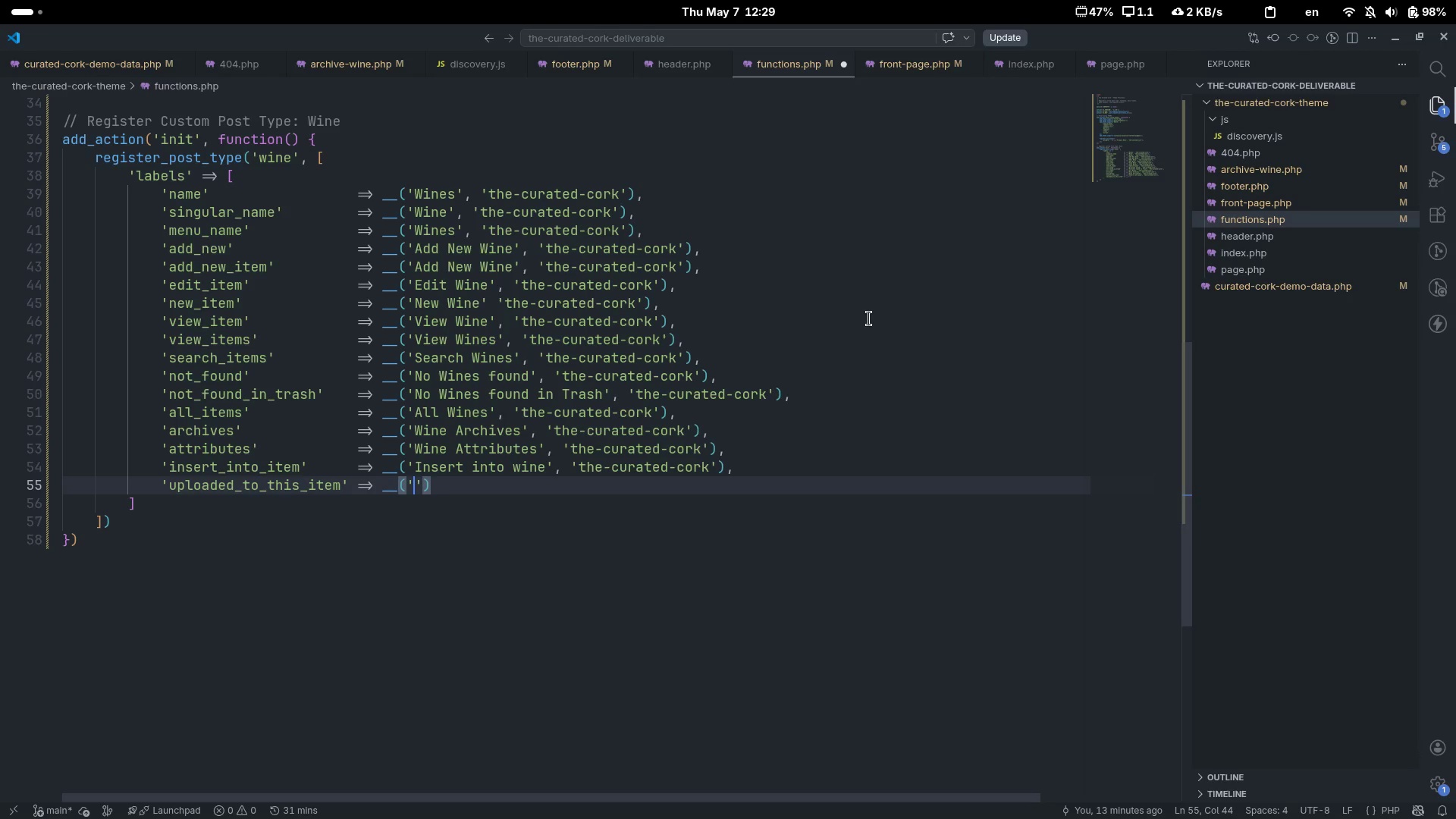 
wait(6.45)
 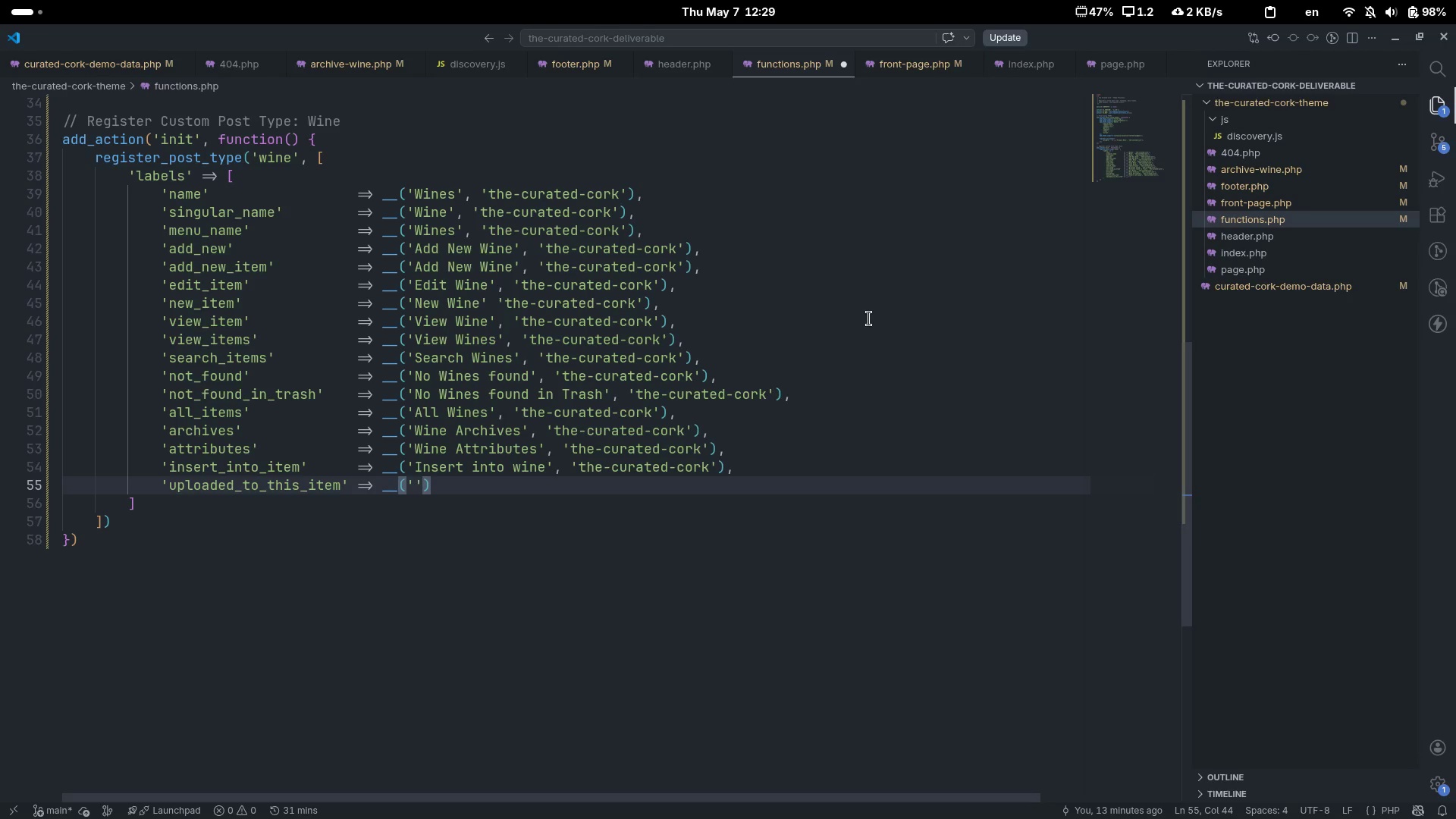 
type(Uploaded to this wine)
 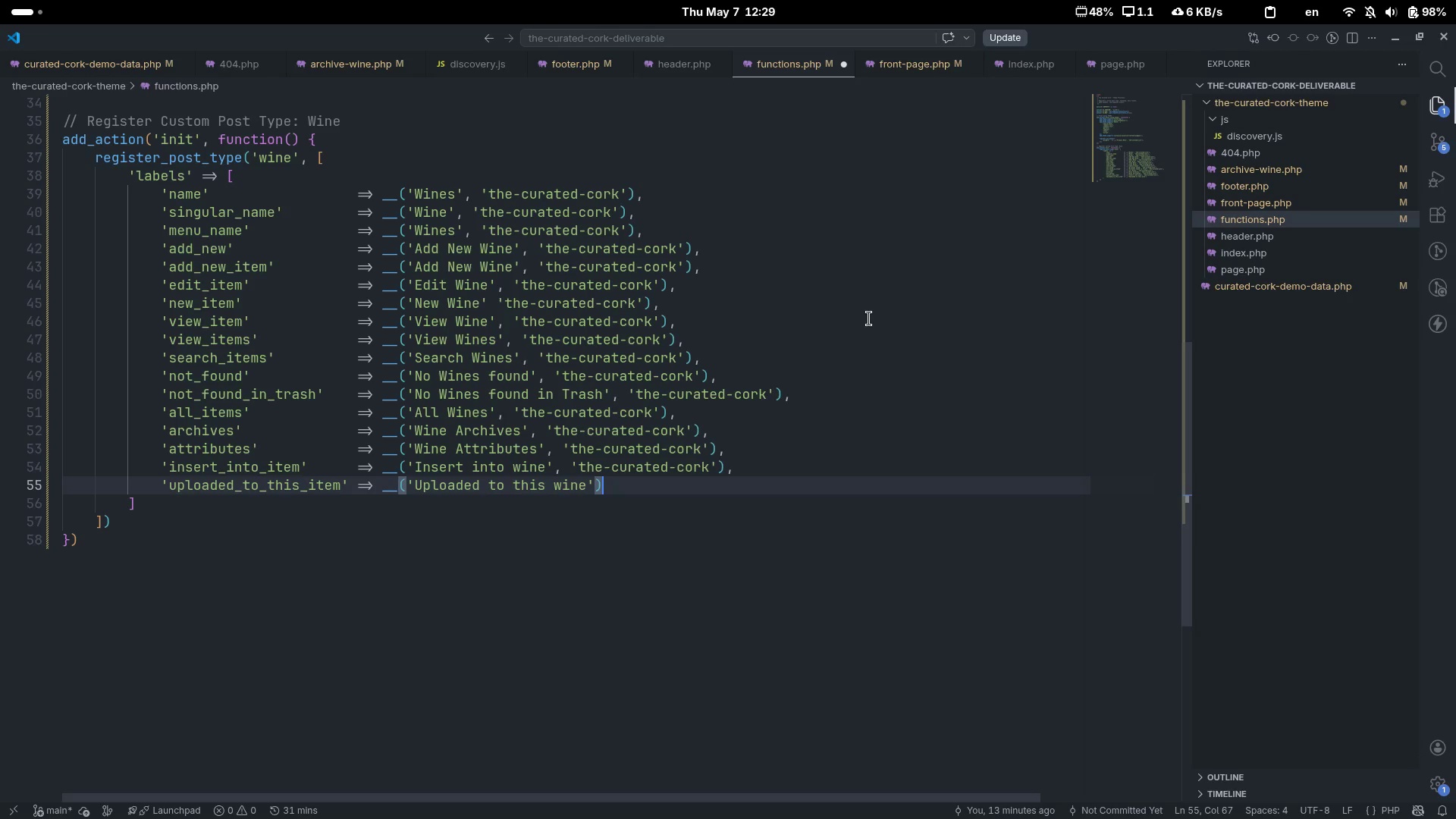 
key(Control+ControlLeft)
 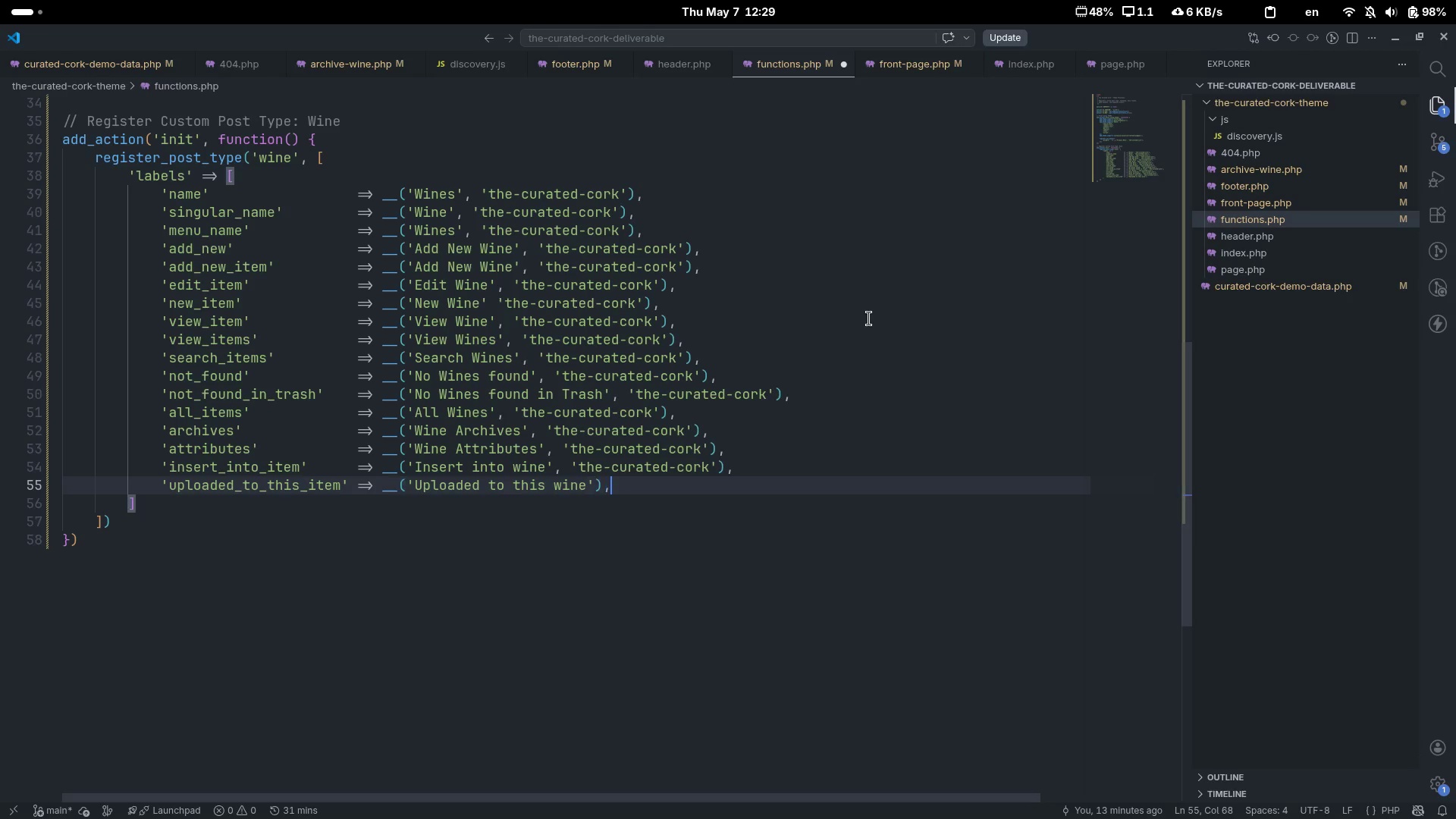 
key(Control+ArrowRight)
 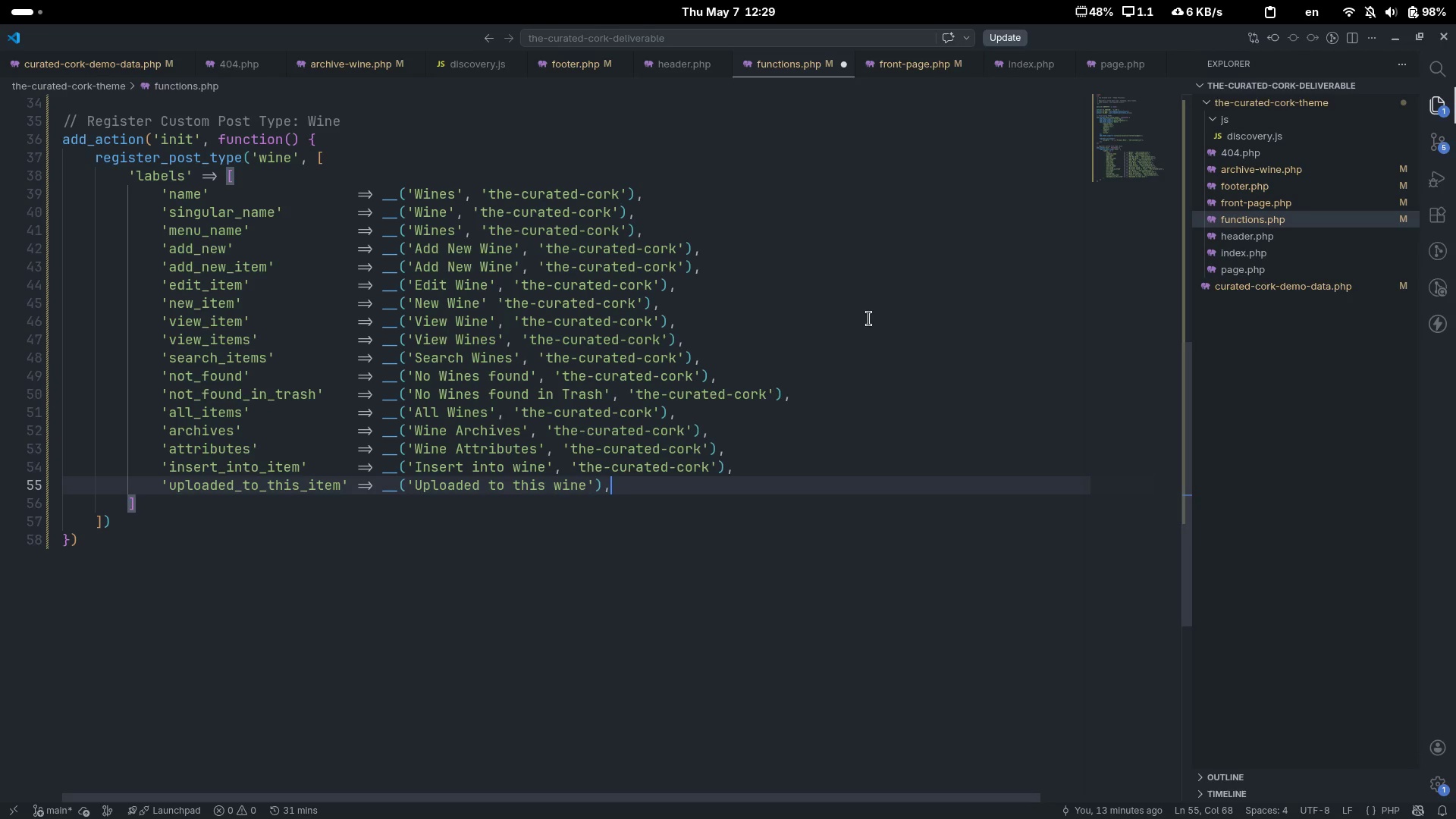 
key(Comma)
 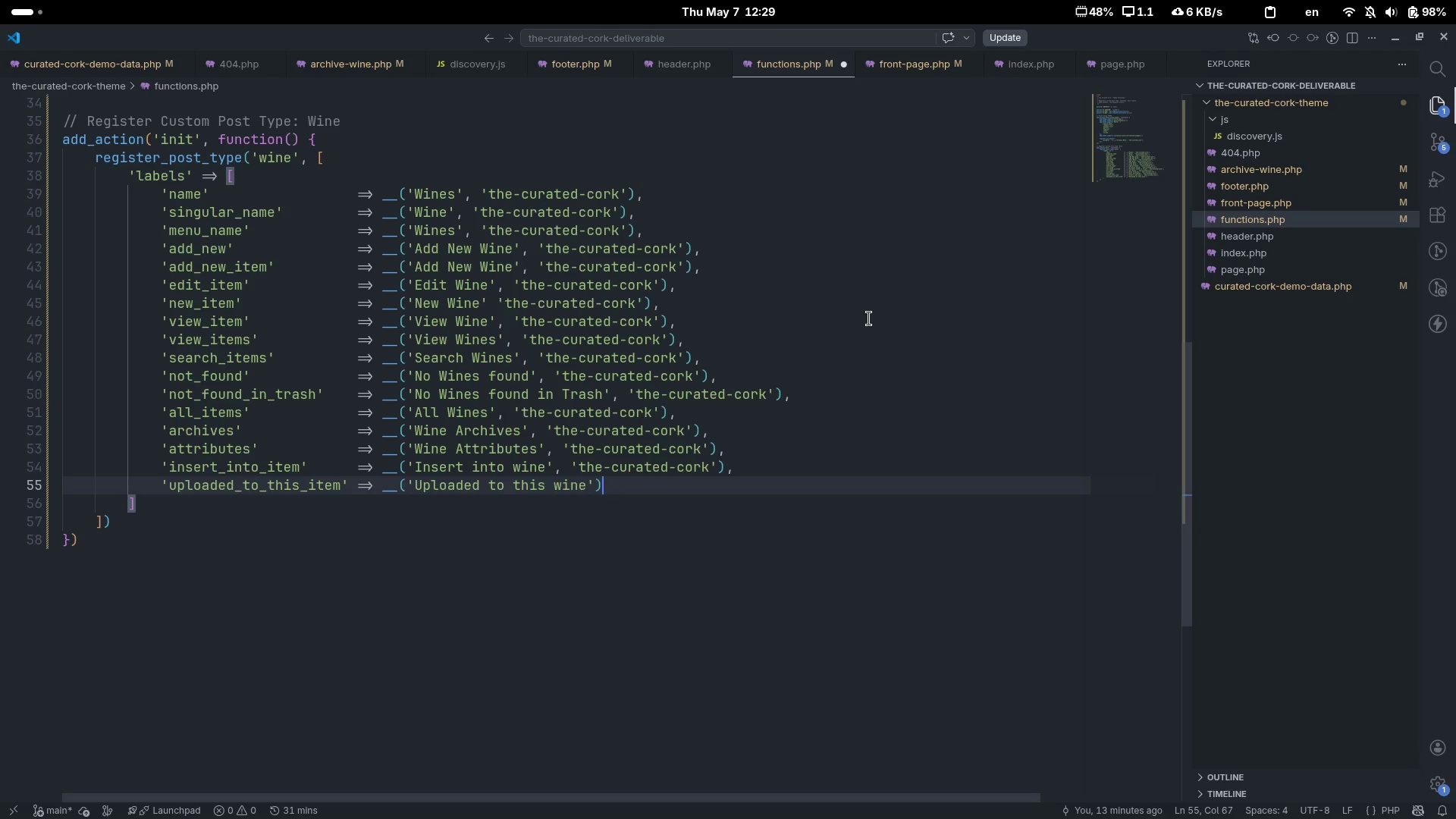 
key(Control+ControlLeft)
 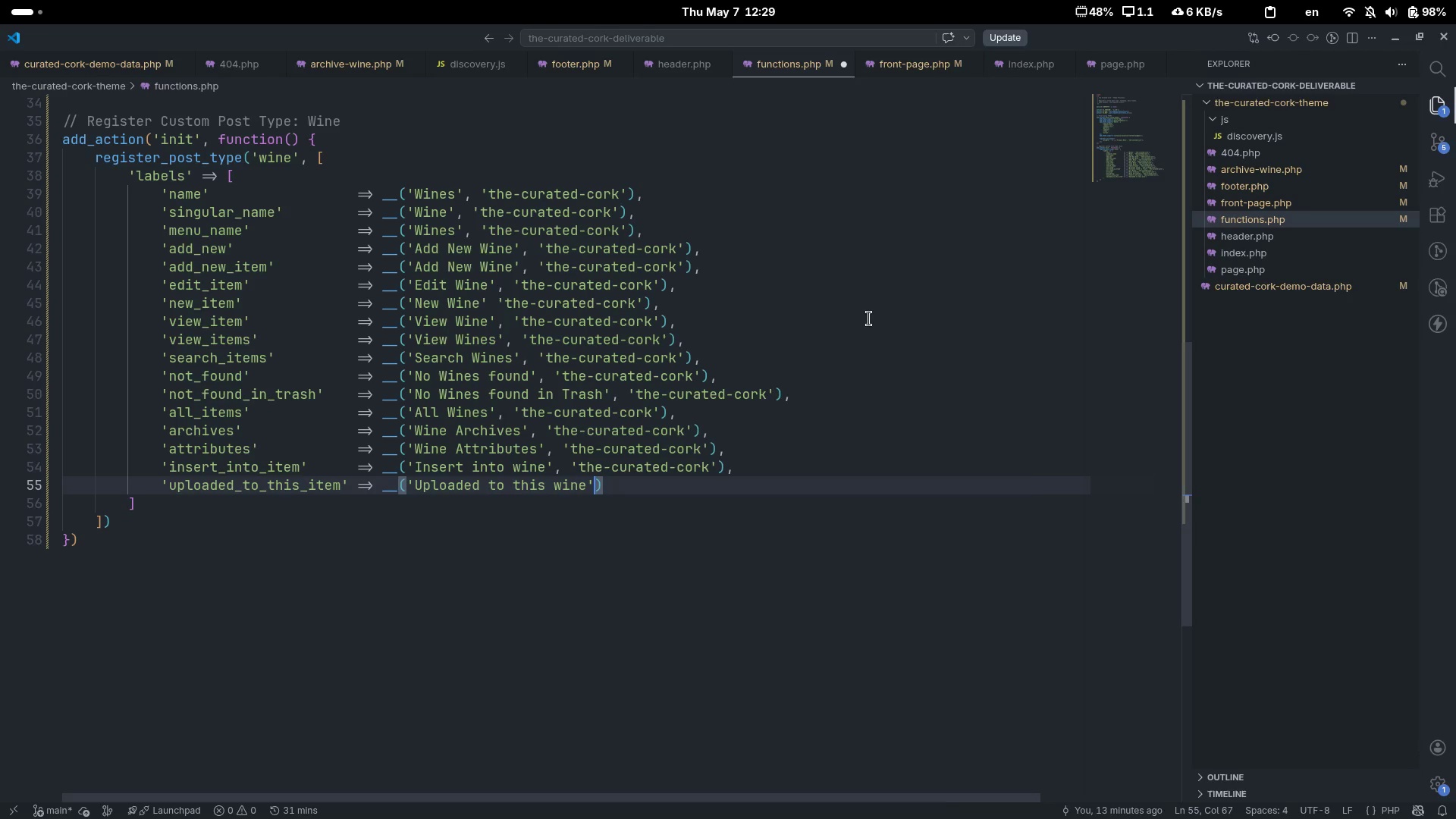 
key(Backspace)
 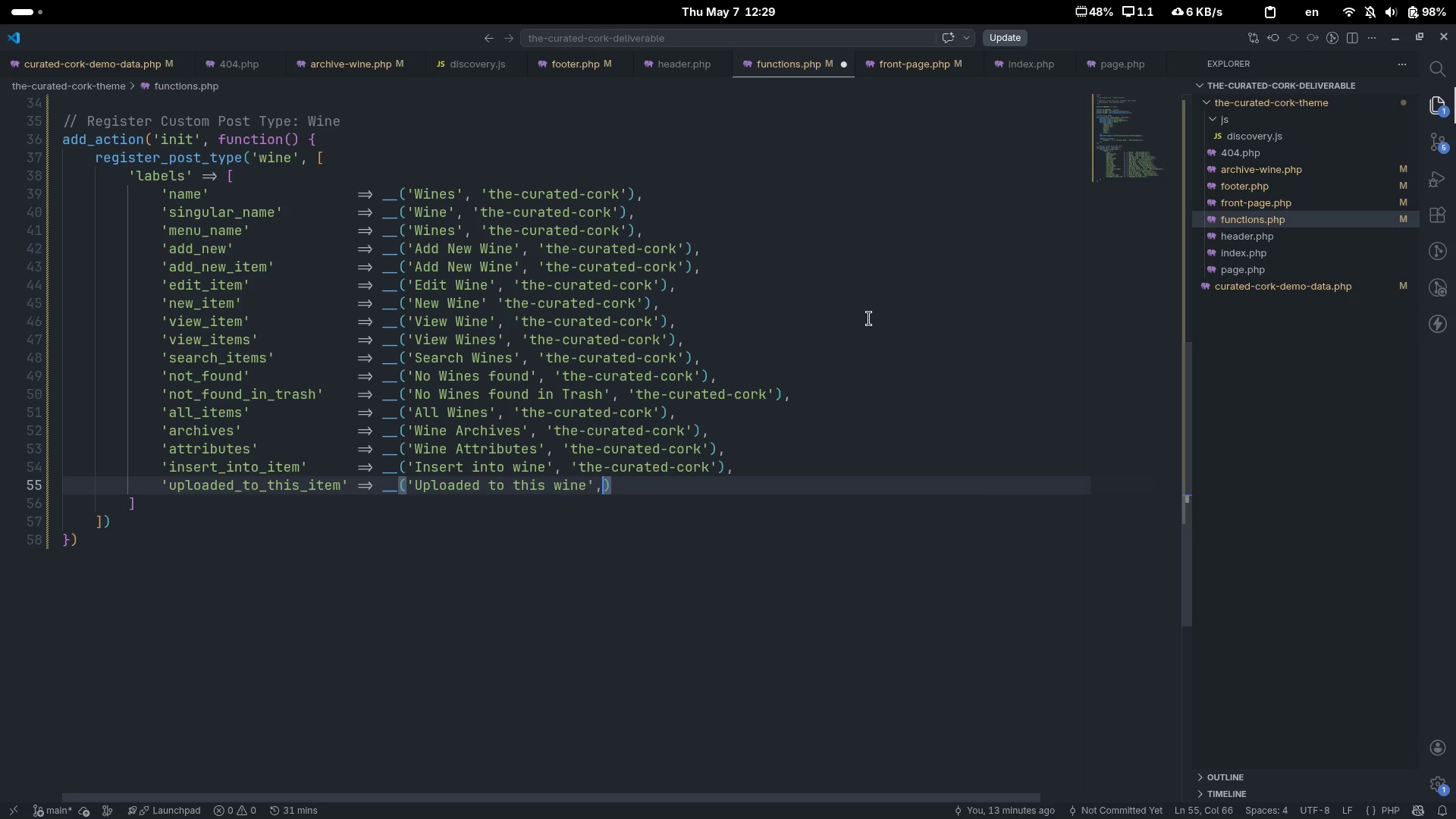 
key(ArrowLeft)
 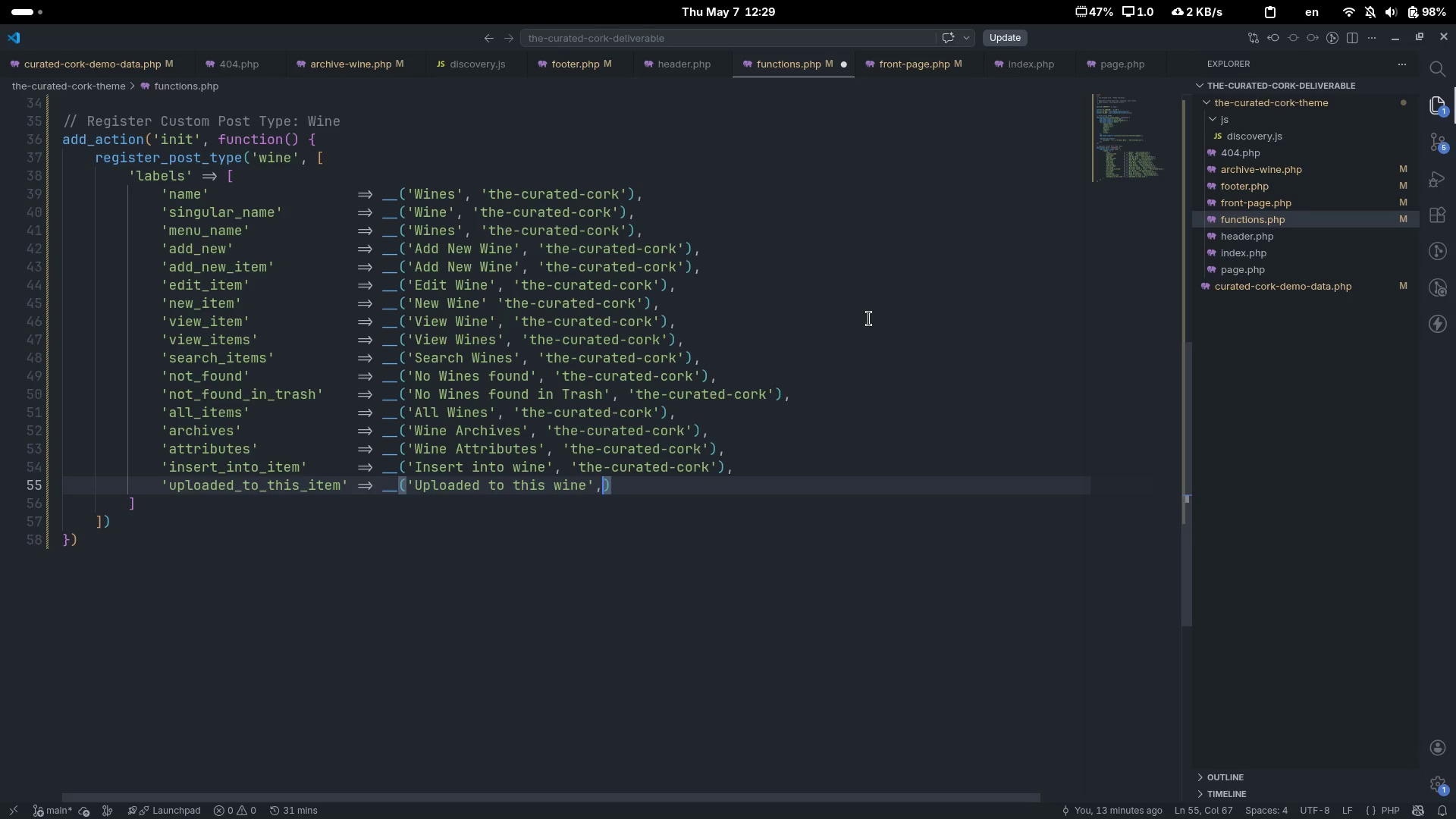 
key(Comma)
 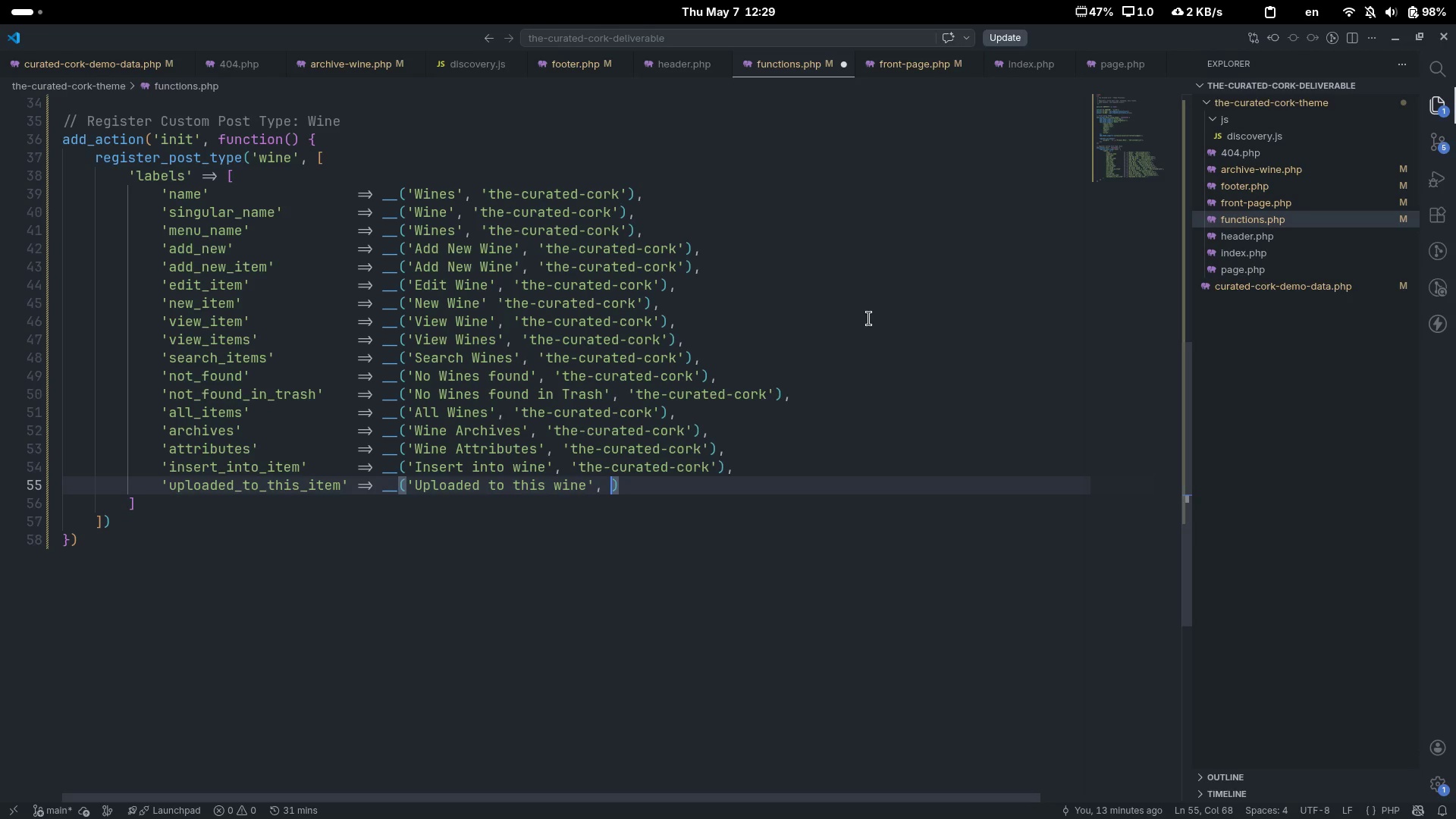 
key(Space)
 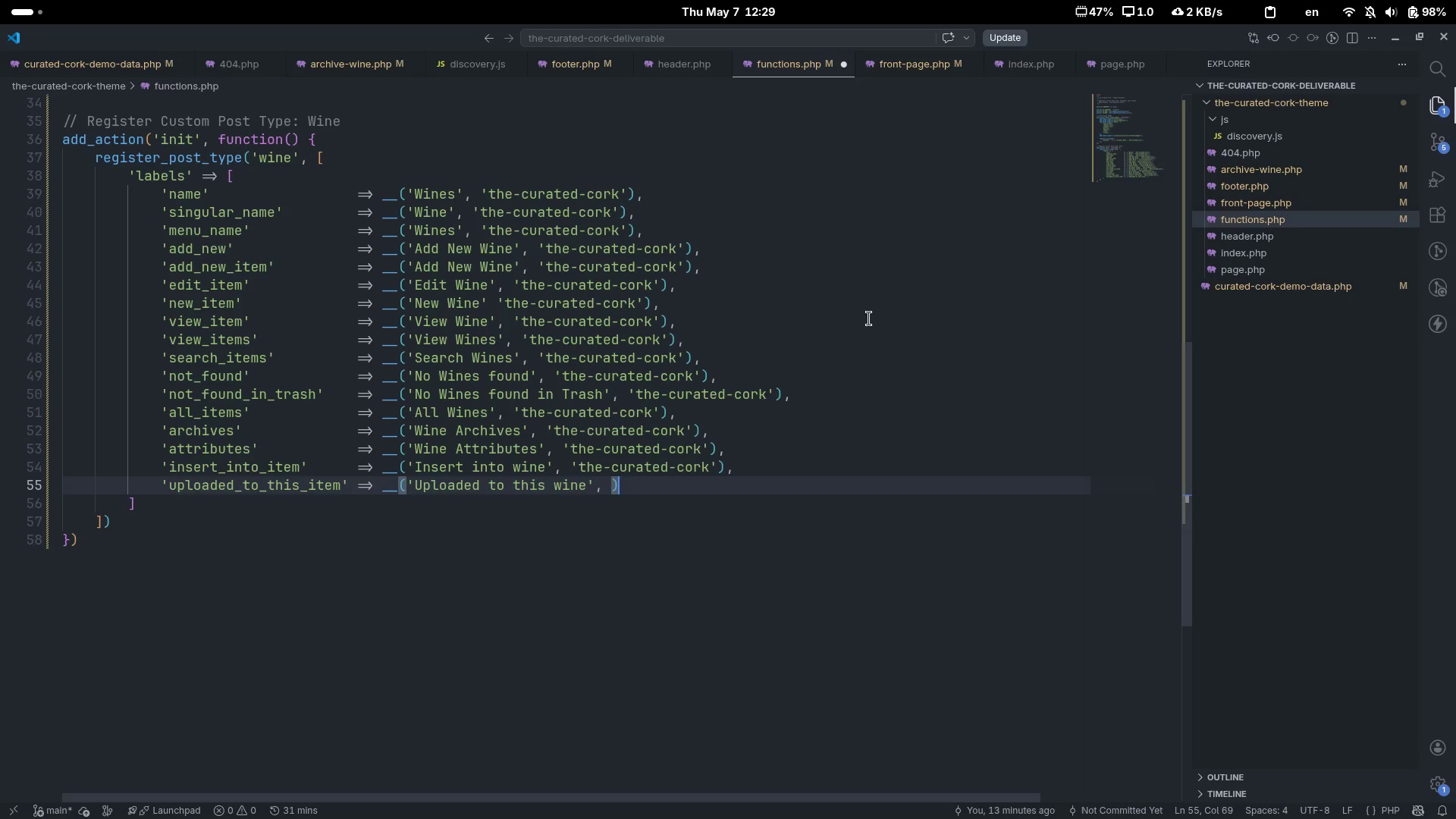 
key(ArrowRight)
 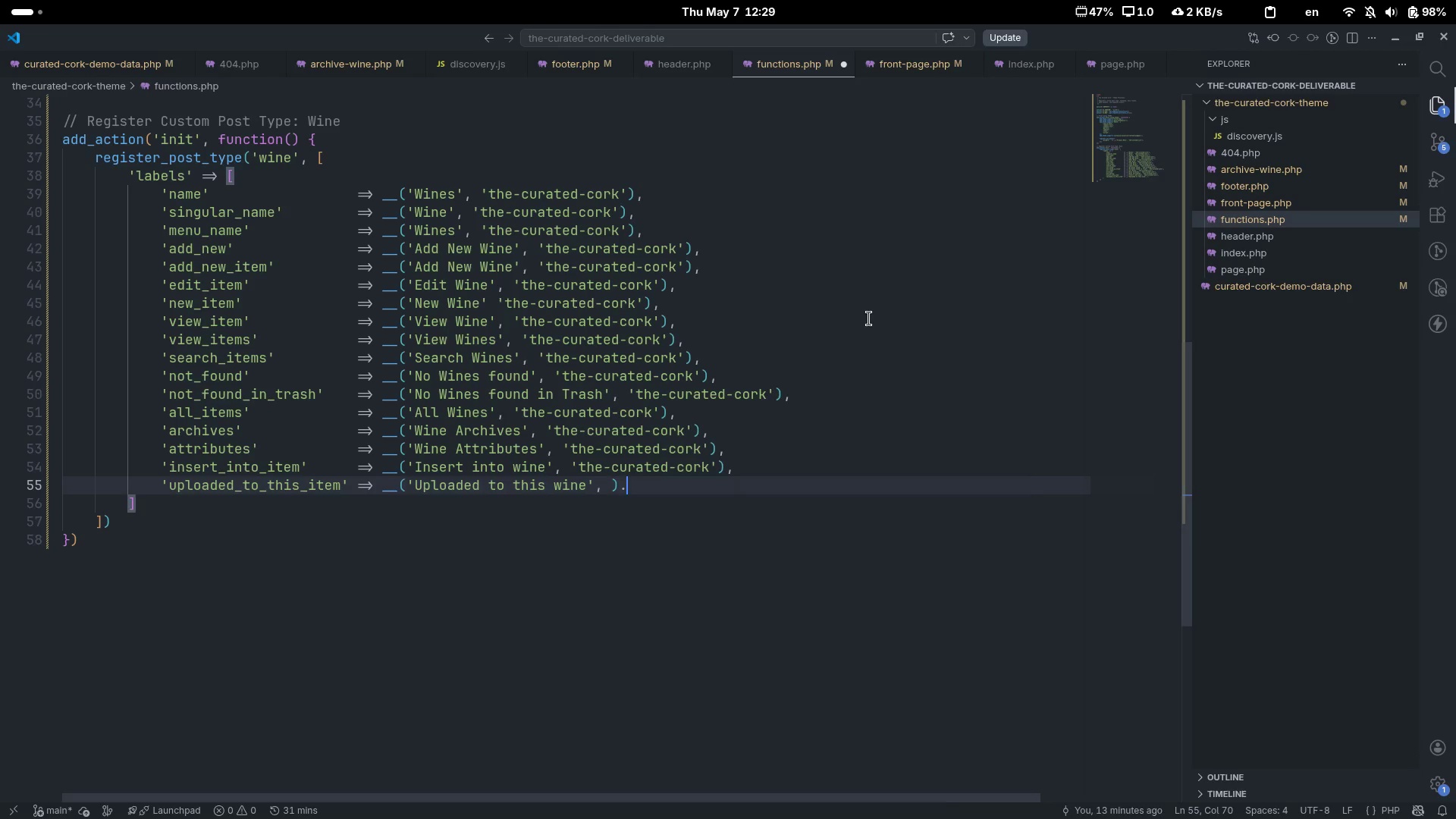 
key(Period)
 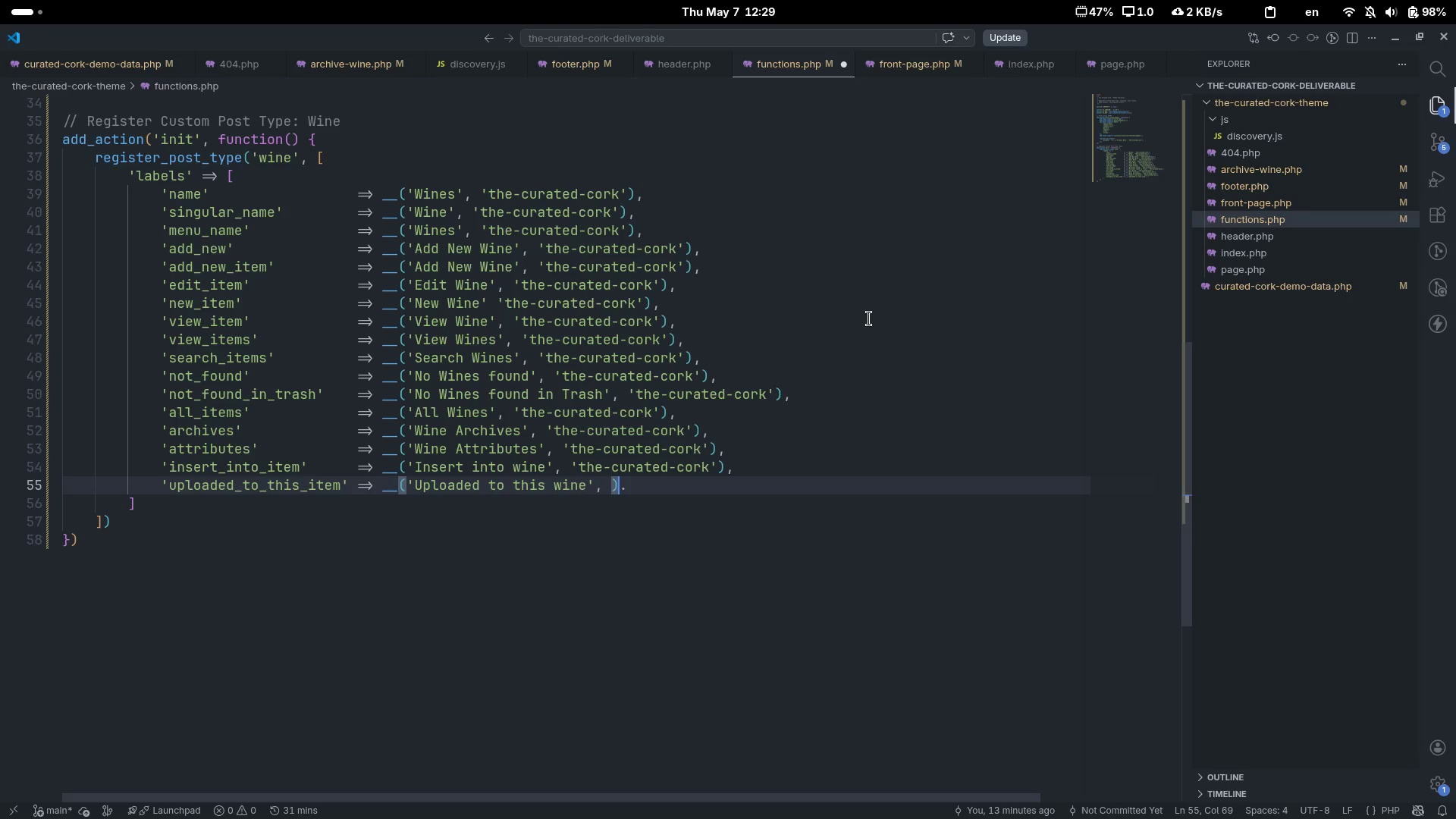 
key(ArrowLeft)
 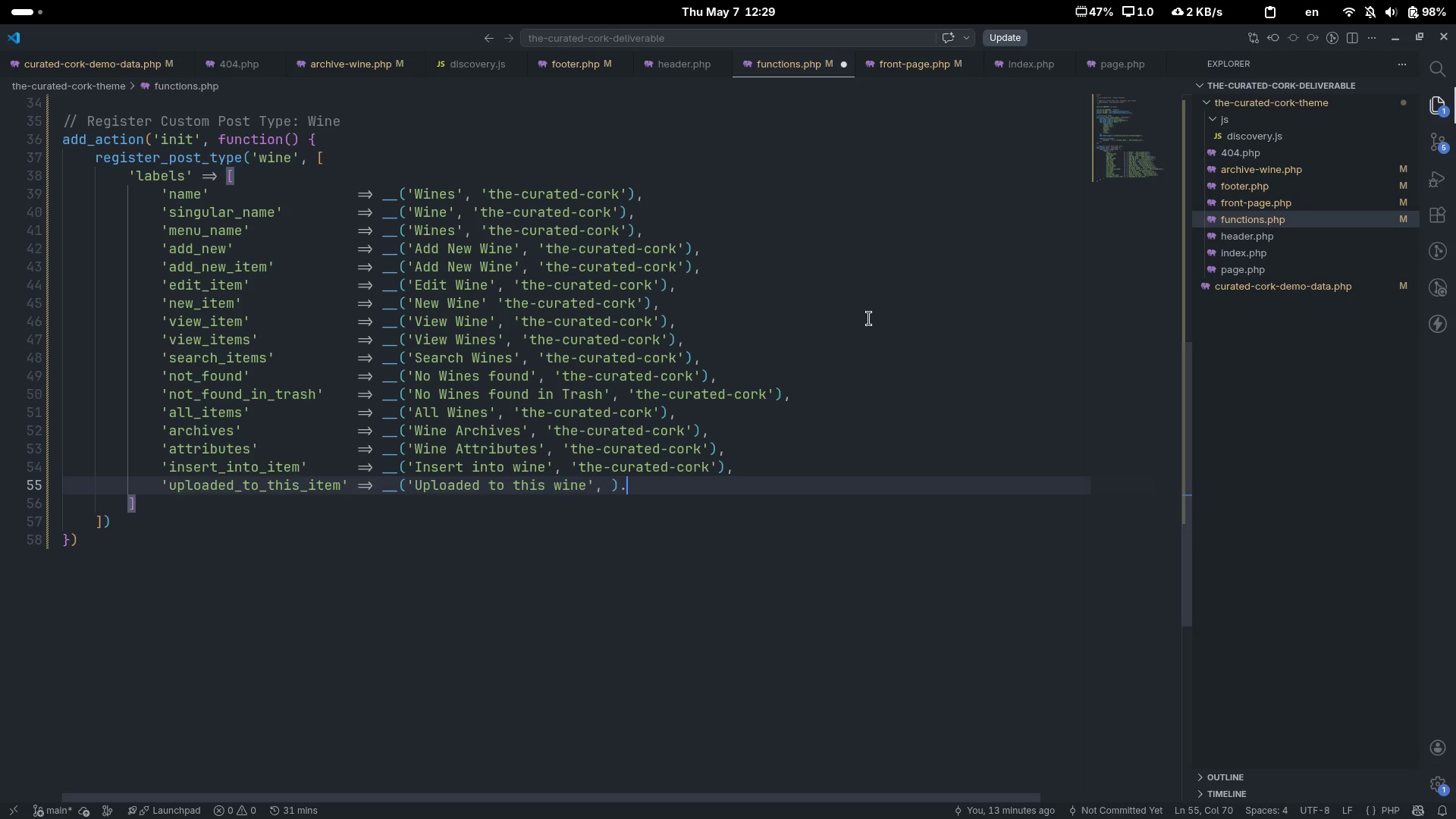 
key(ArrowRight)
 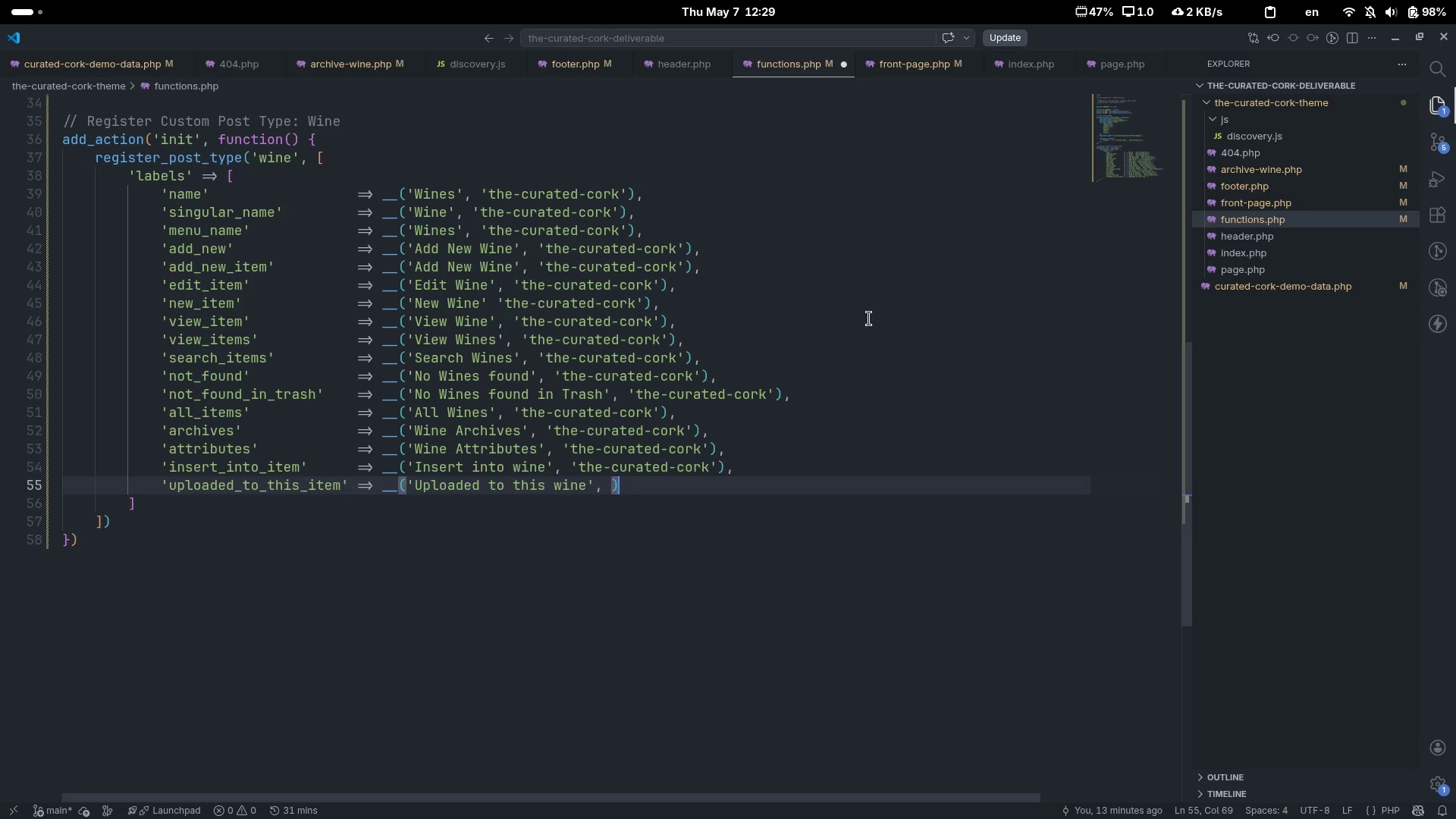 
key(Backspace)
 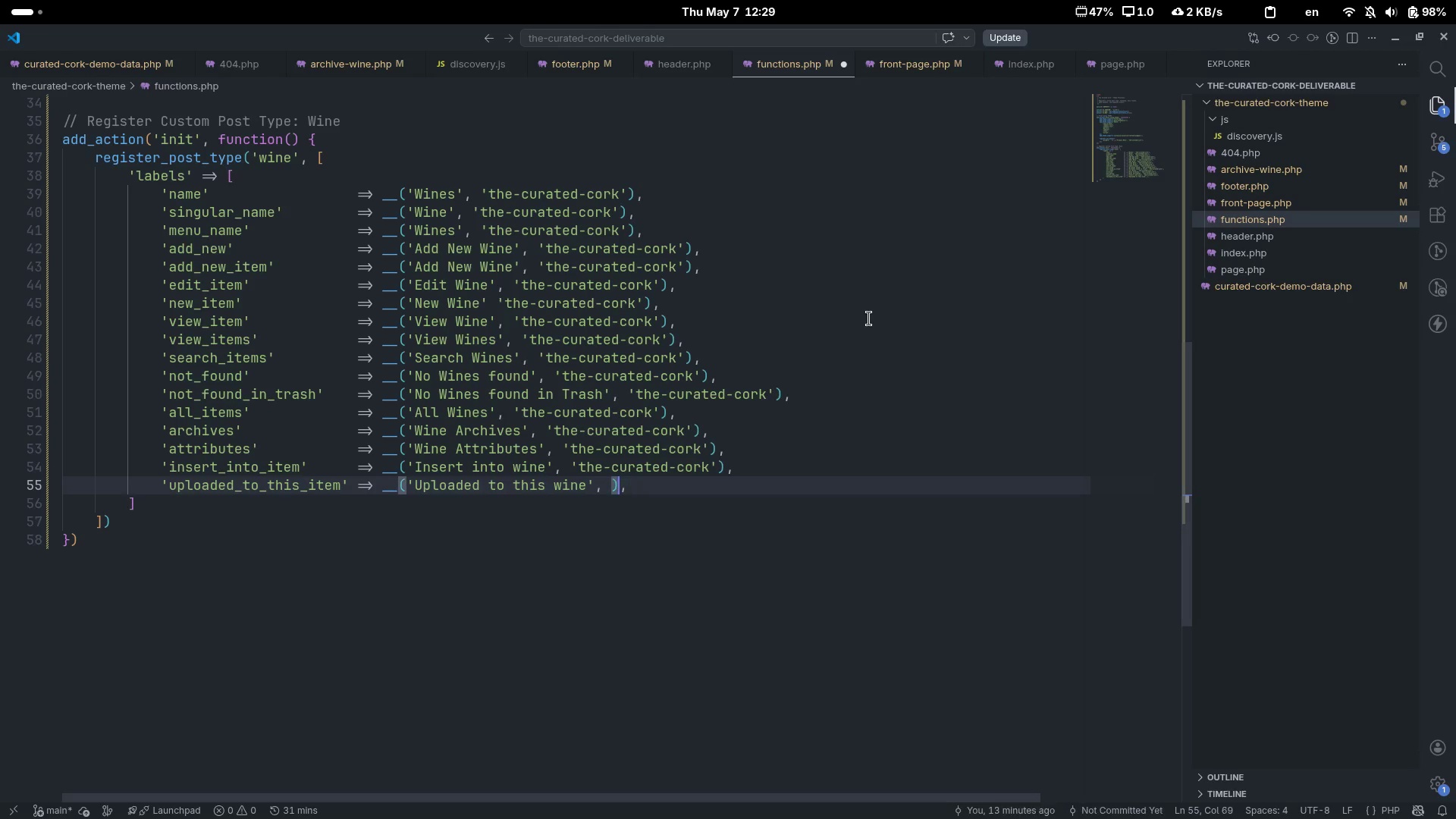 
key(Comma)
 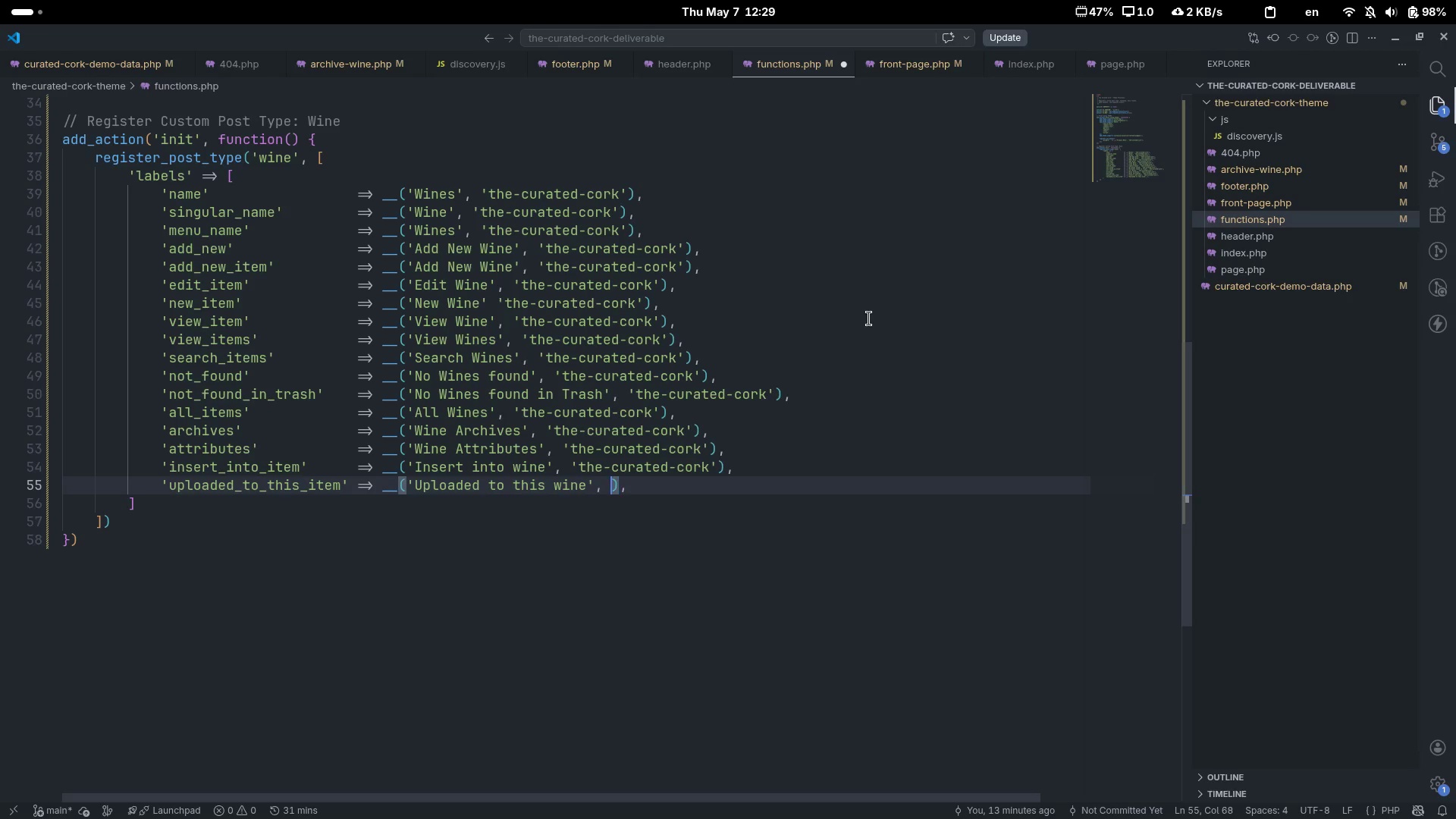 
key(ArrowLeft)
 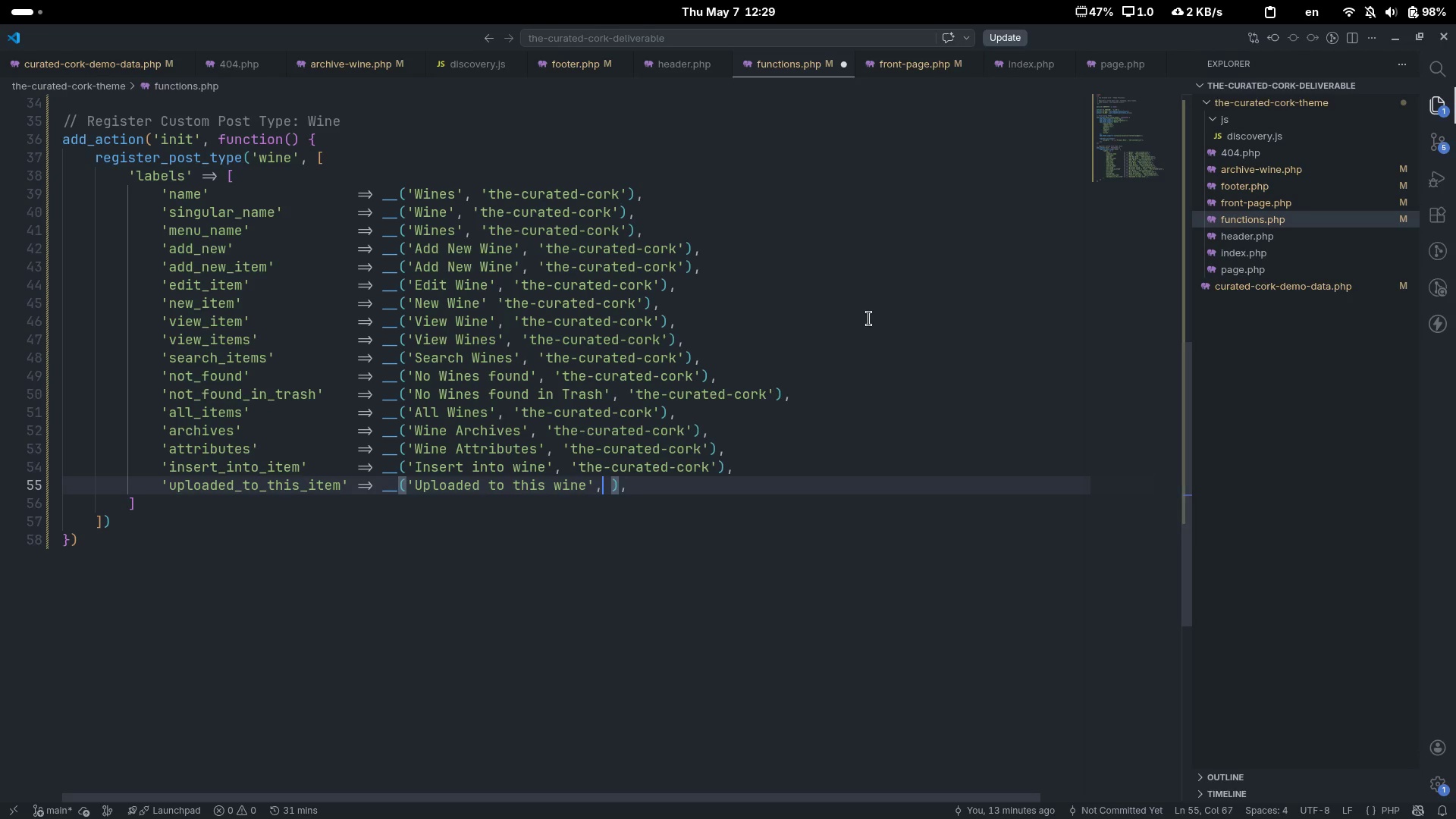 
key(ArrowLeft)
 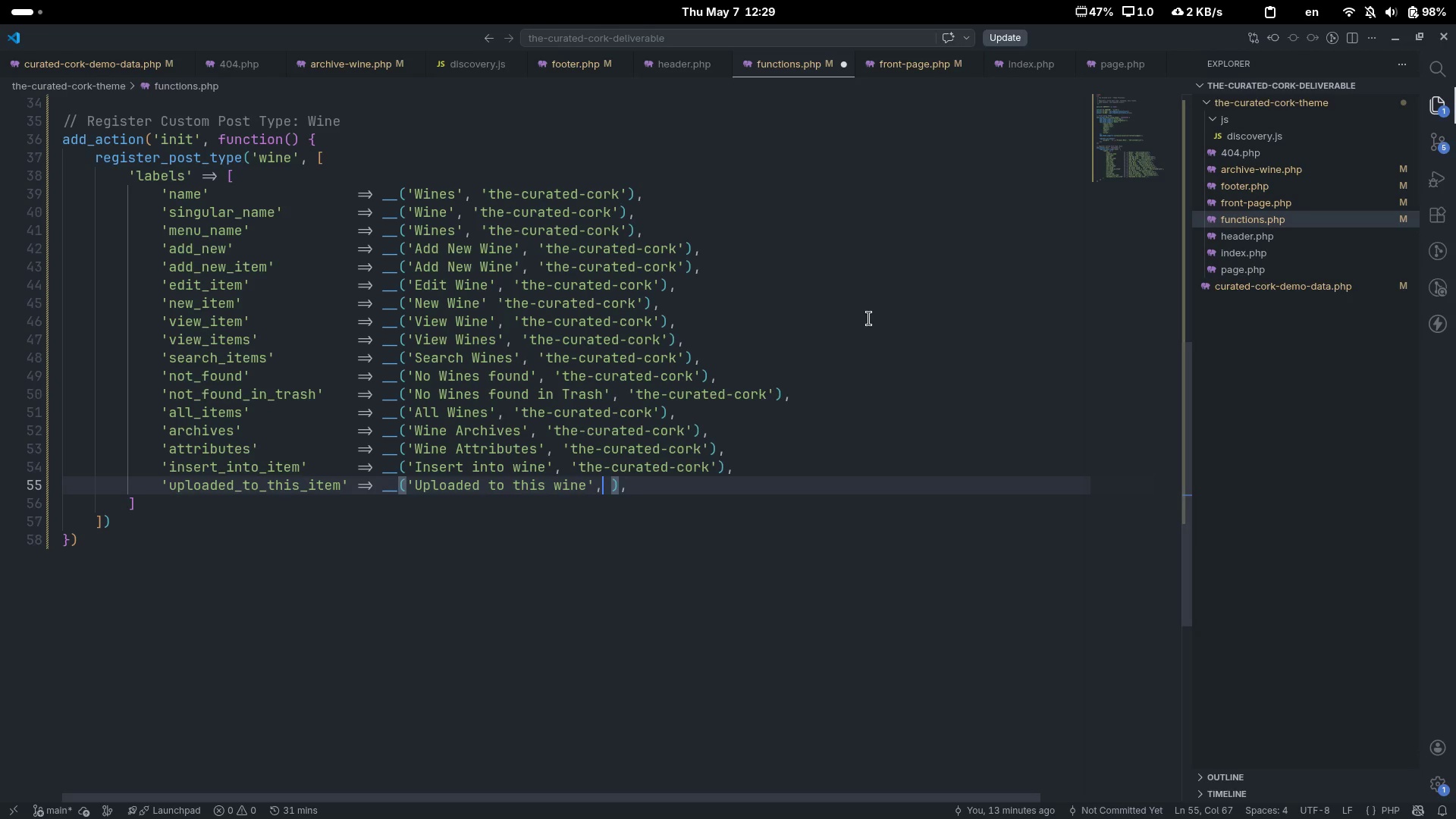 
key(ArrowLeft)
 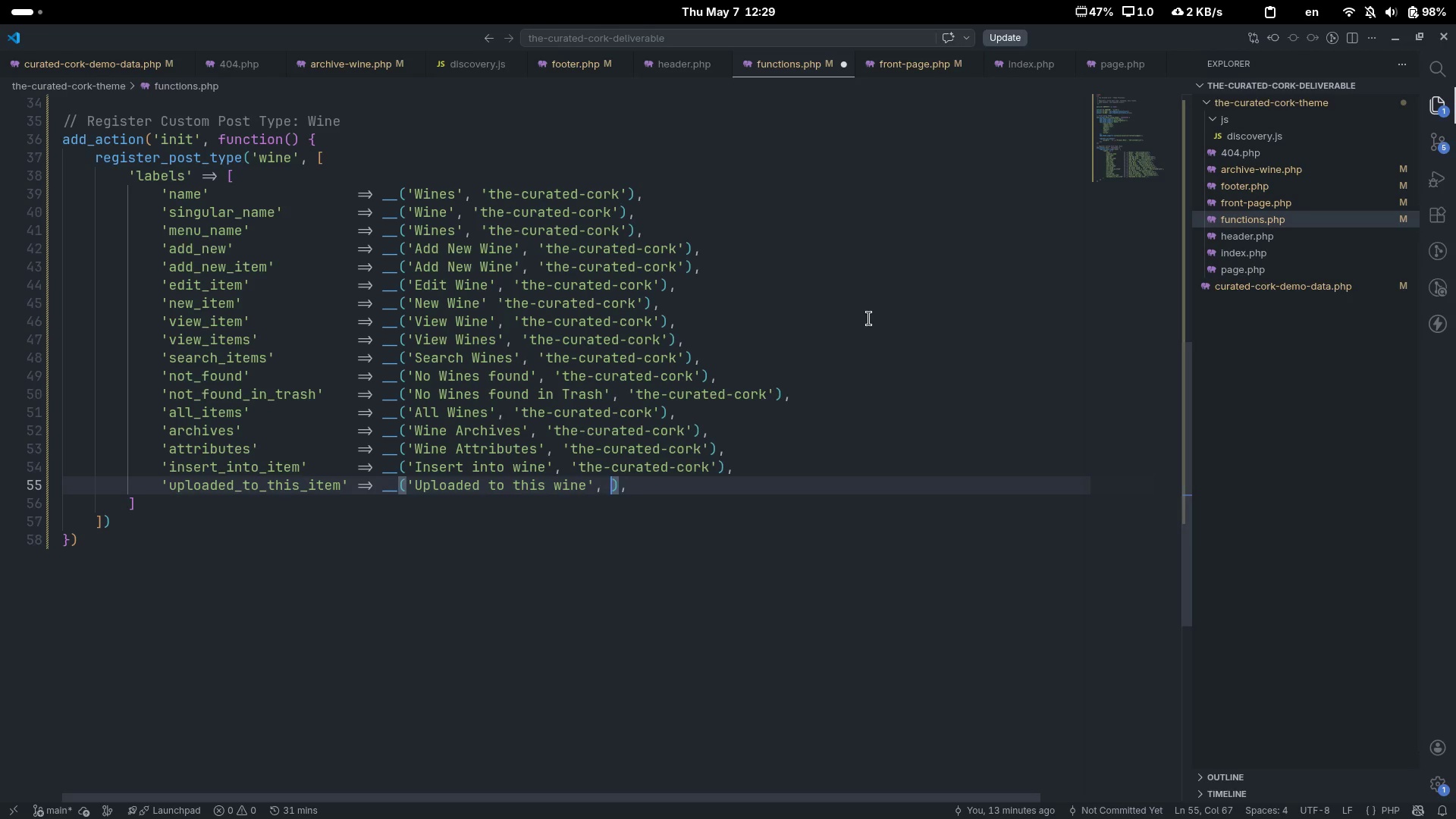 
key(ArrowRight)
 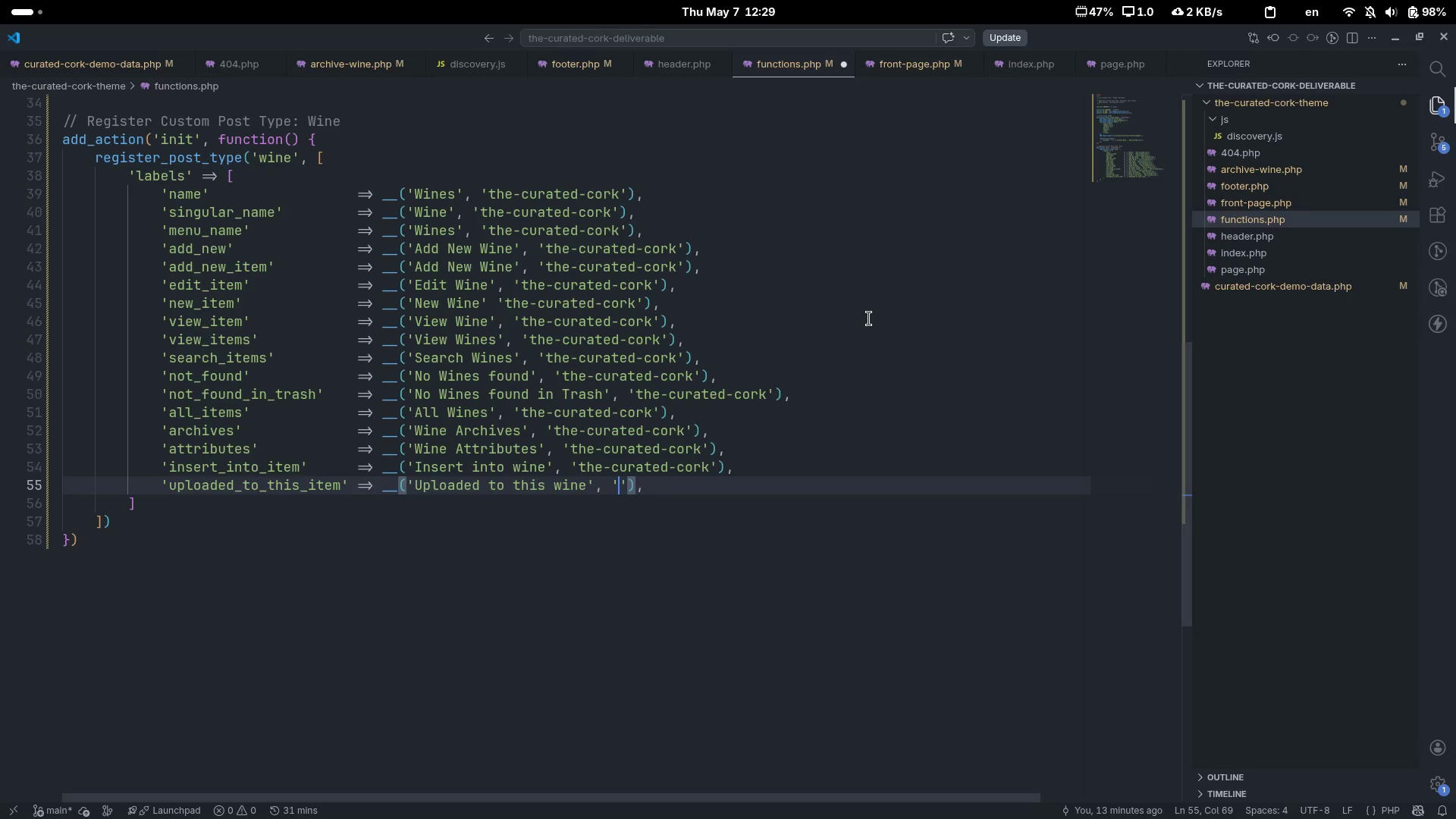 
type('the-curated-crk)
key(Backspace)
key(Backspace)
type(ork)
 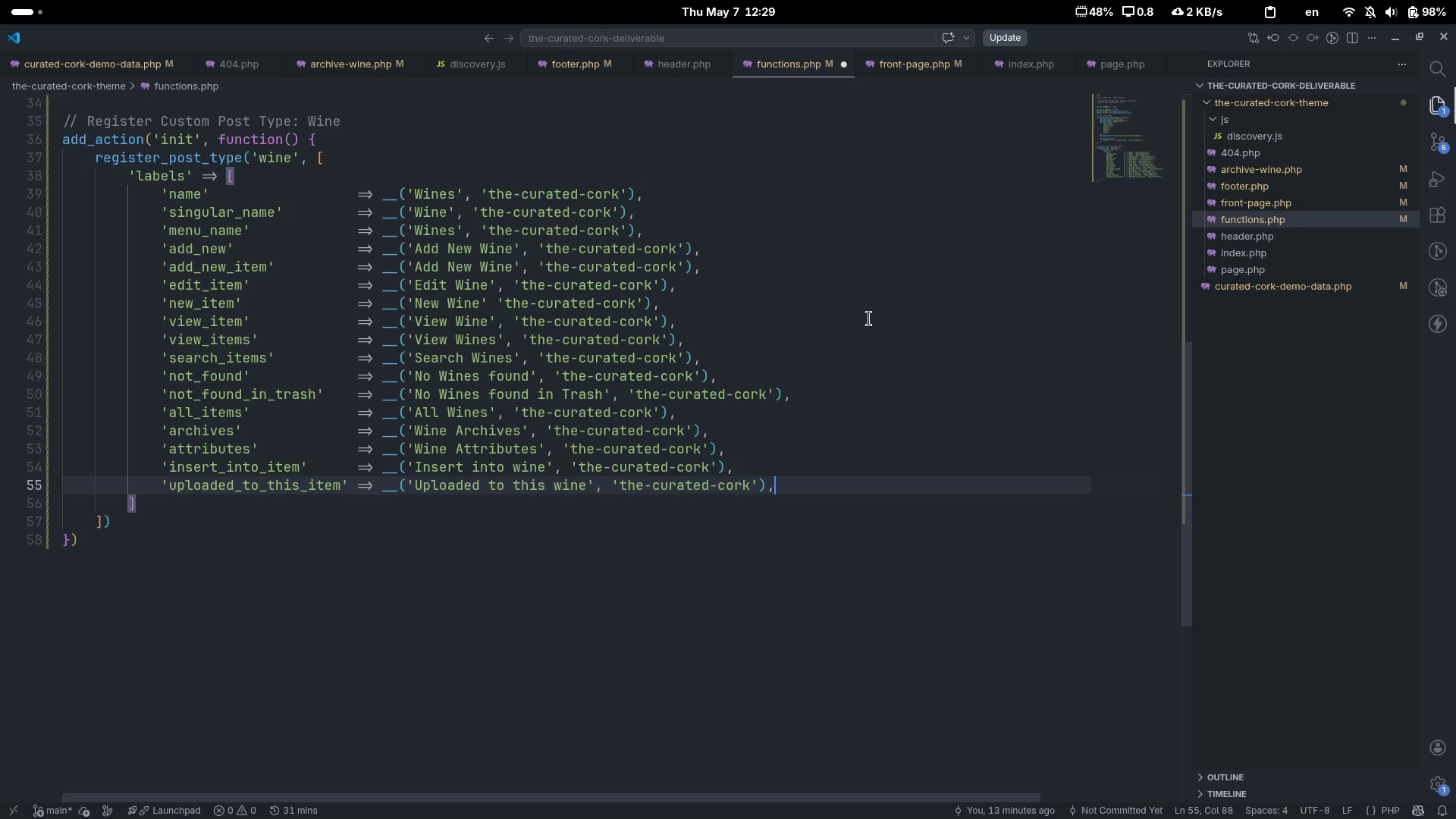 
key(Control+ControlLeft)
 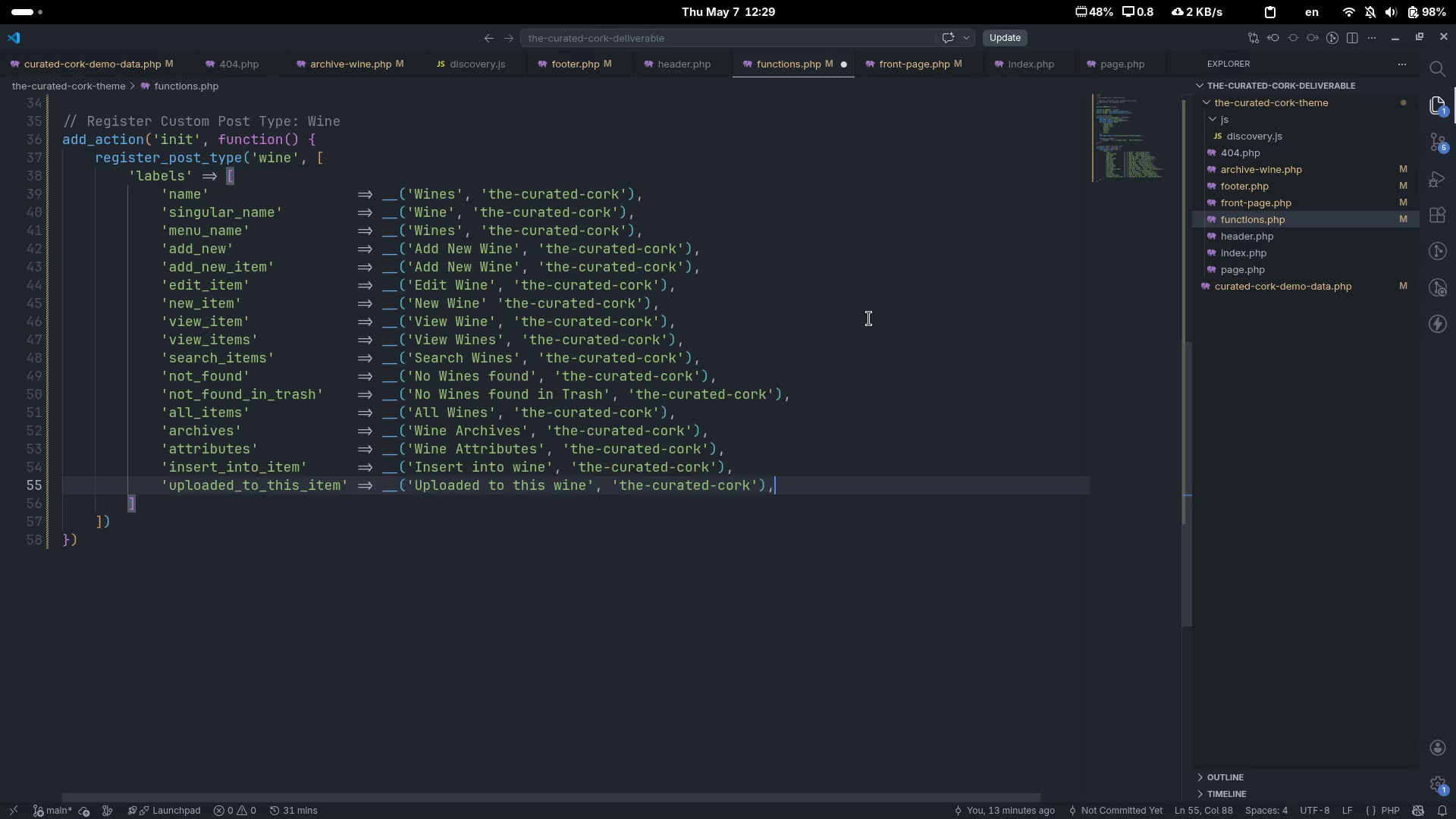 
key(Control+ArrowRight)
 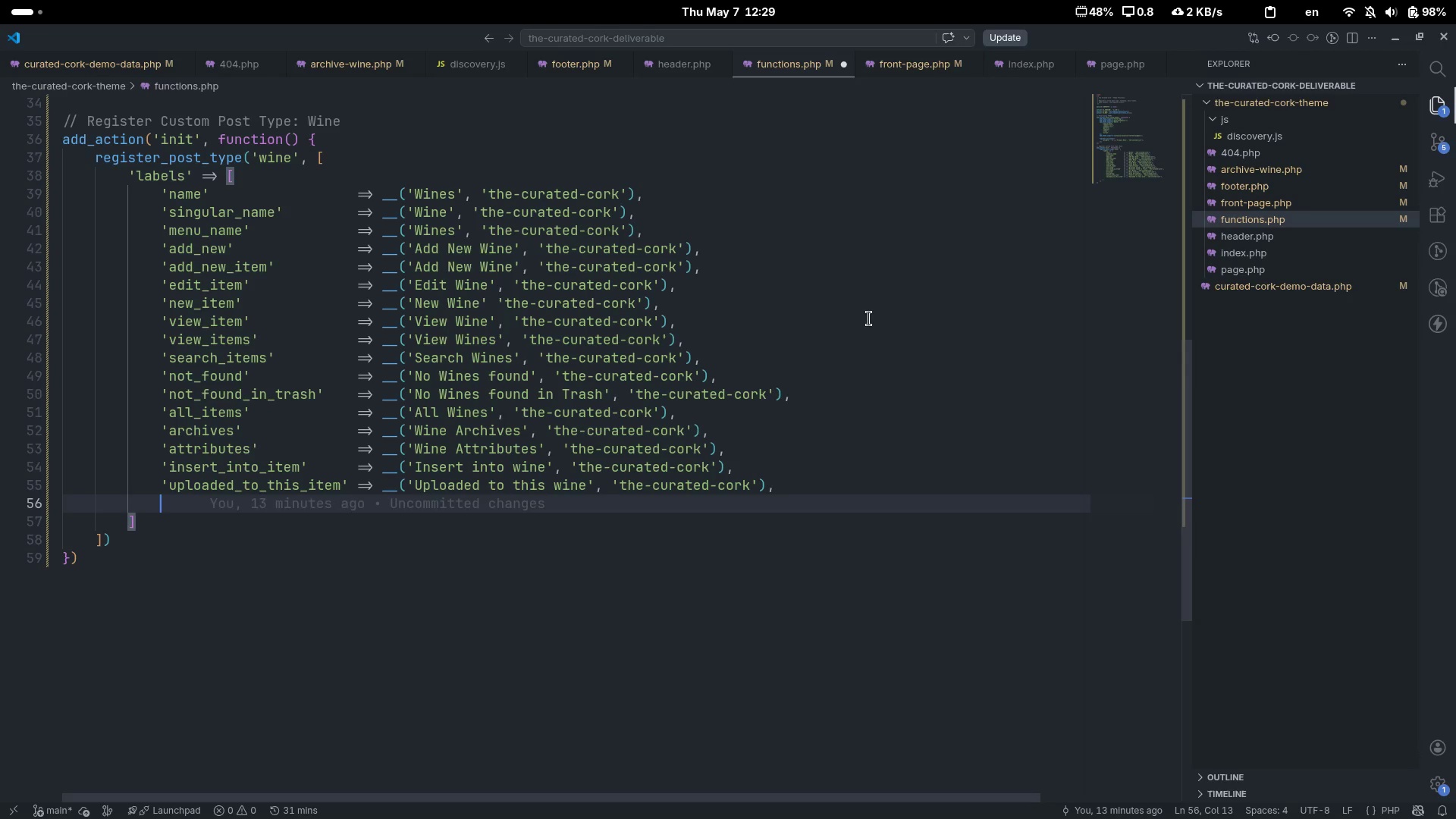 
key(Enter)
 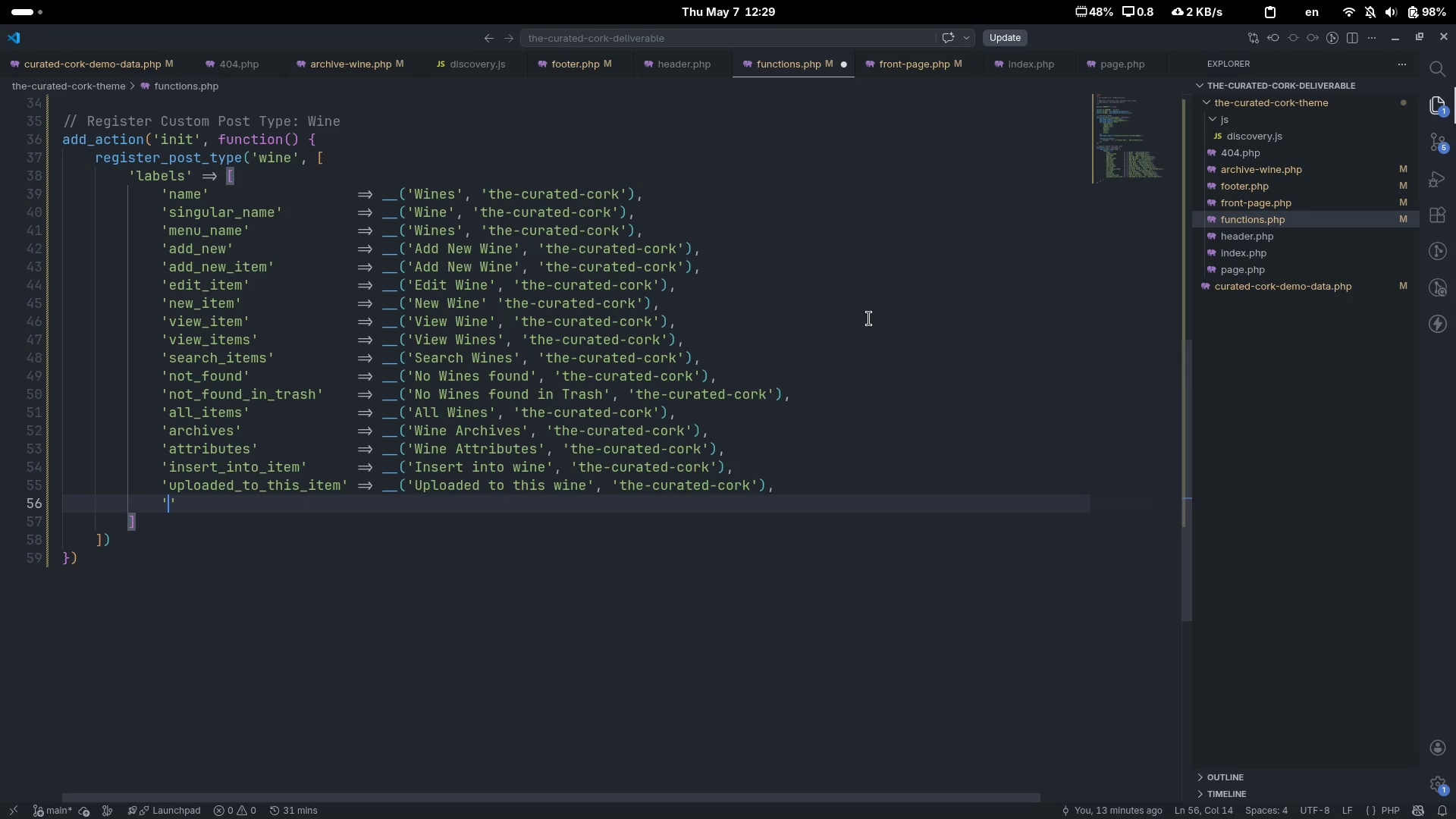 
type('featured_image)
 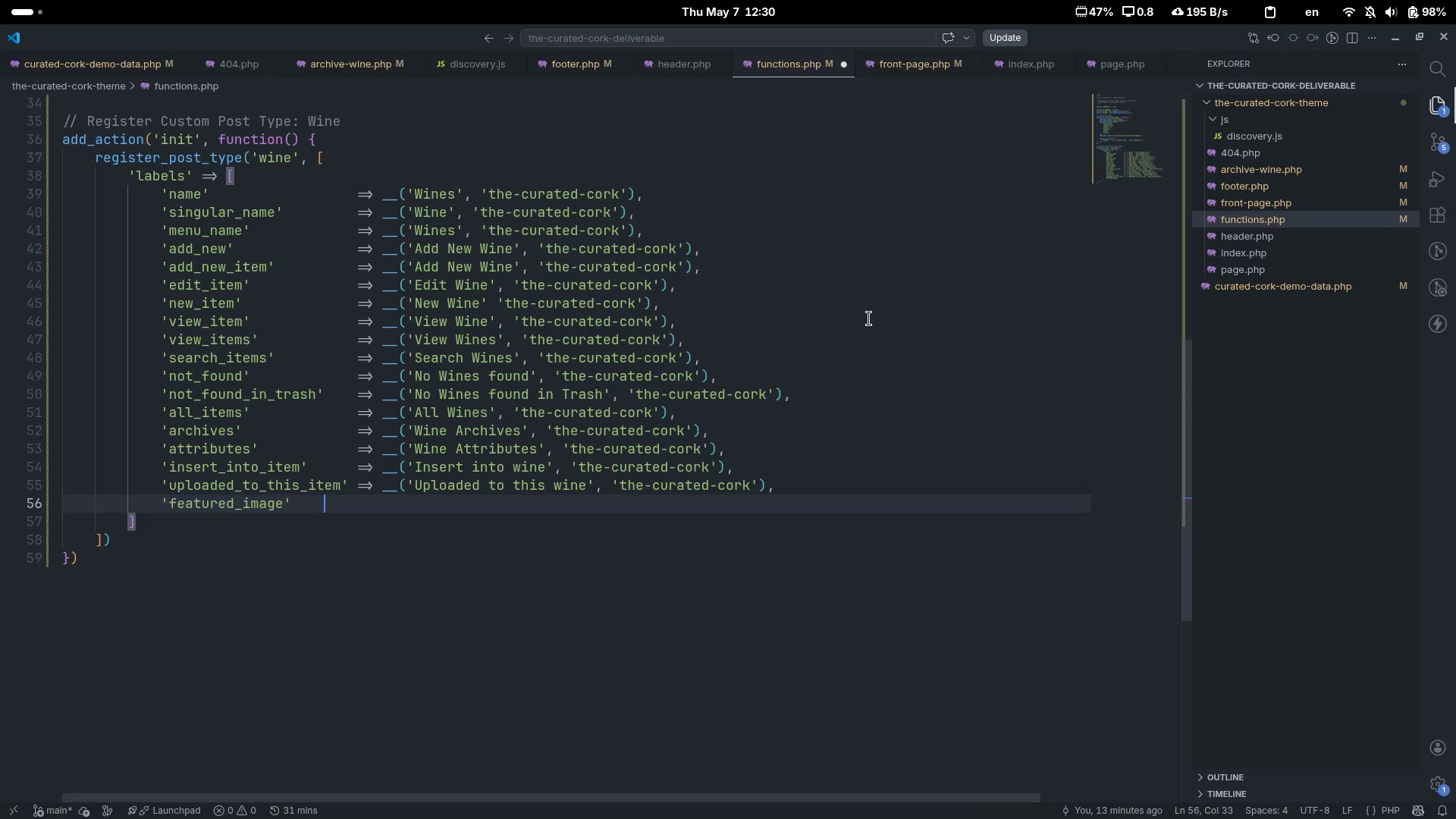 
key(ArrowRight)
 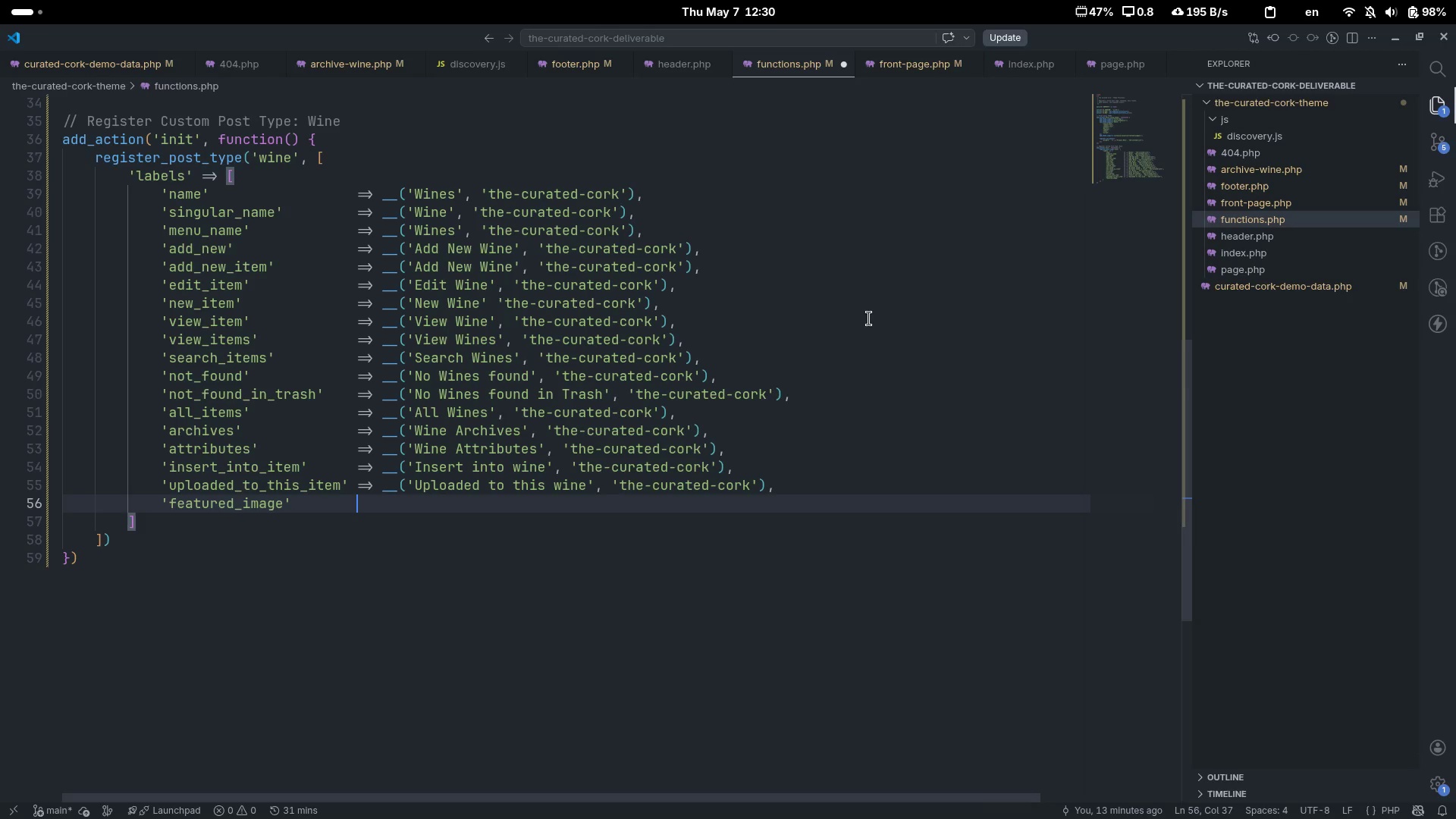 
key(Tab)
 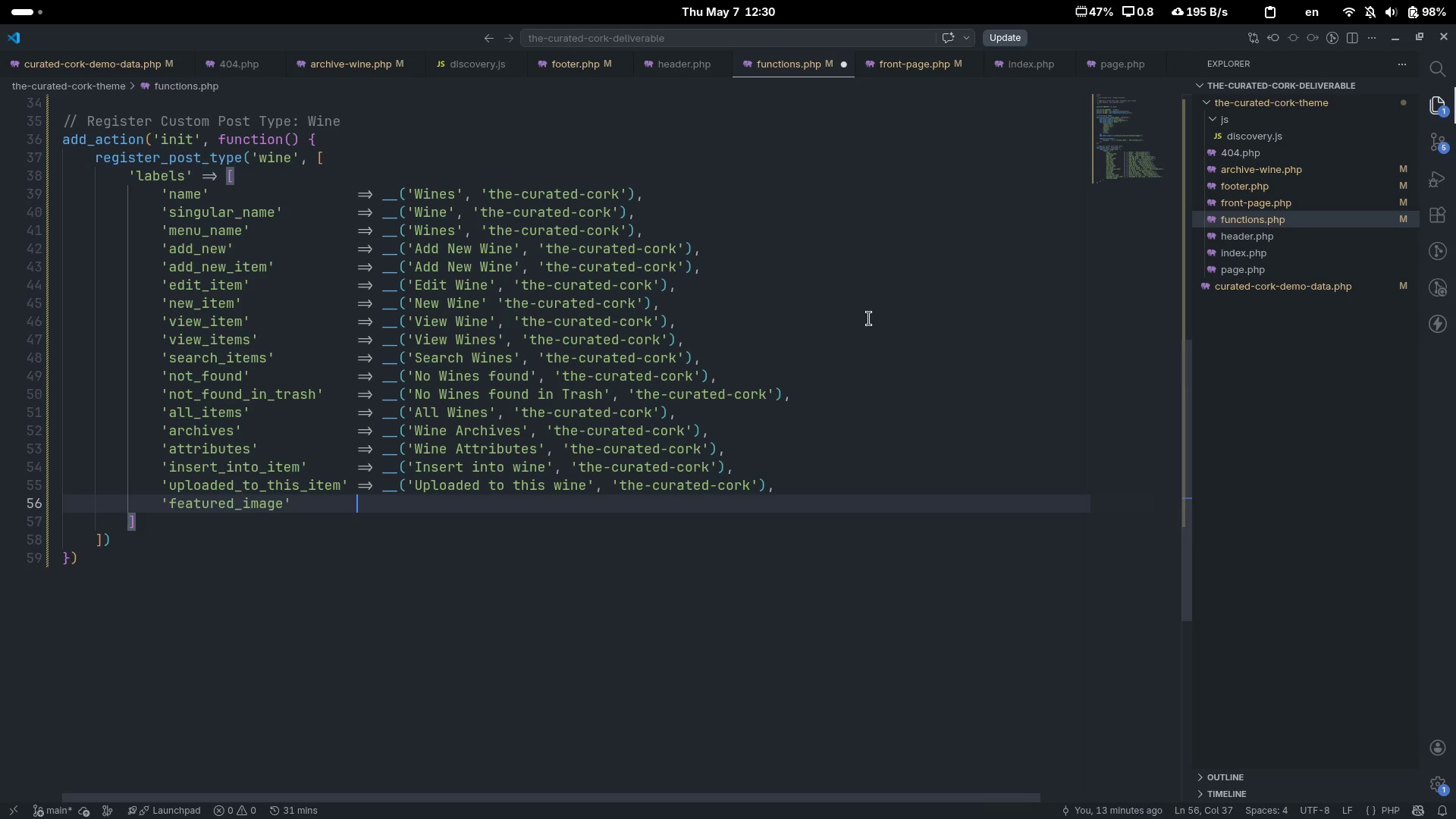 
key(Tab)
 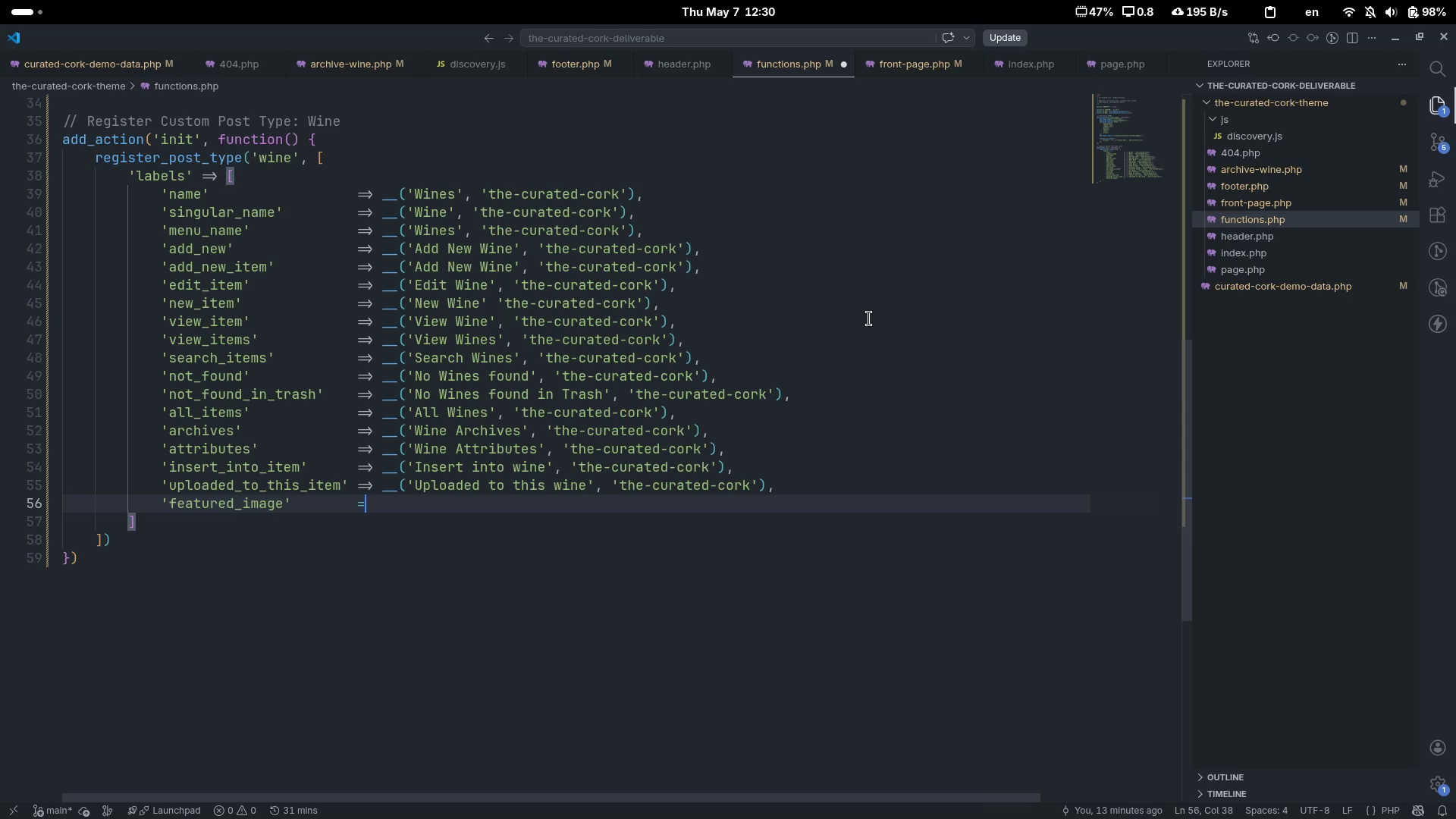 
key(Equal)
 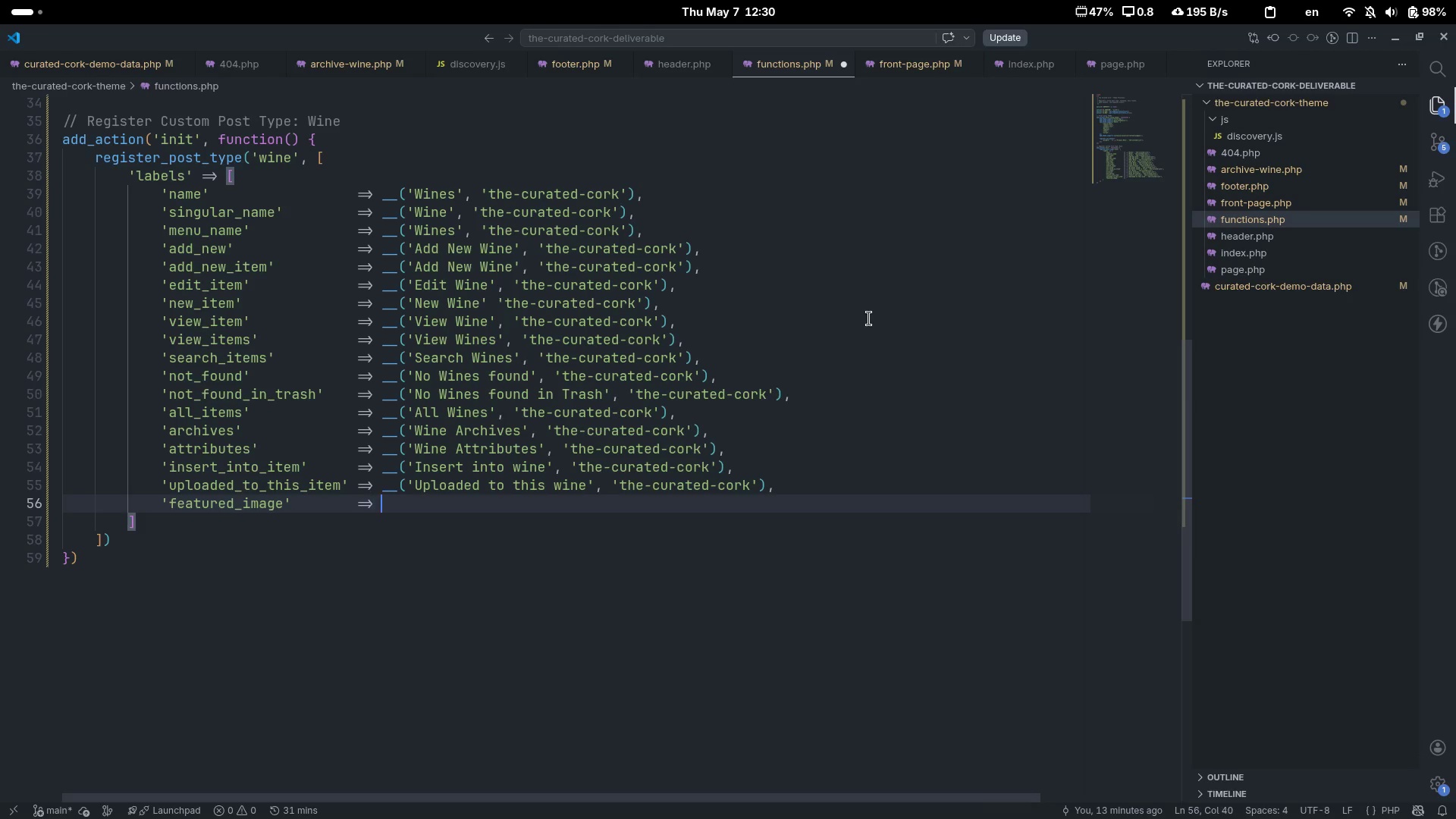 
key(Shift+ShiftLeft)
 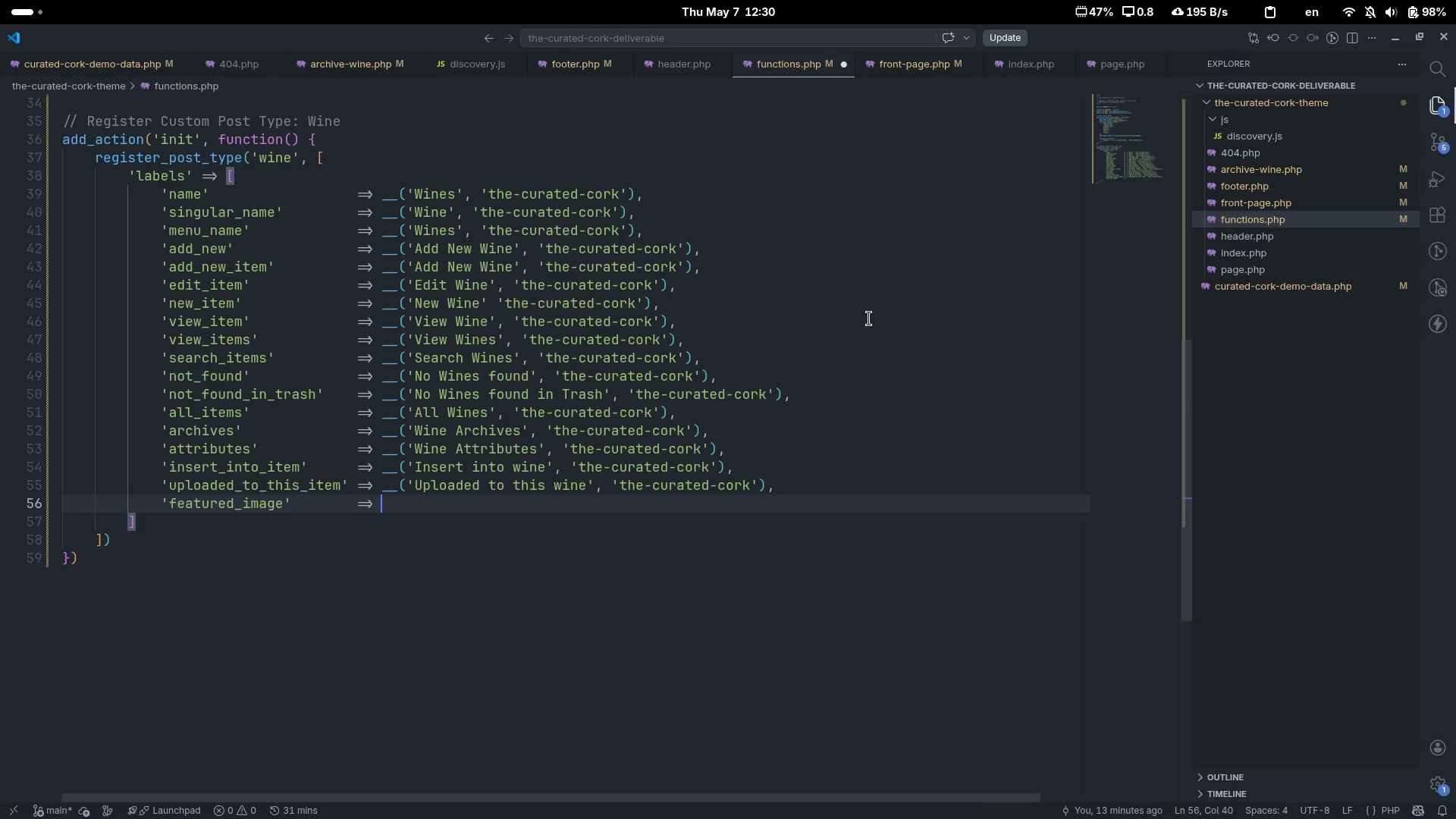 
key(Shift+Period)
 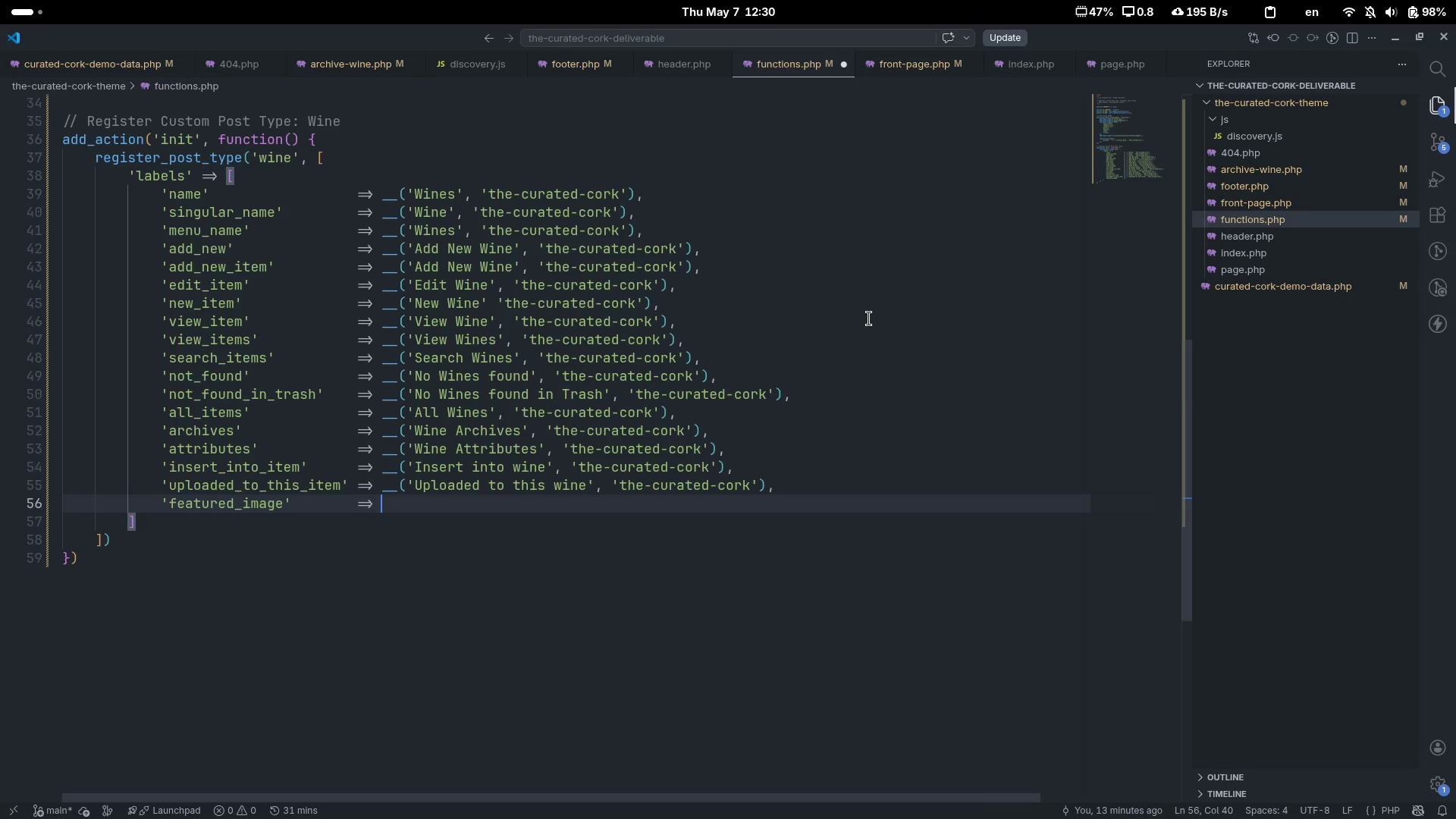 
key(Shift+Space)
 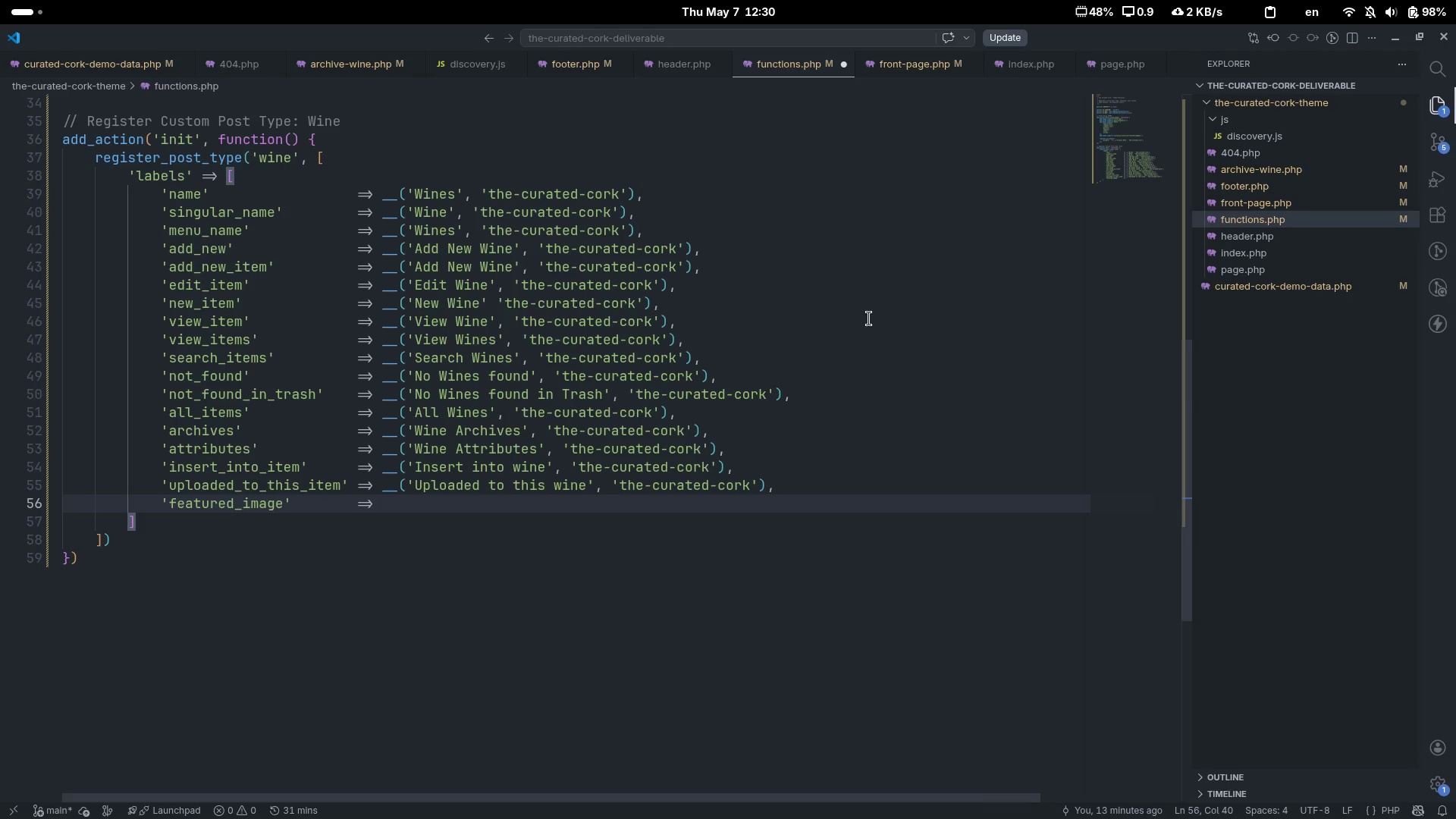 
key(Shift+Minus)
 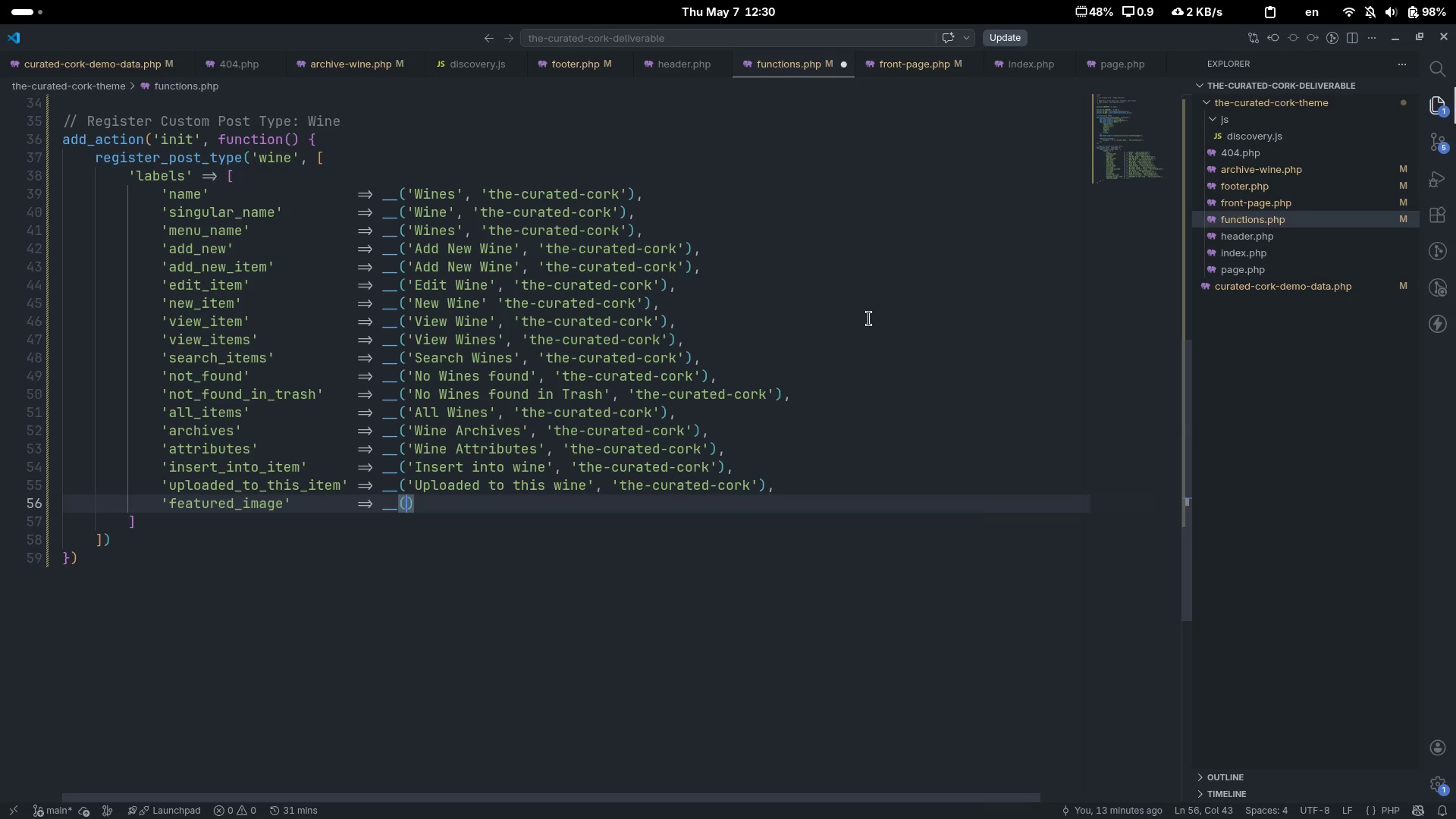 
key(Shift+Minus)
 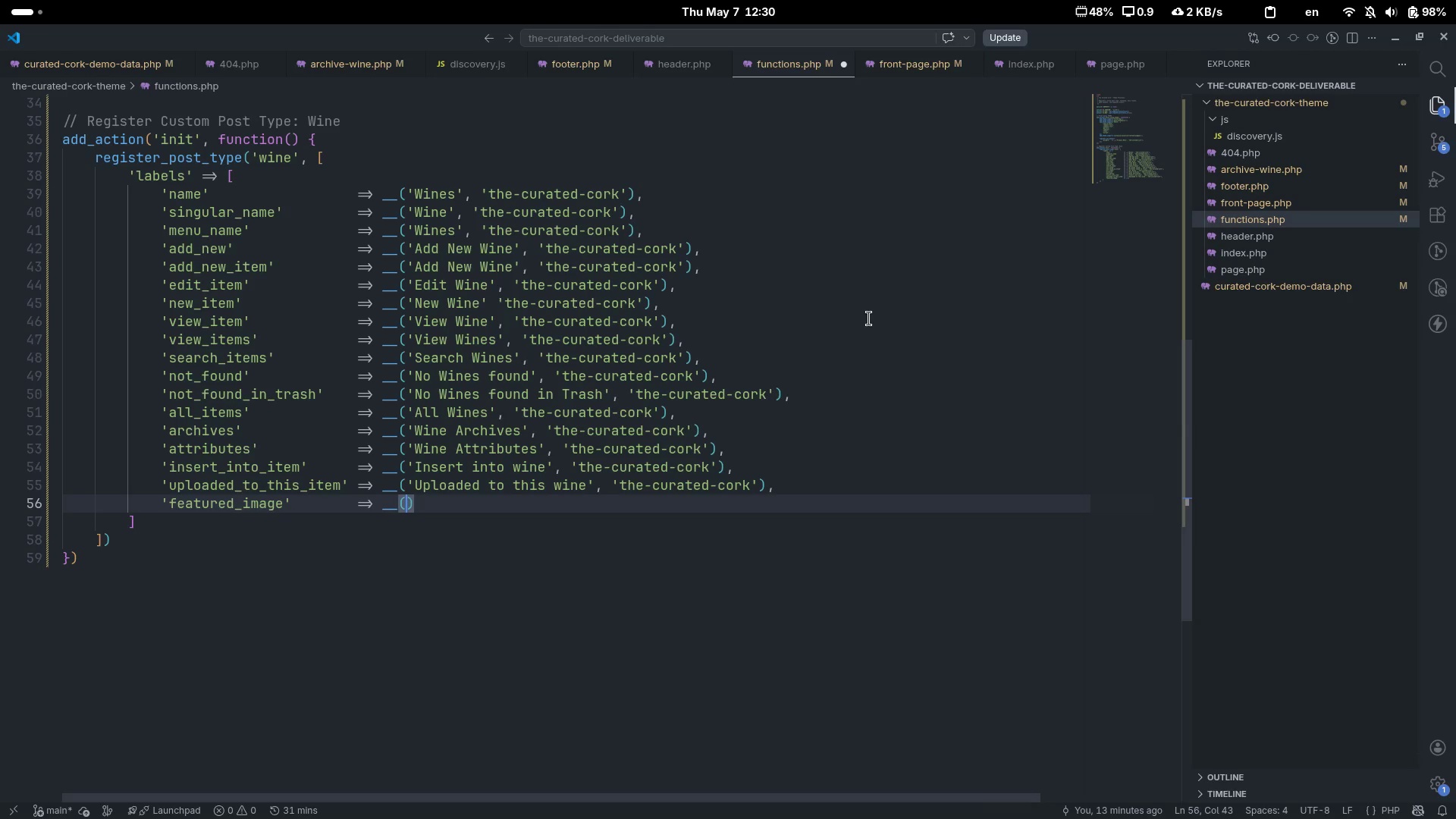 
key(Shift+9)
 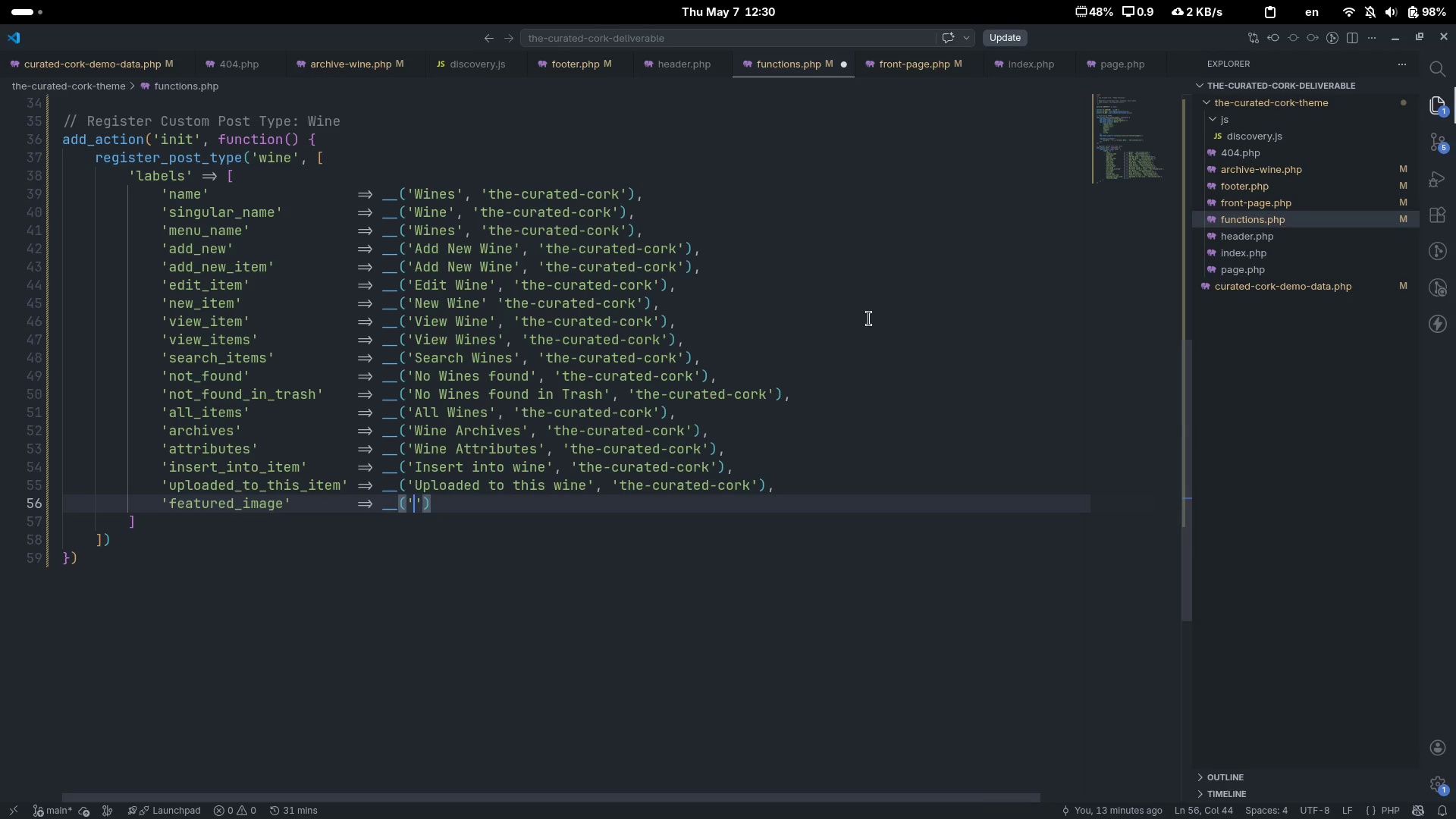 
key(Quote)
 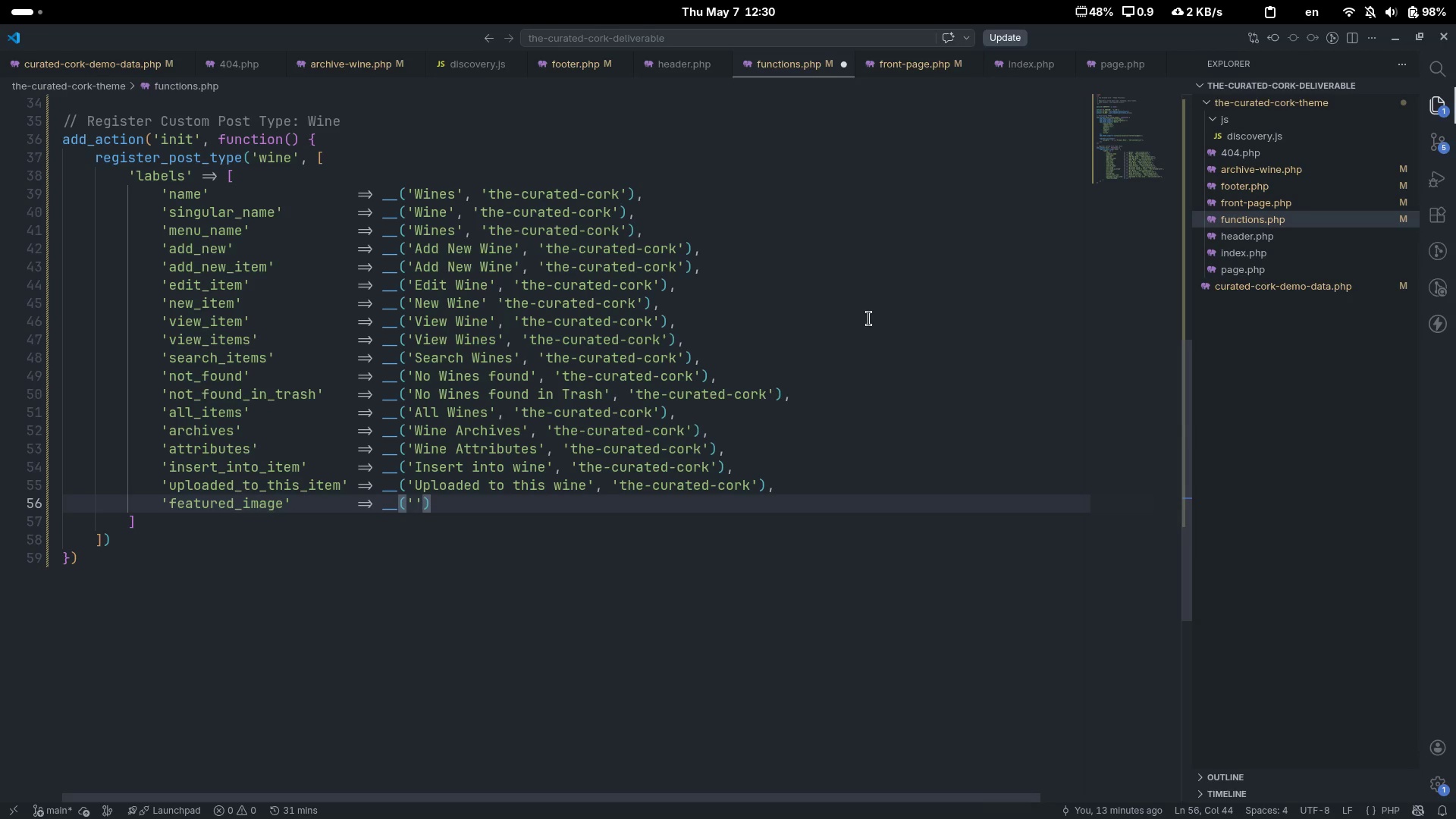 
wait(8.6)
 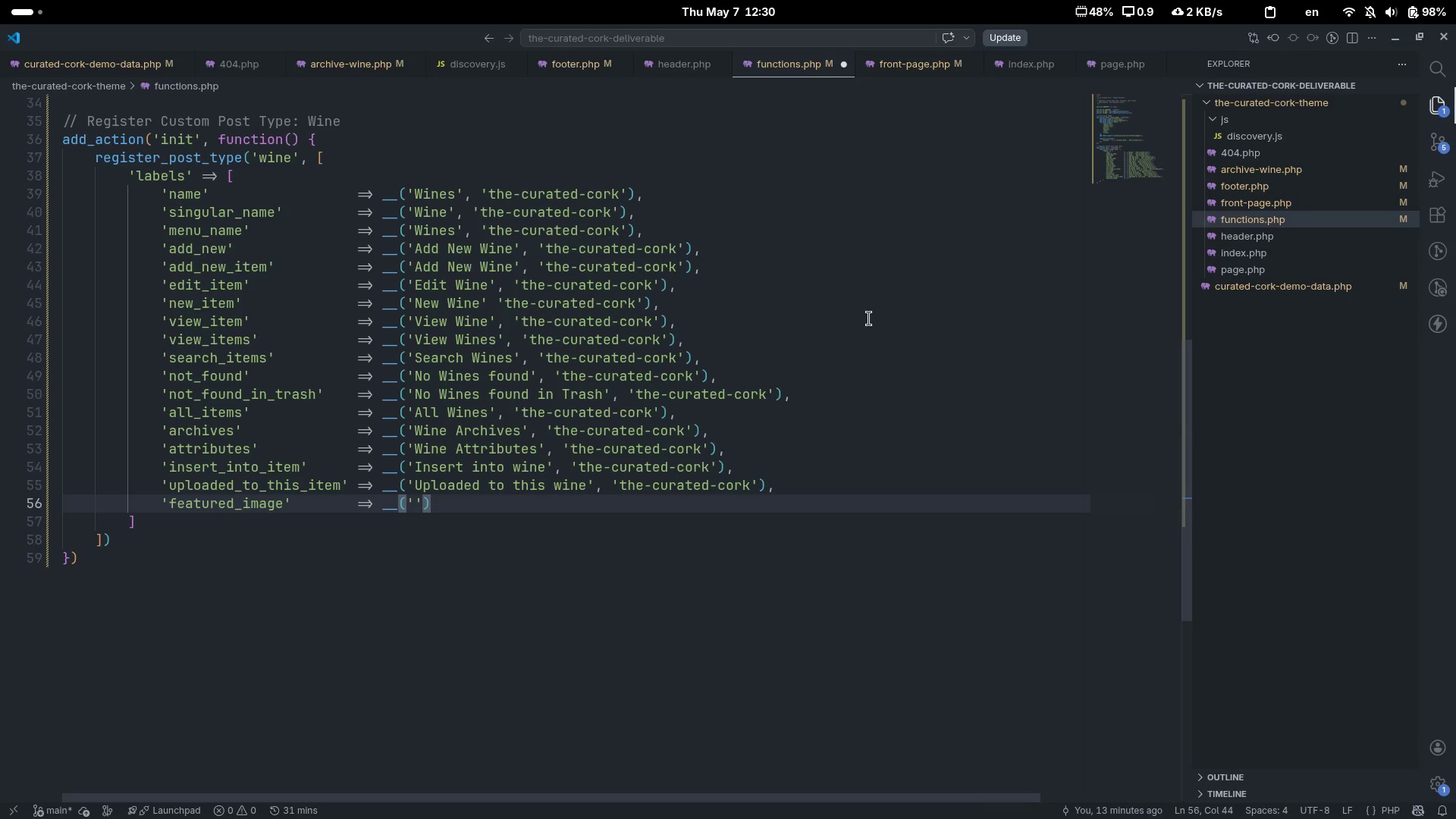 
type(Wine Image)
 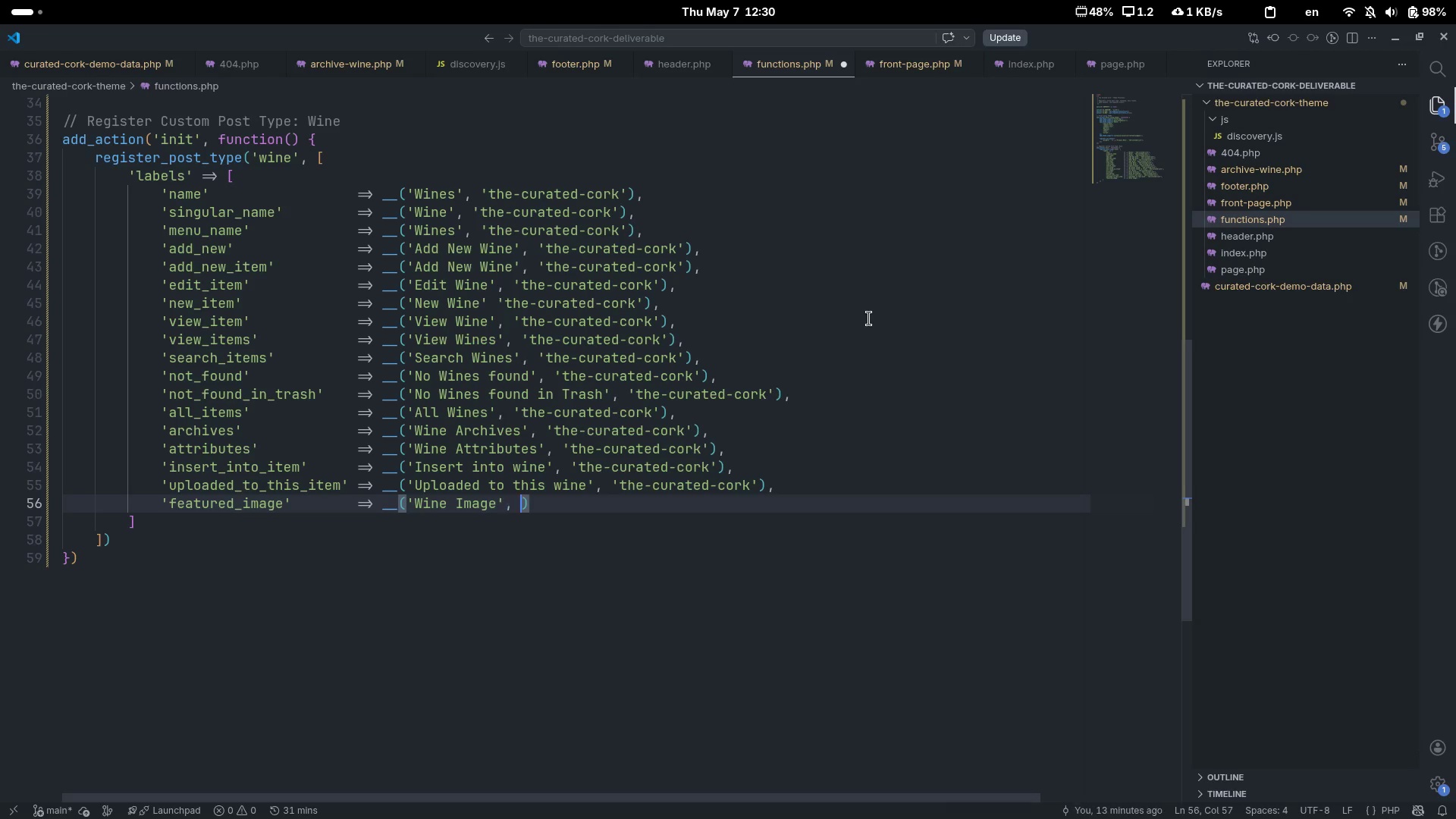 
key(ArrowRight)
 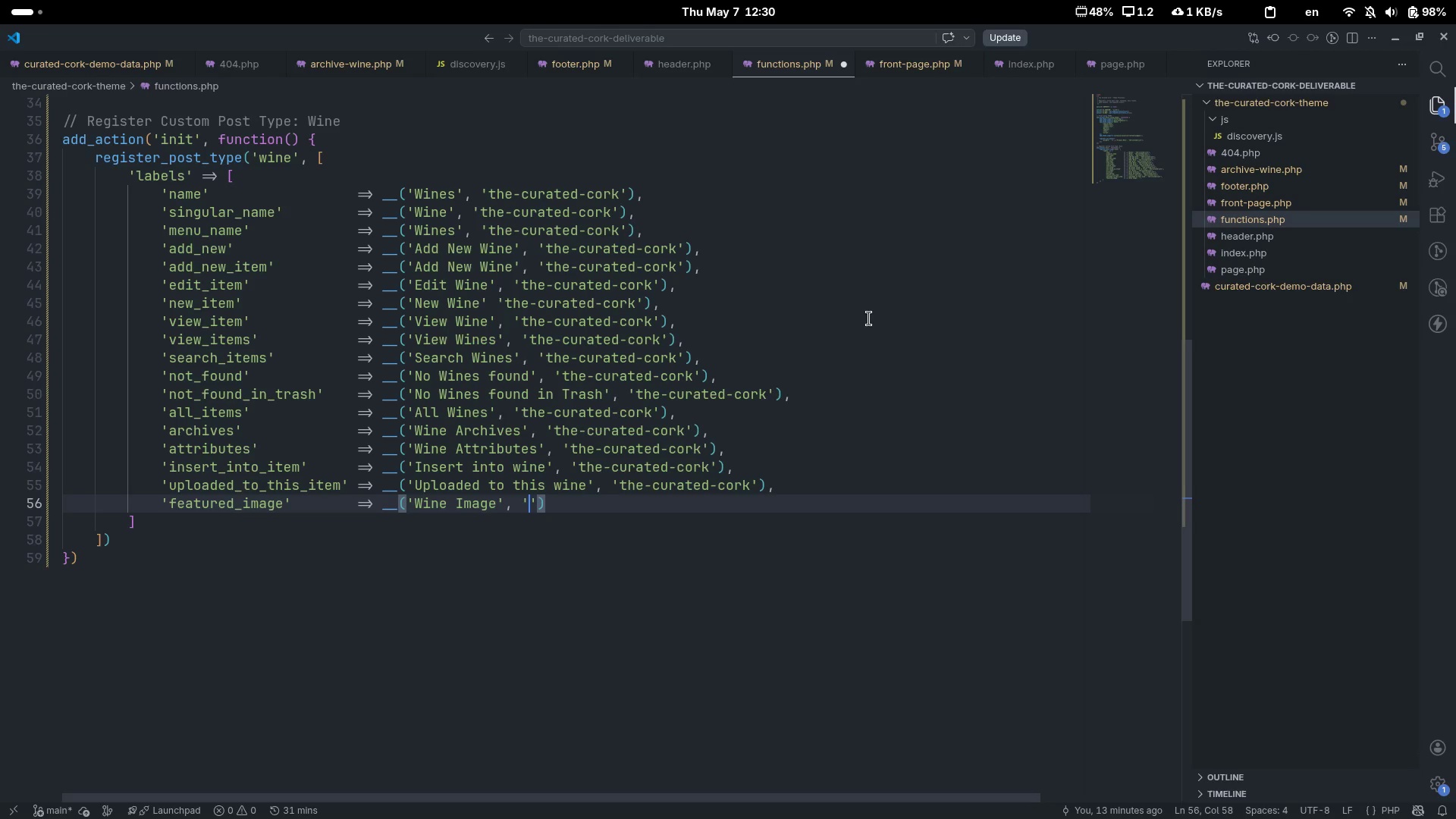 
type(, 'the-curated-cork)
 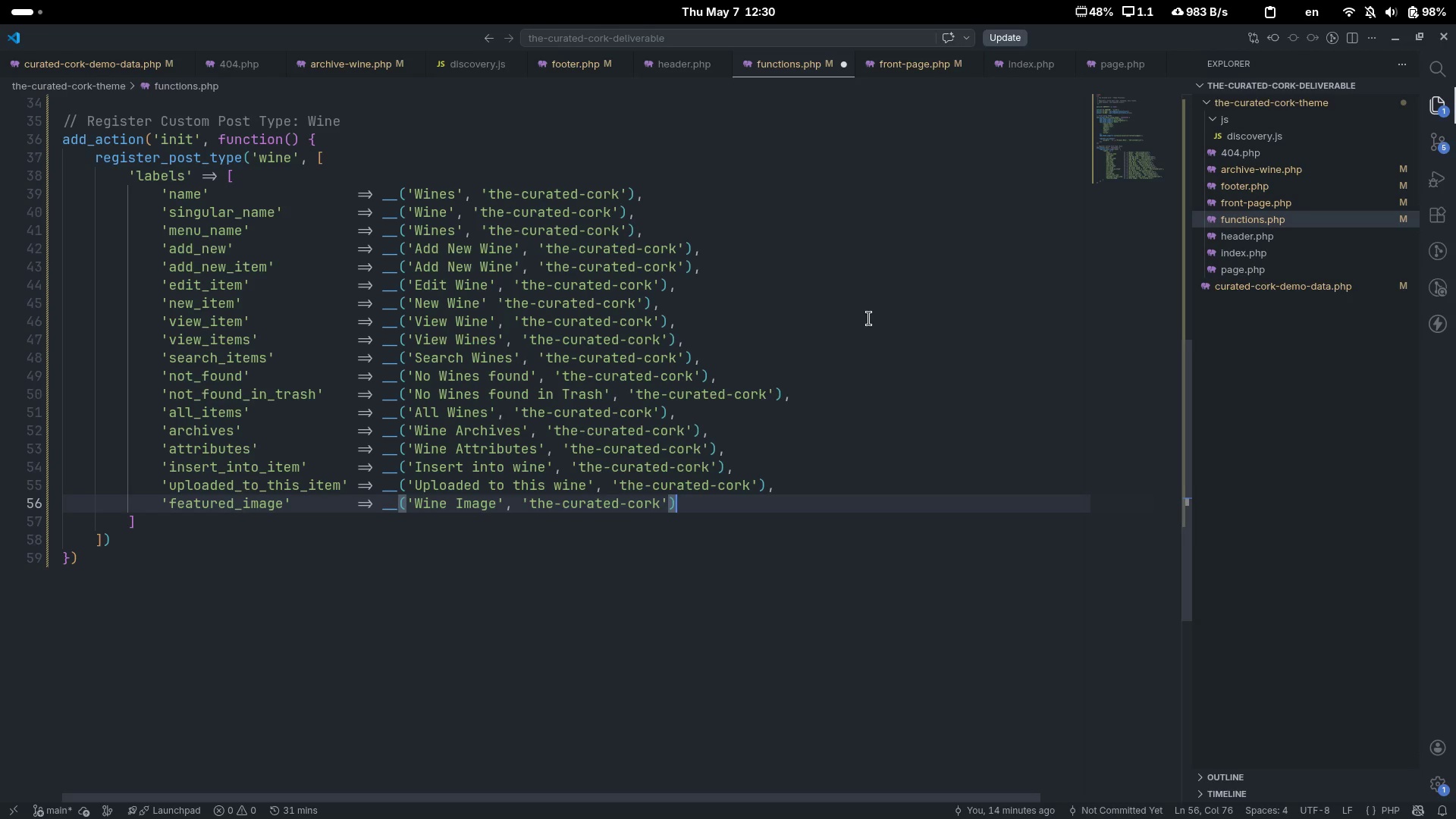 
key(Control+ControlLeft)
 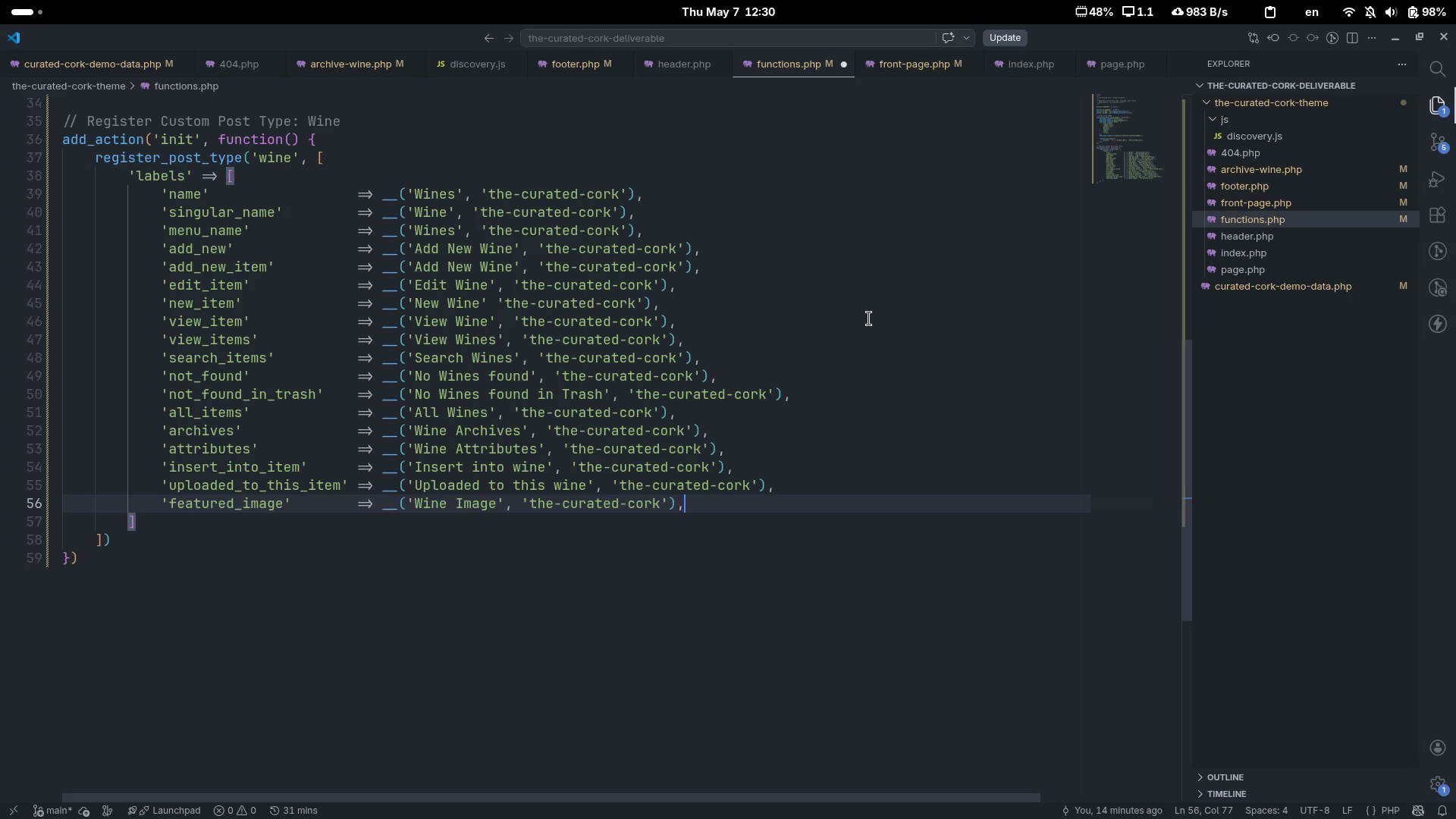 
key(Control+ArrowRight)
 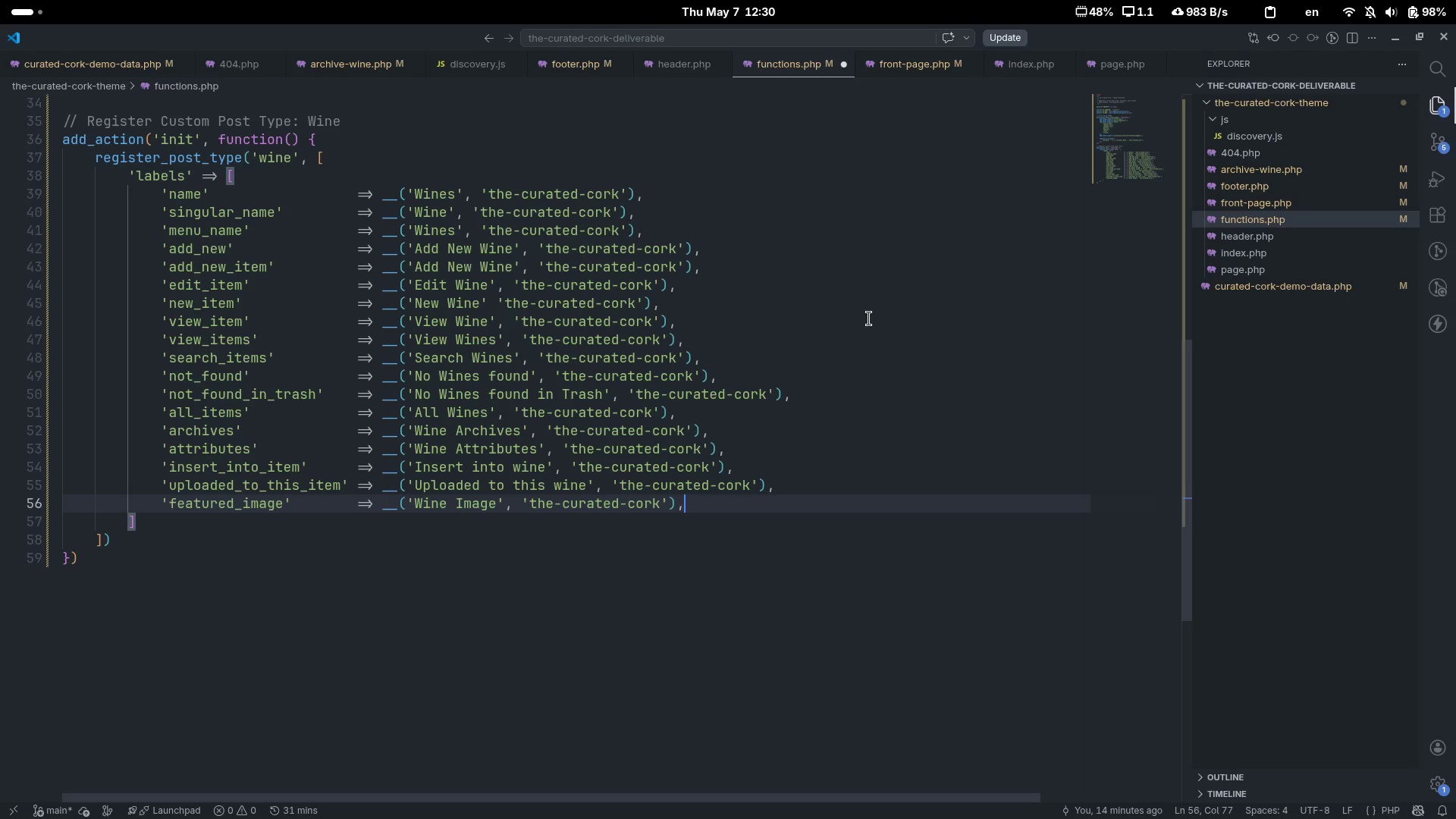 
key(Comma)
 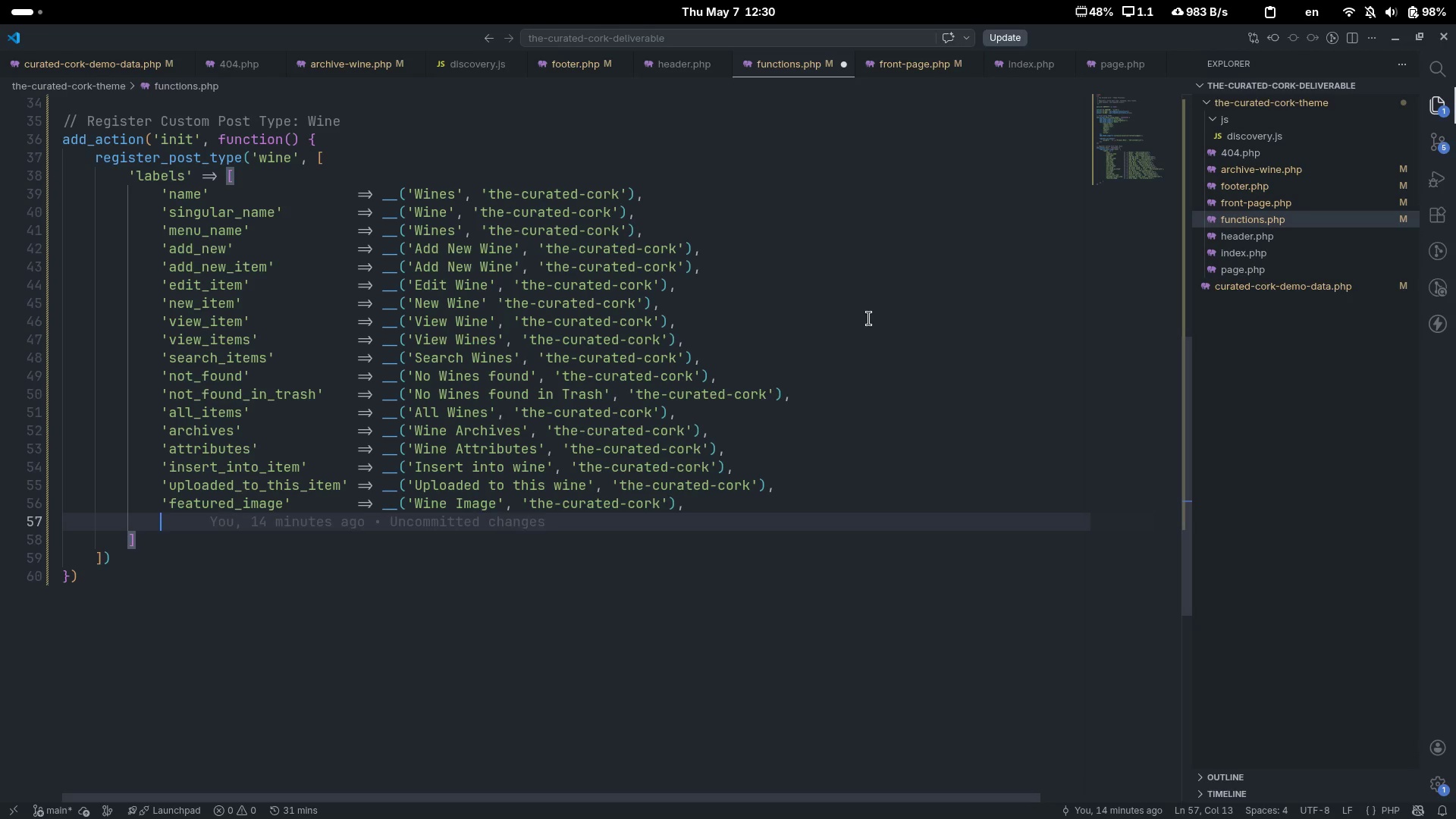 
key(Enter)
 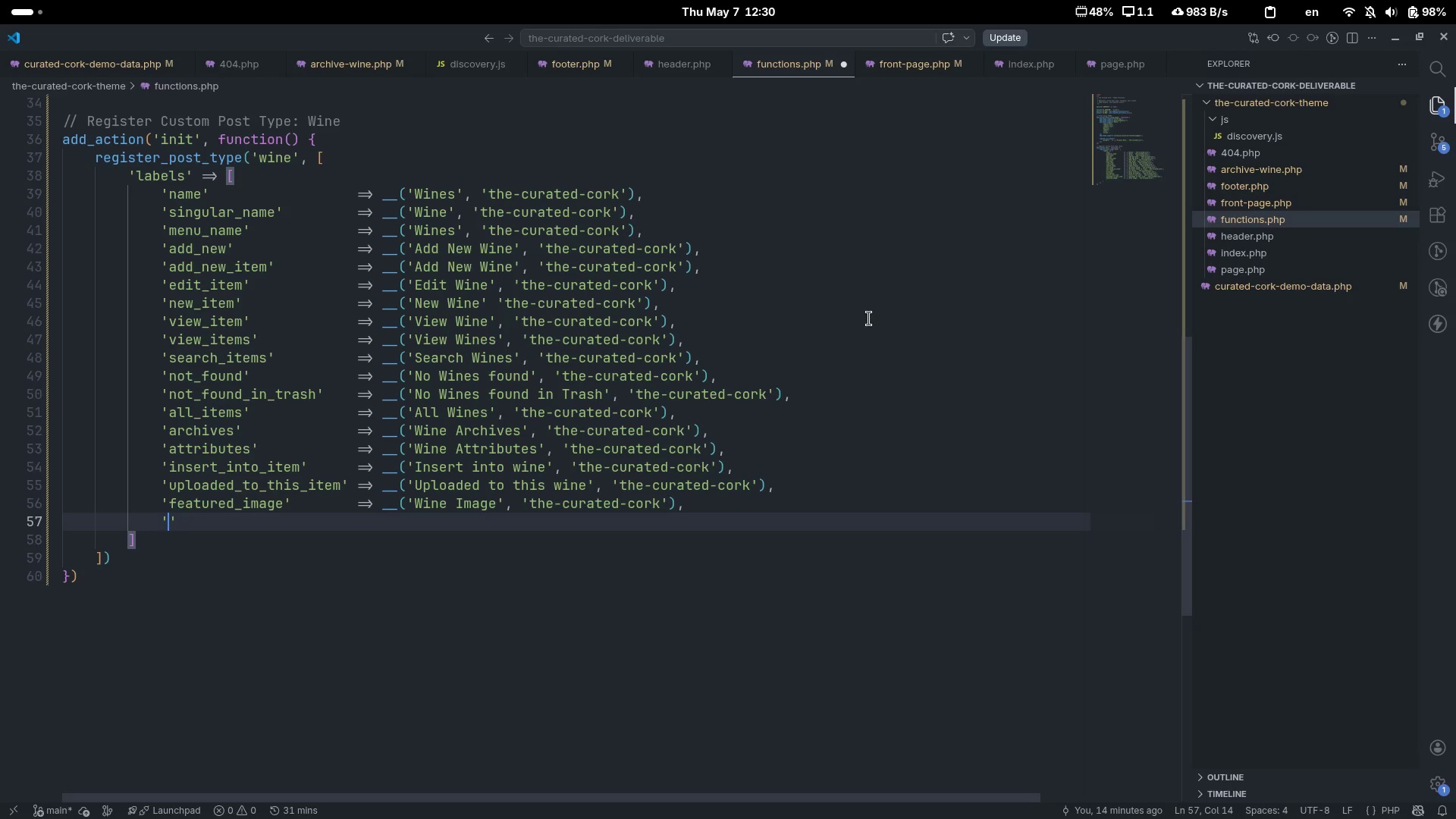 
key(Quote)
 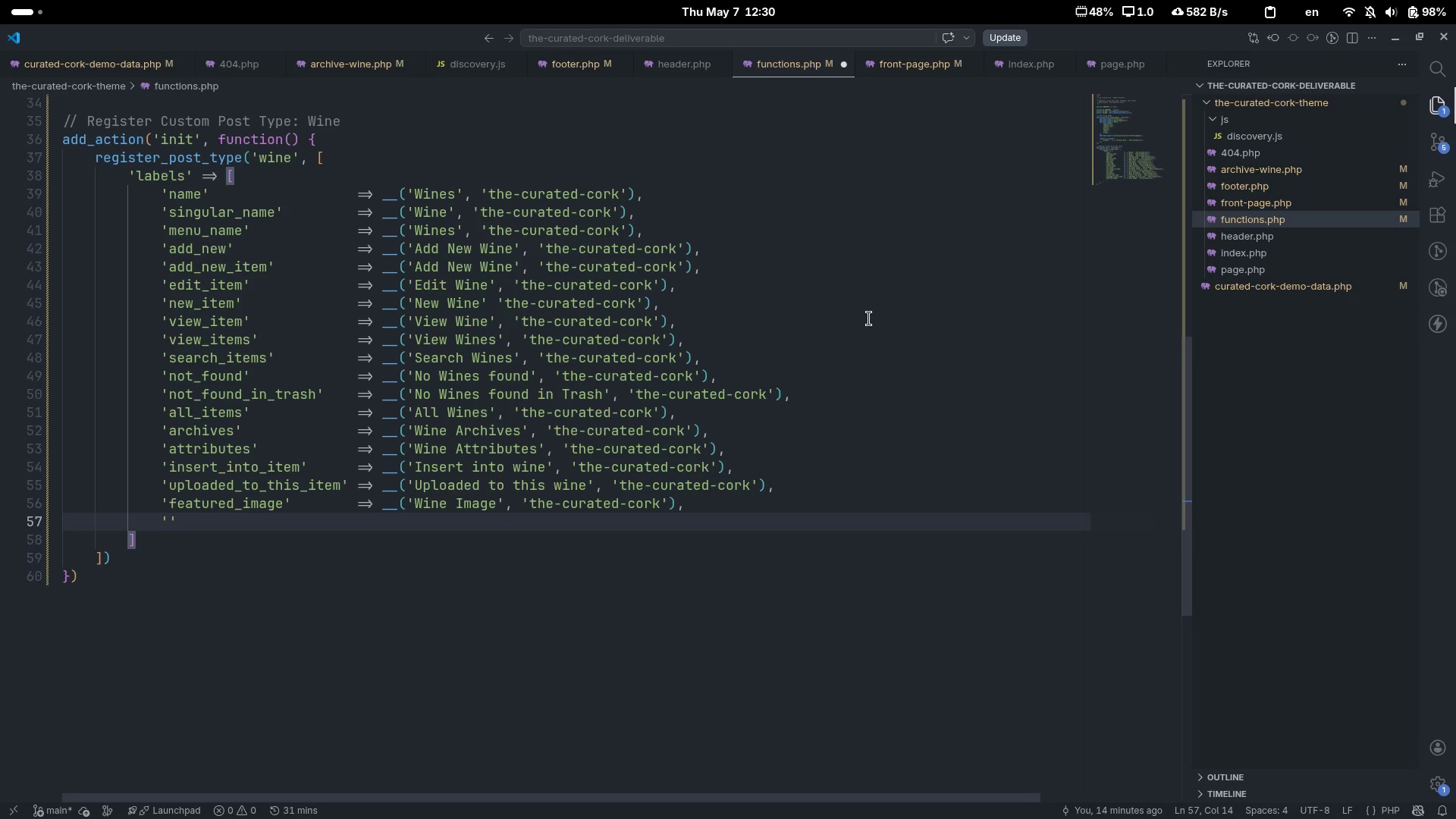 
type(set_featured_image)
 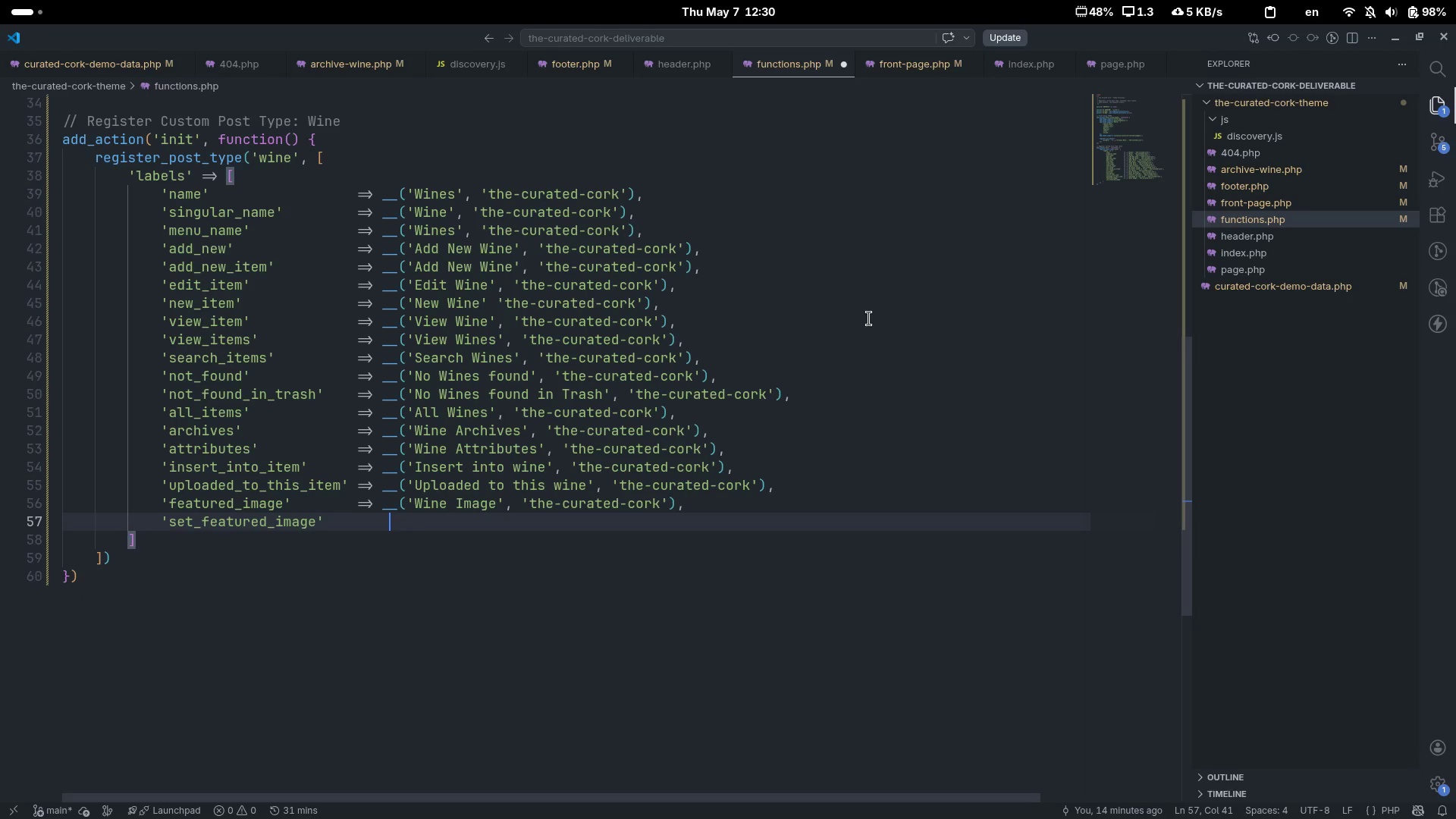 
 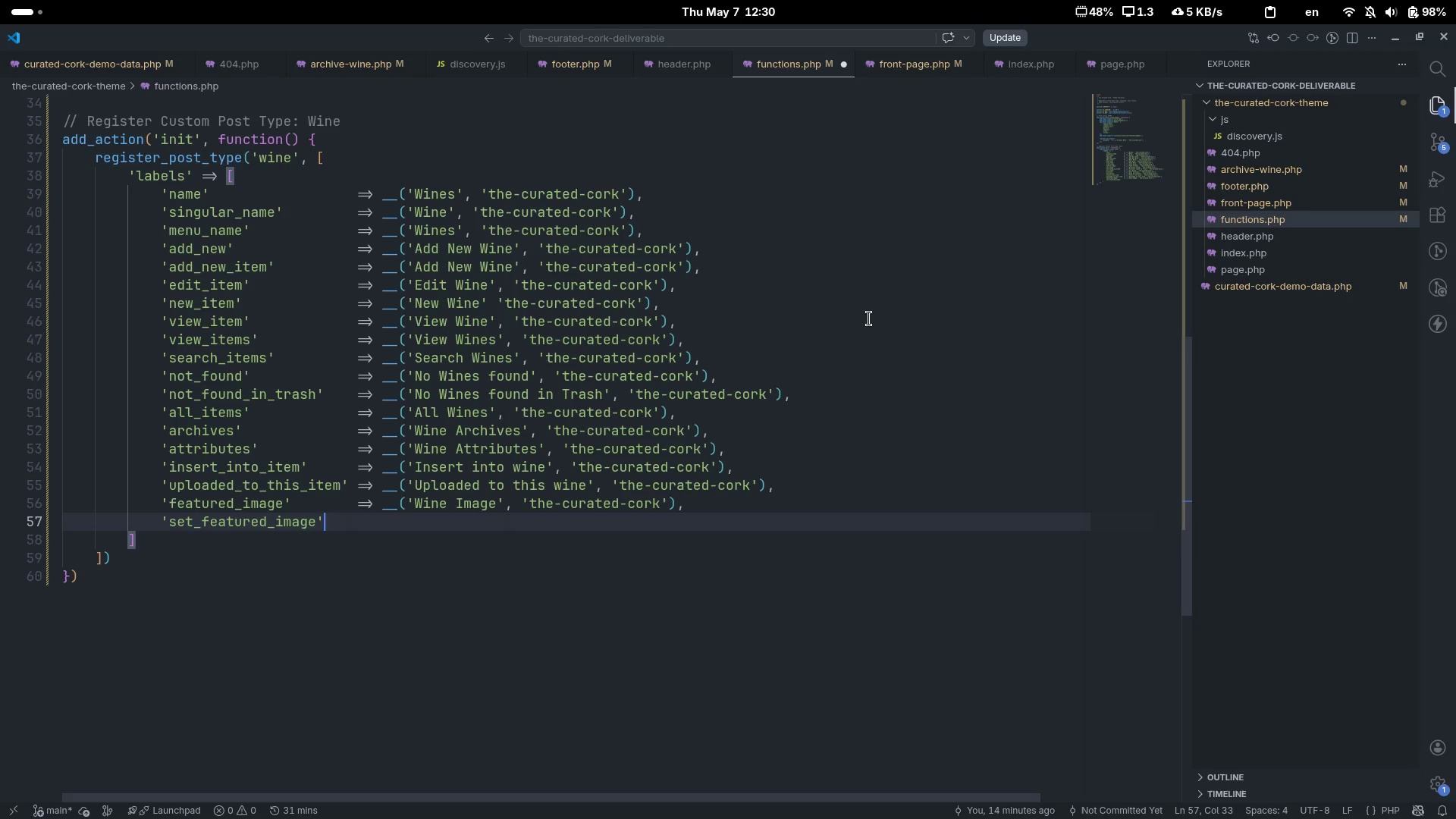 
key(ArrowRight)
 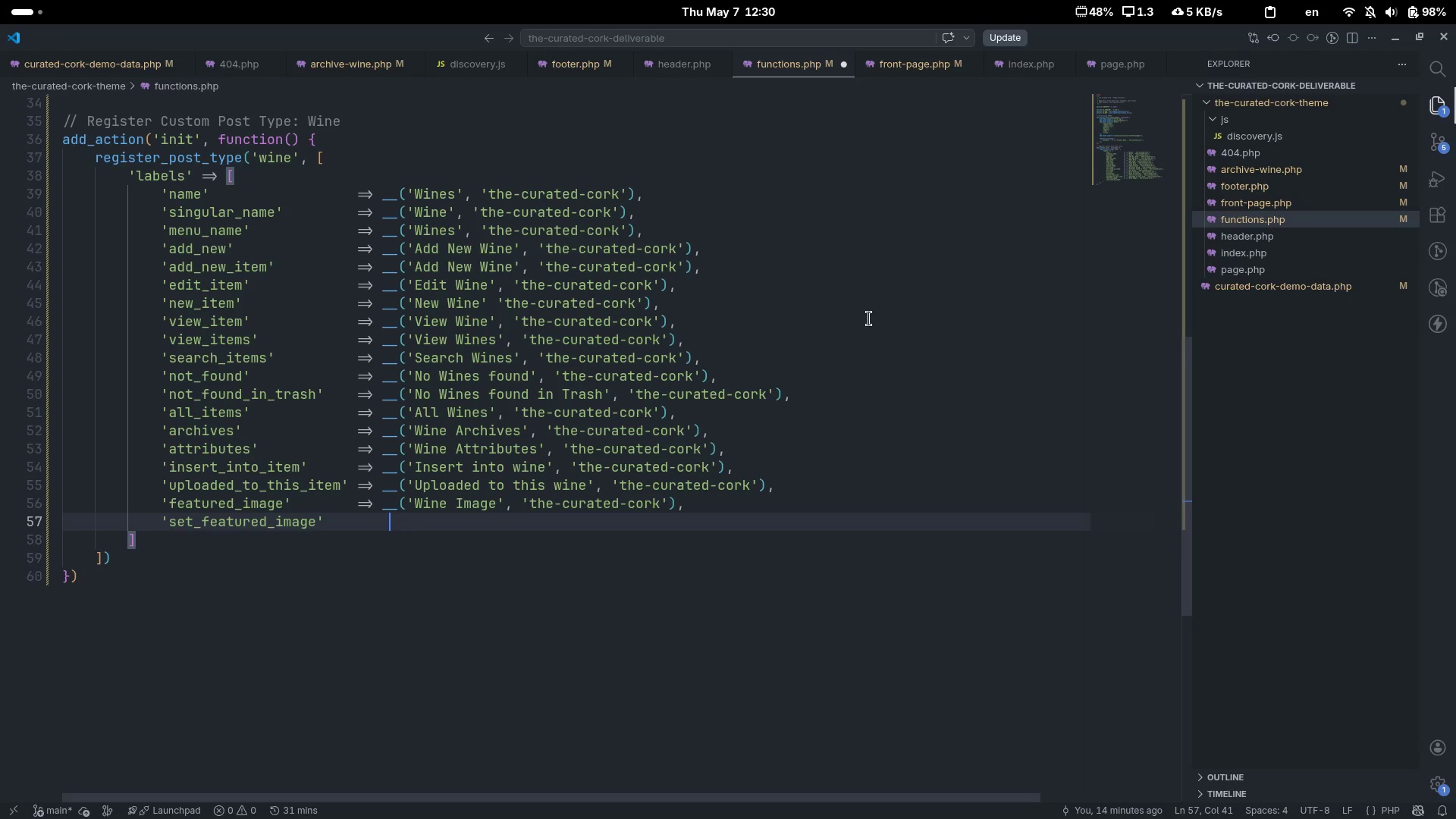 
key(Tab)
 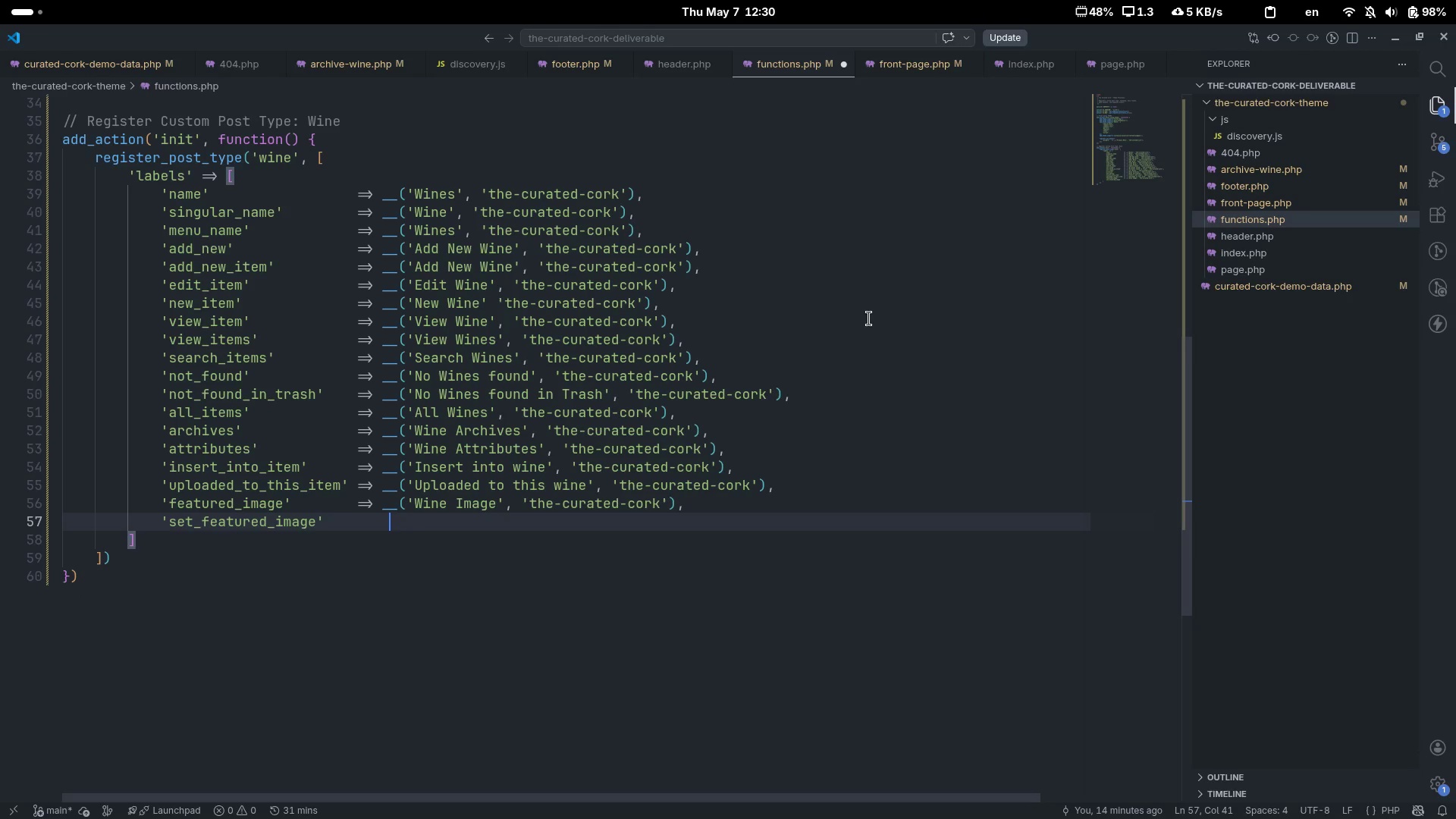 
key(Tab)
 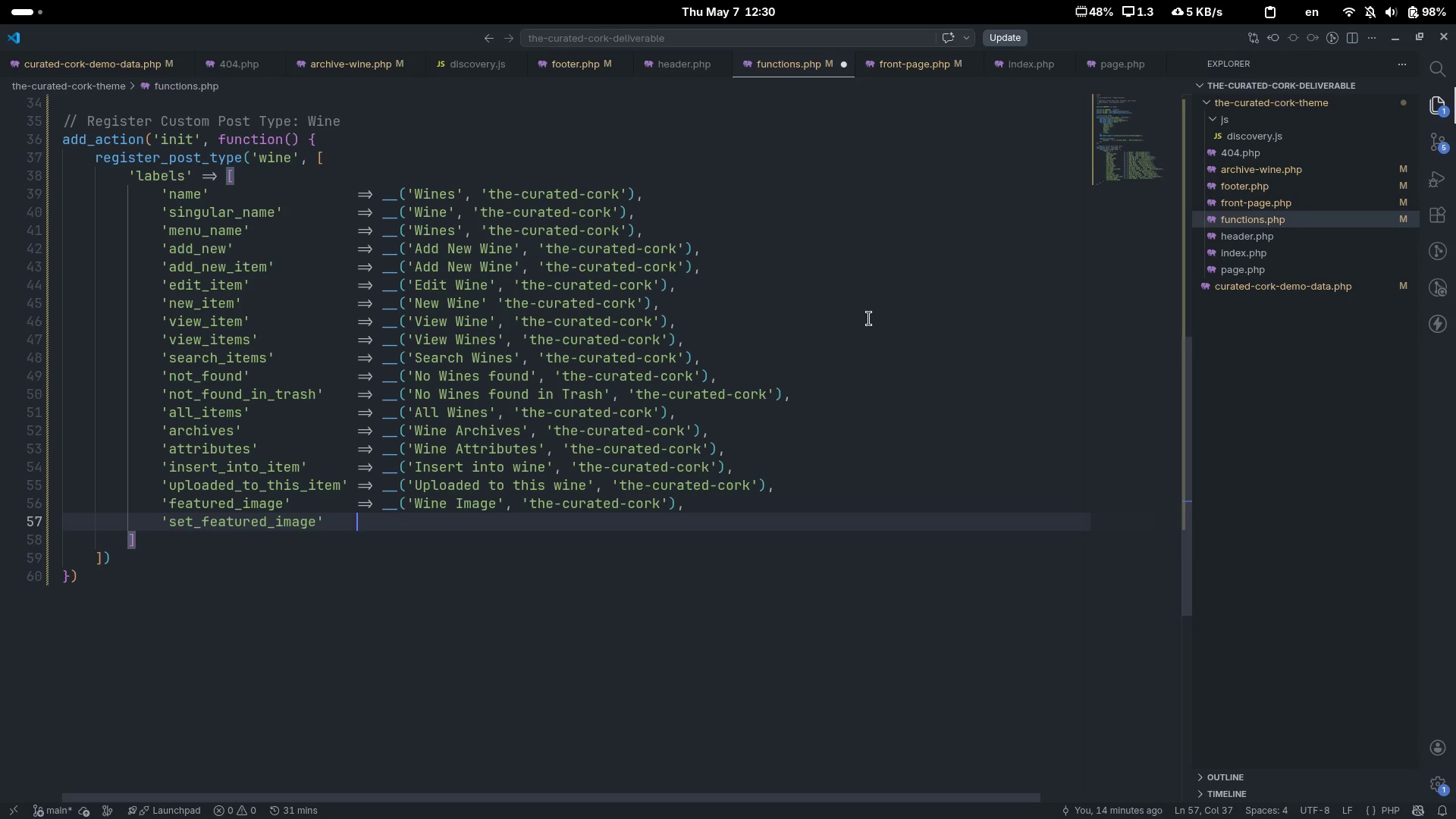 
key(Control+Z)
 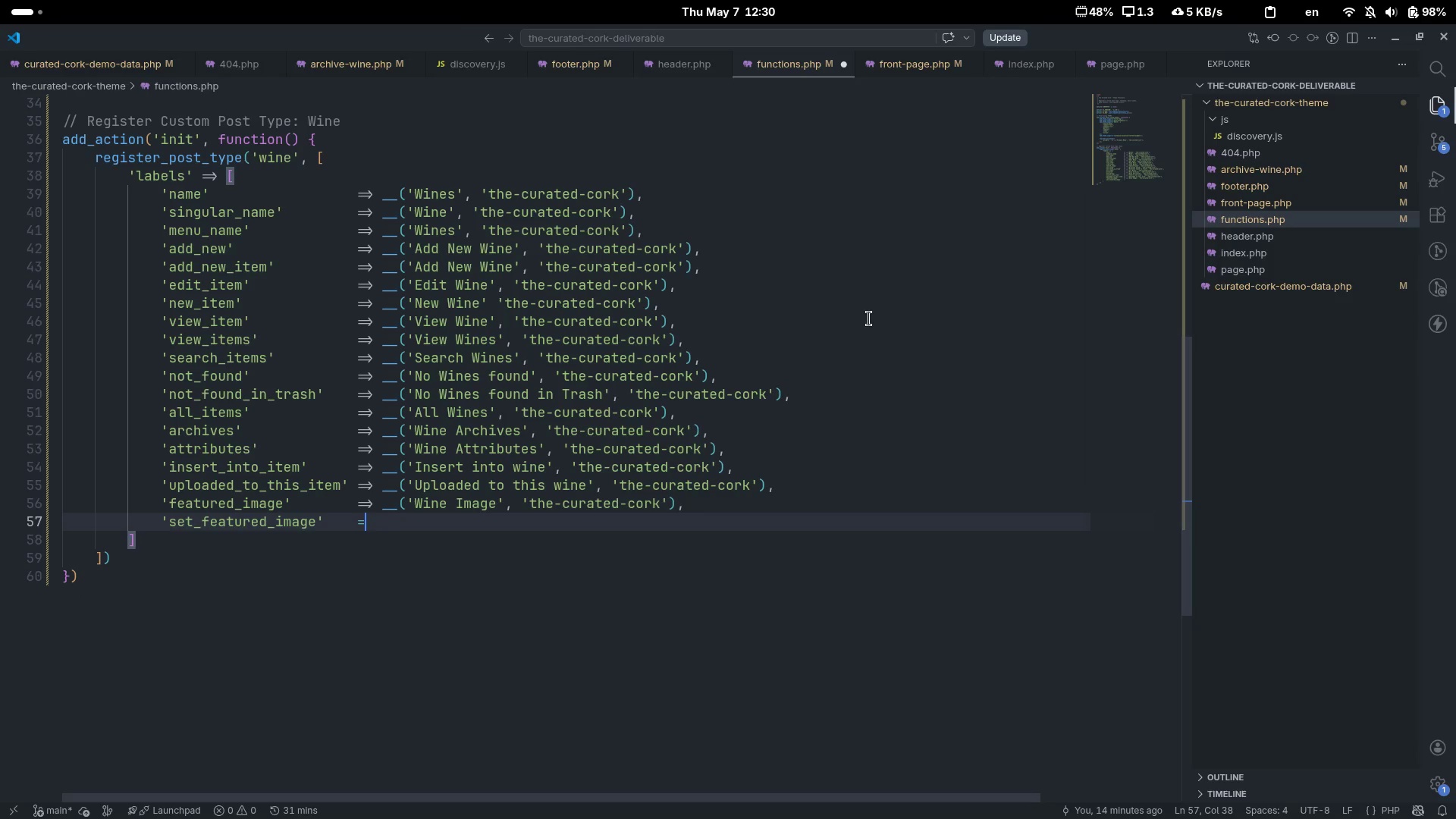 
type(=> __('Srt wine)
 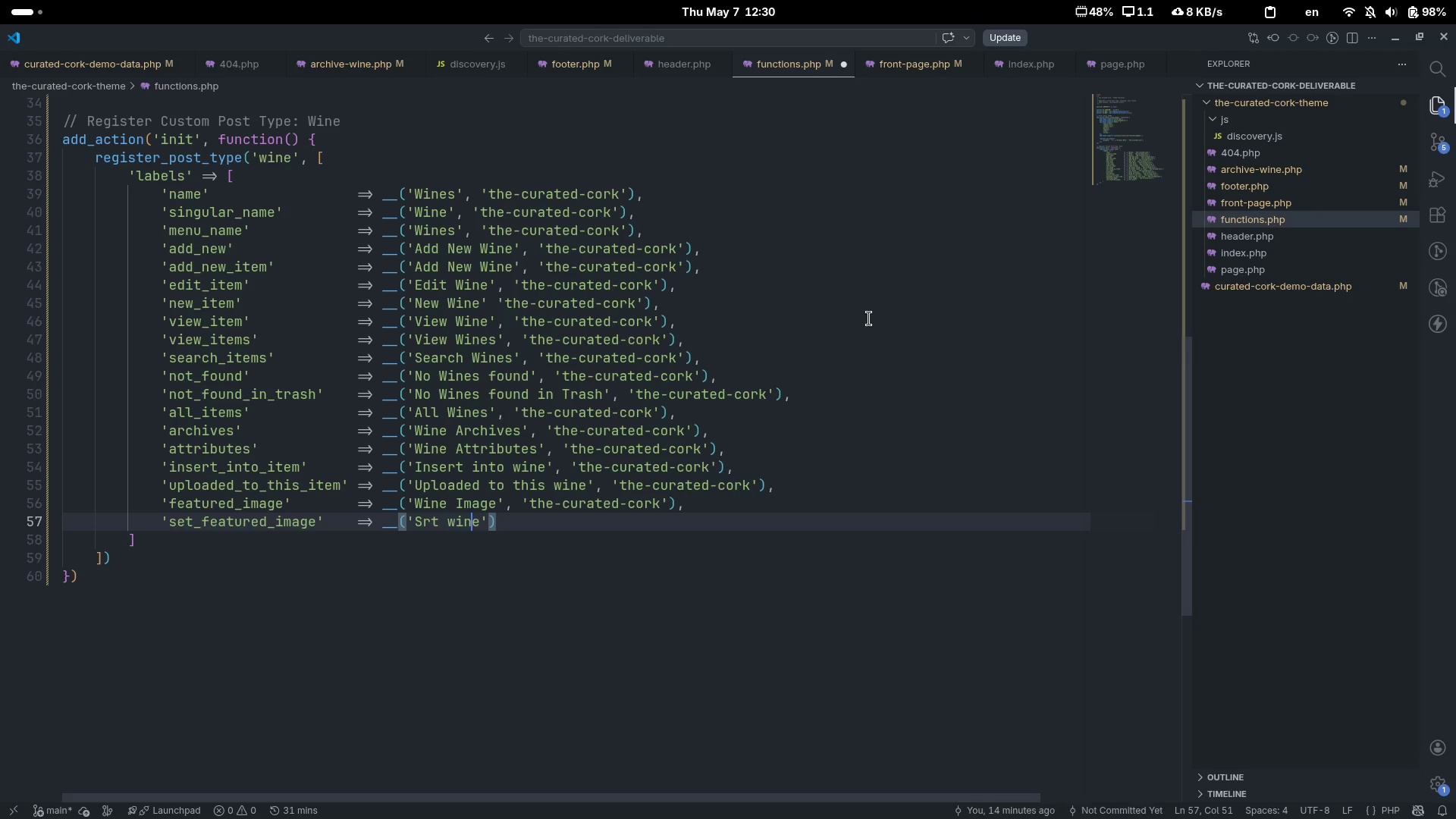 
key(ArrowLeft)
 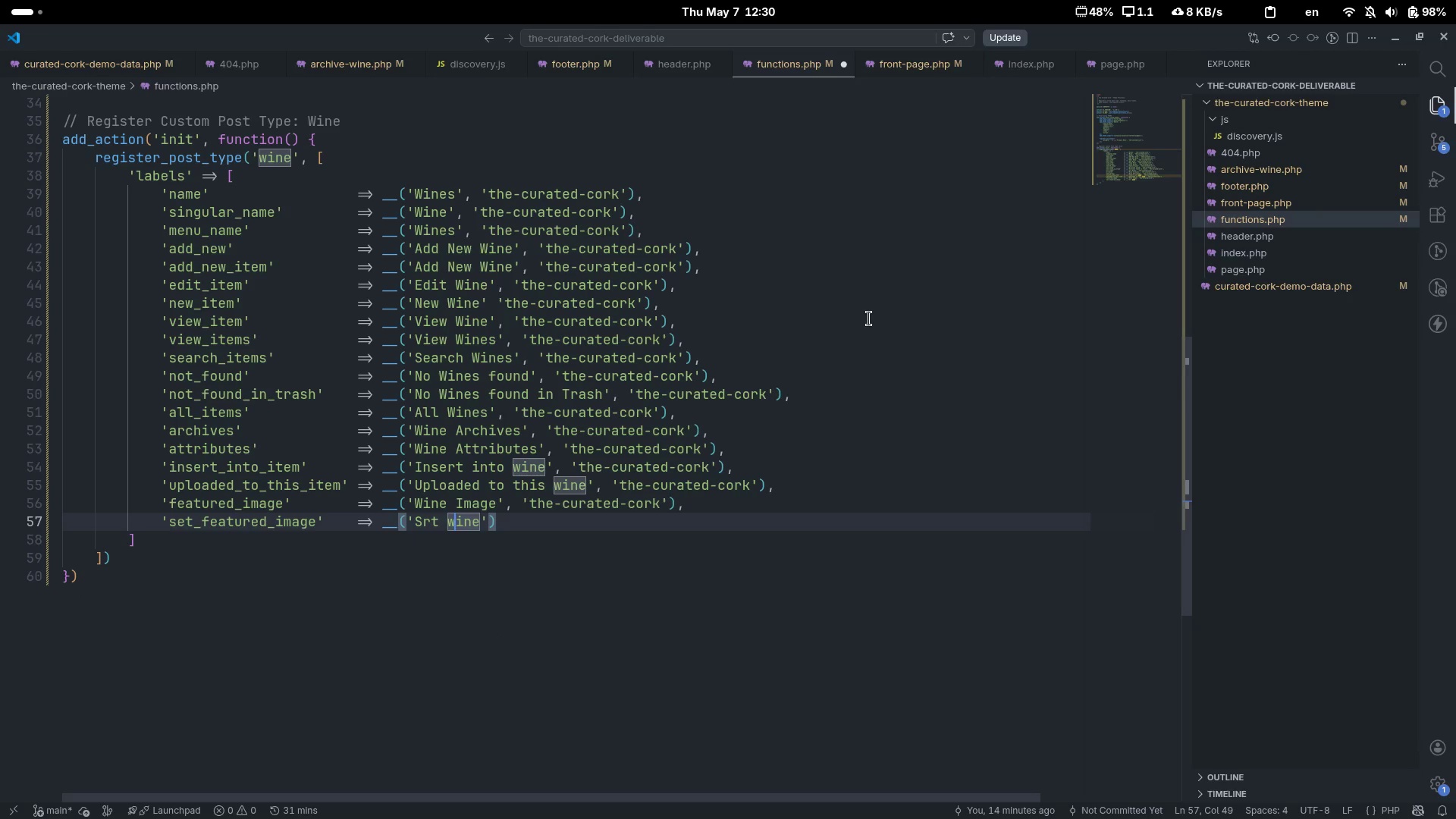 
key(ArrowLeft)
 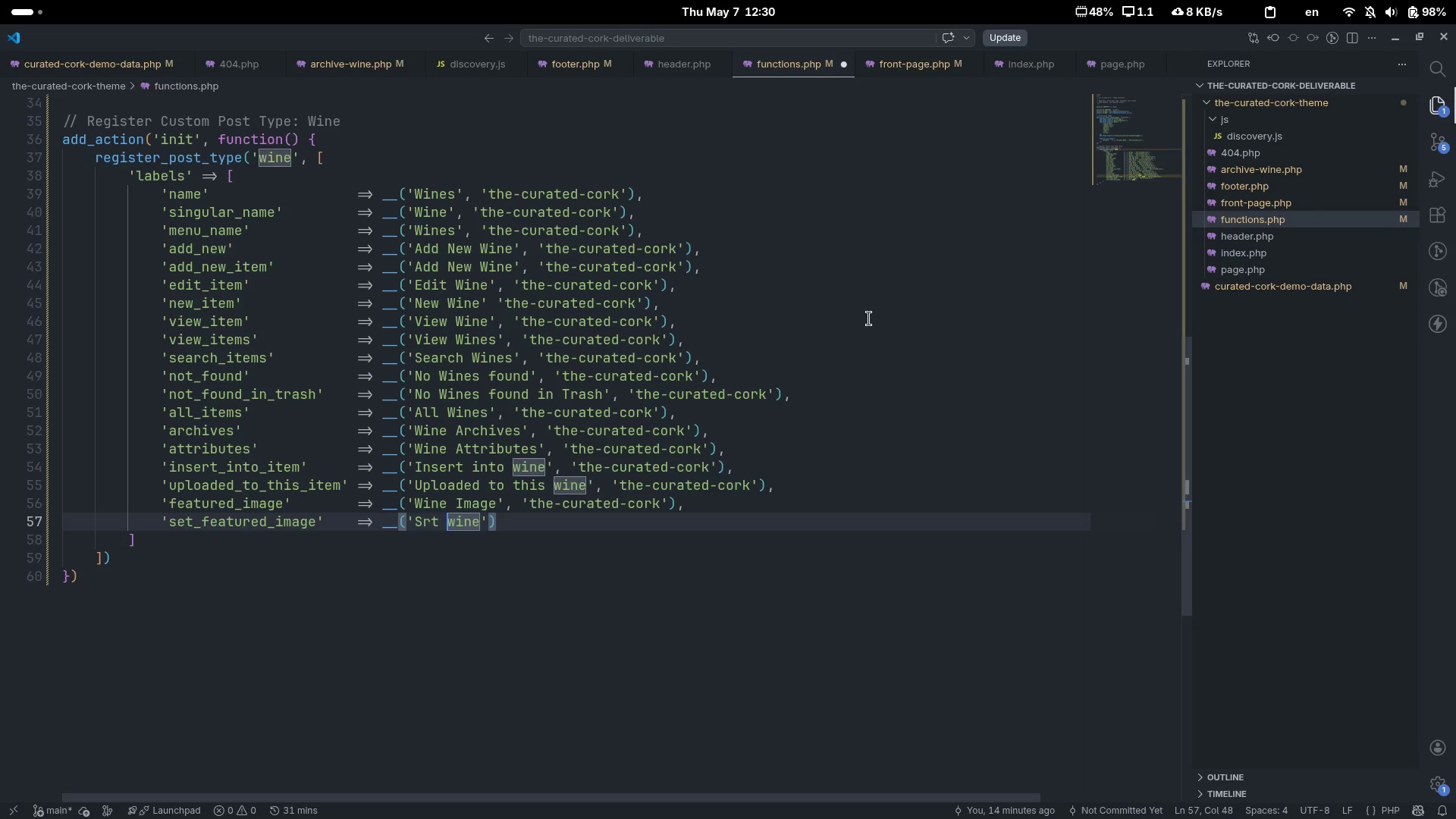 
key(ArrowLeft)
 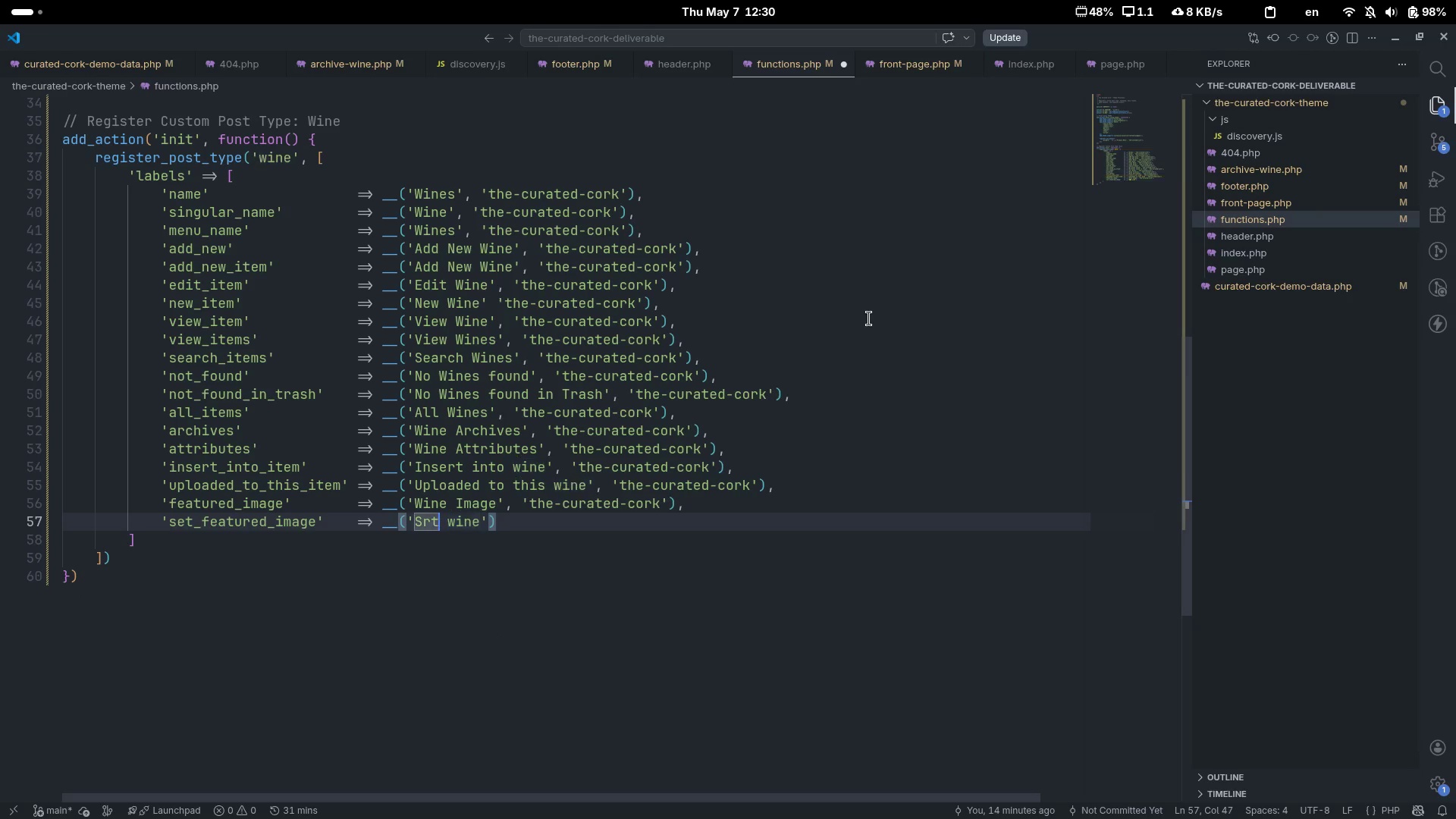 
key(ArrowLeft)
 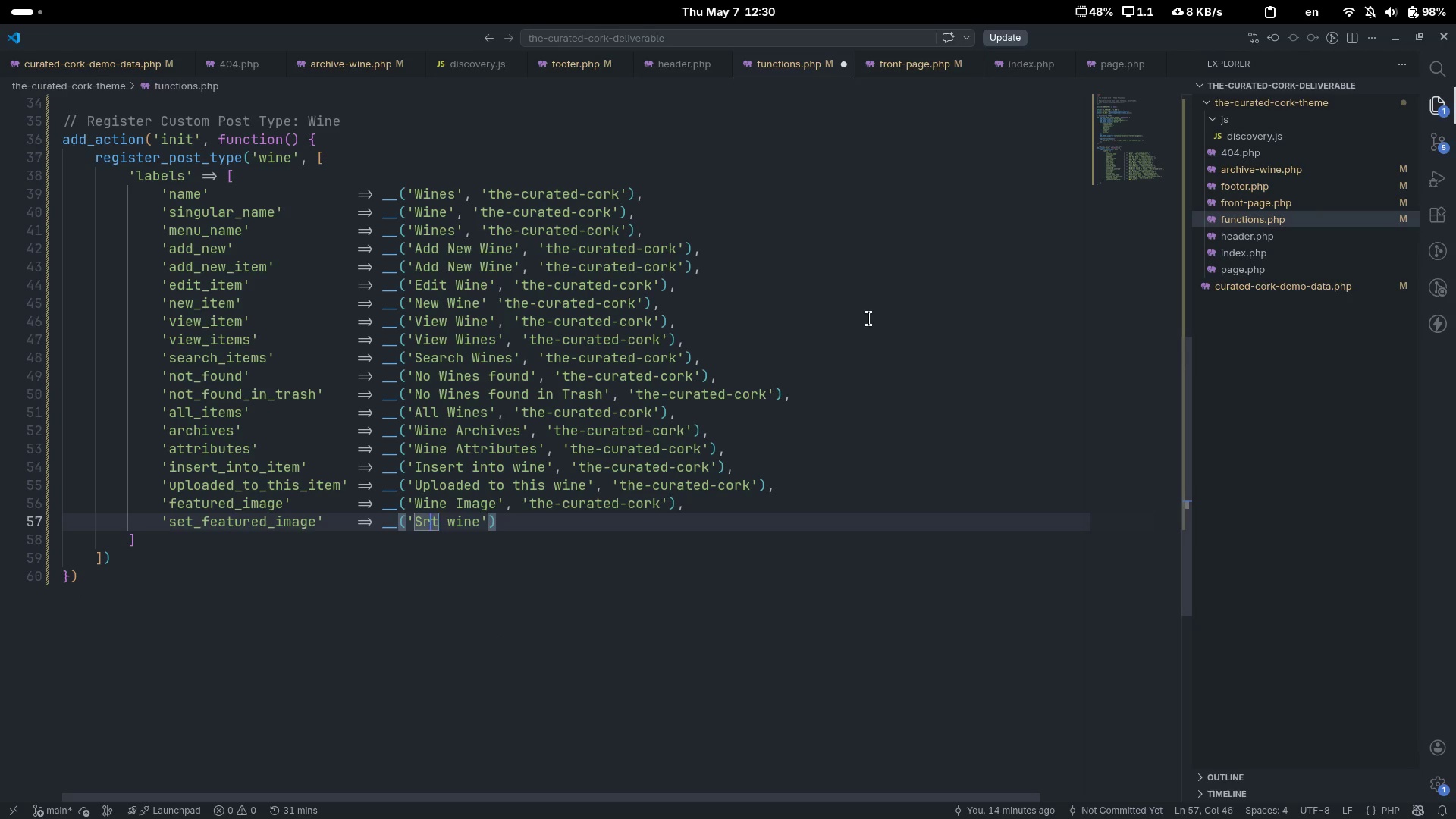 
key(ArrowLeft)
 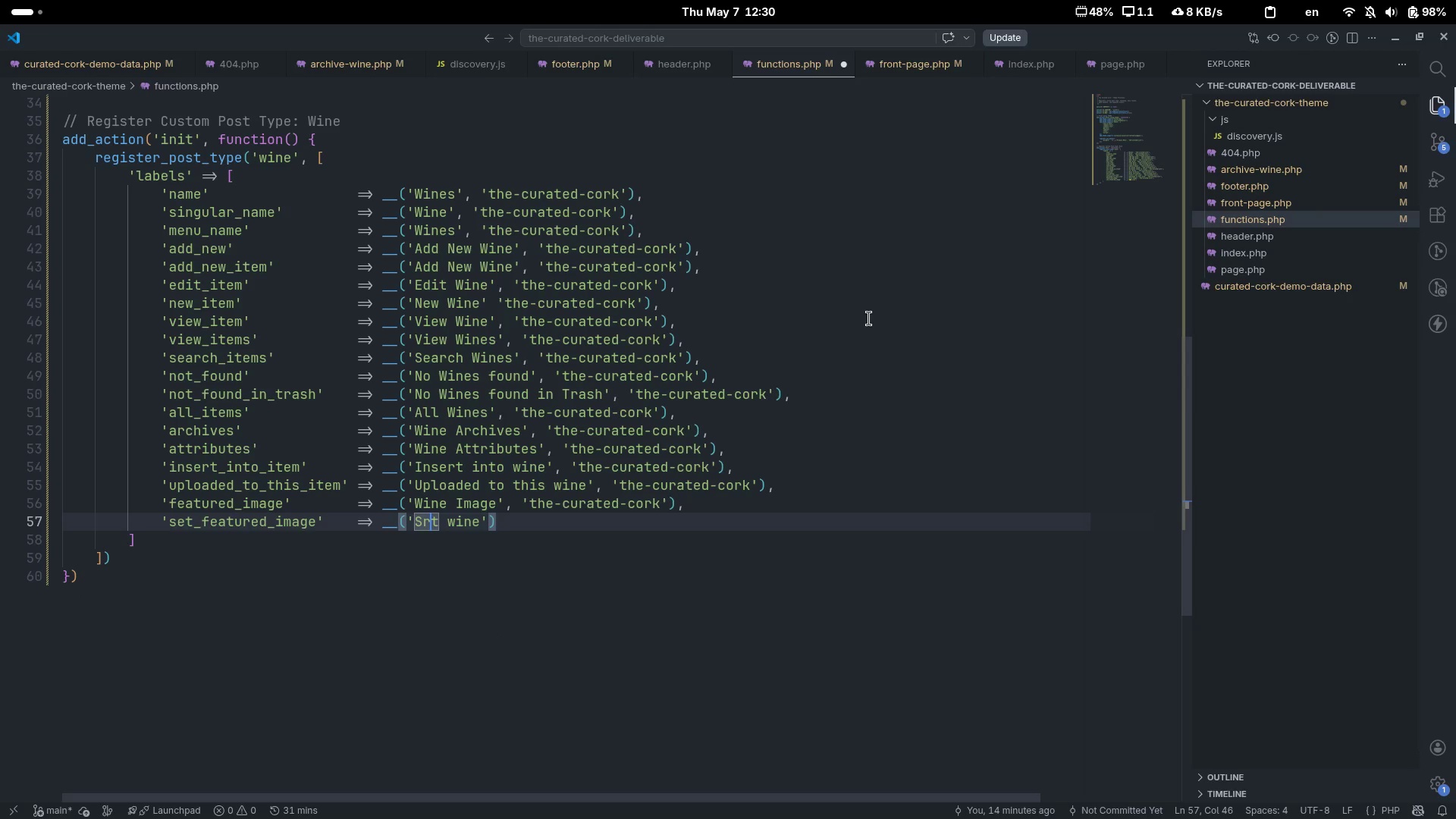 
key(ArrowLeft)
 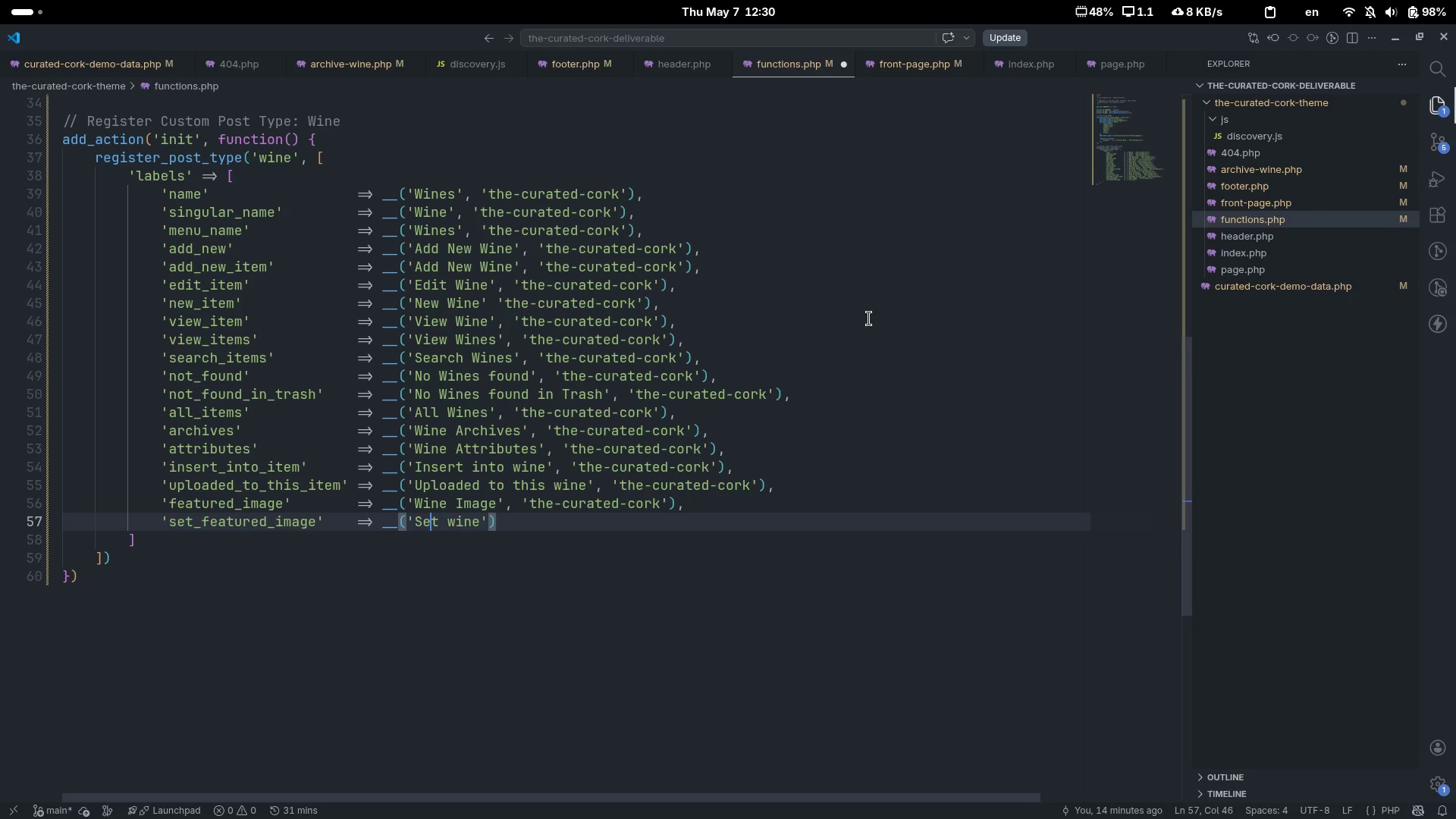 
key(Backspace)
 